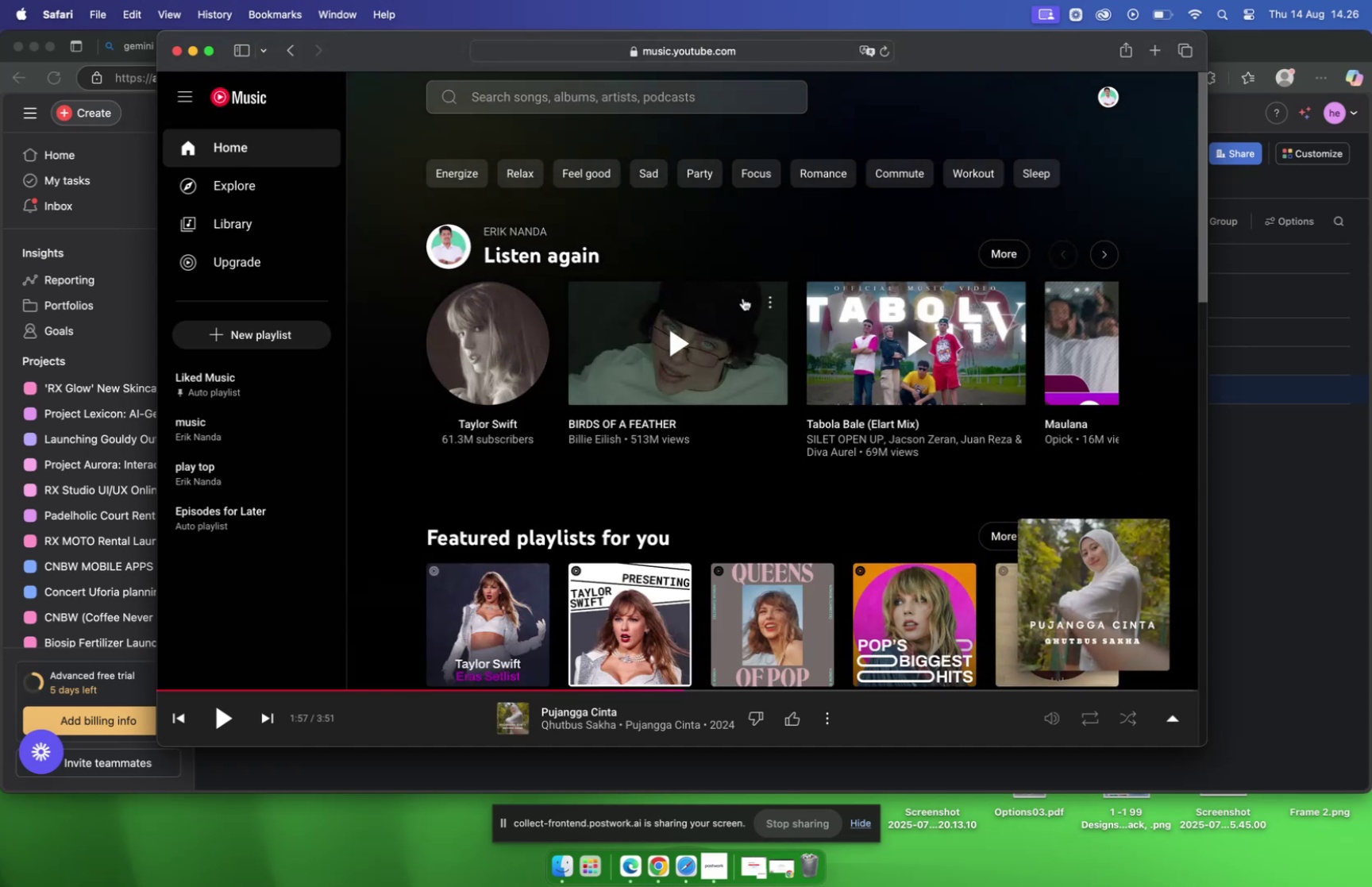 
wait(8.8)
 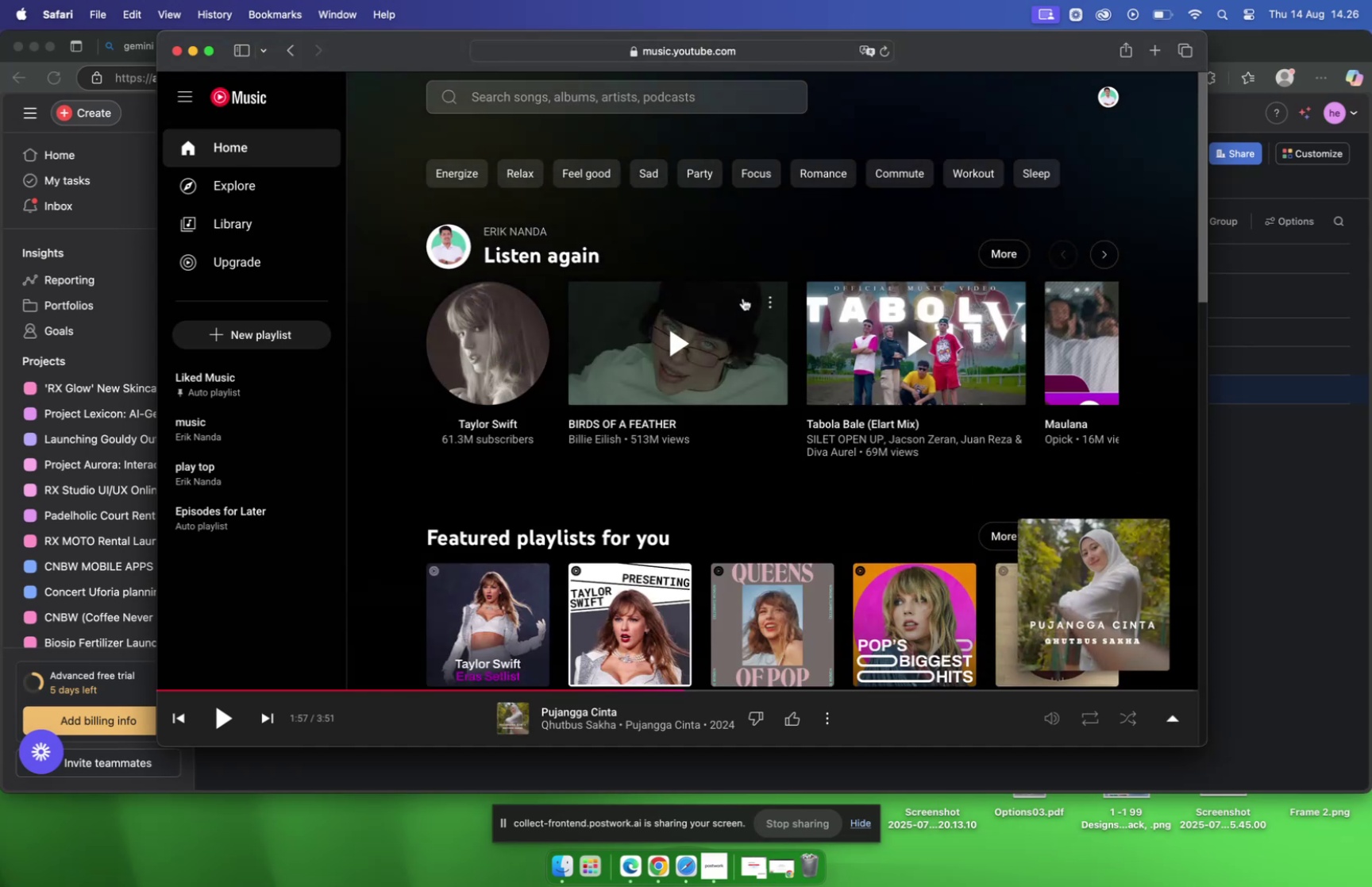 
left_click([1114, 253])
 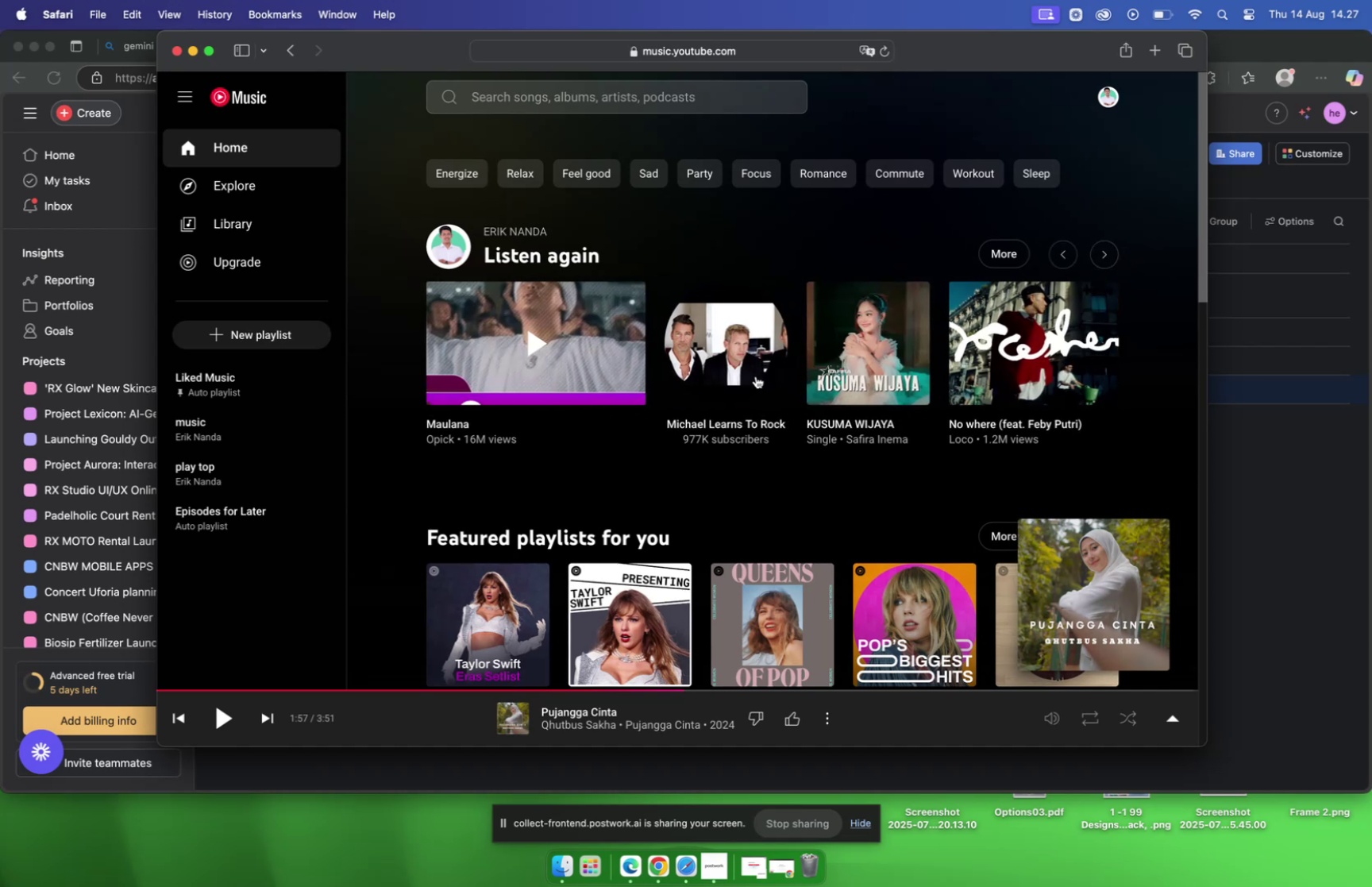 
left_click([759, 364])
 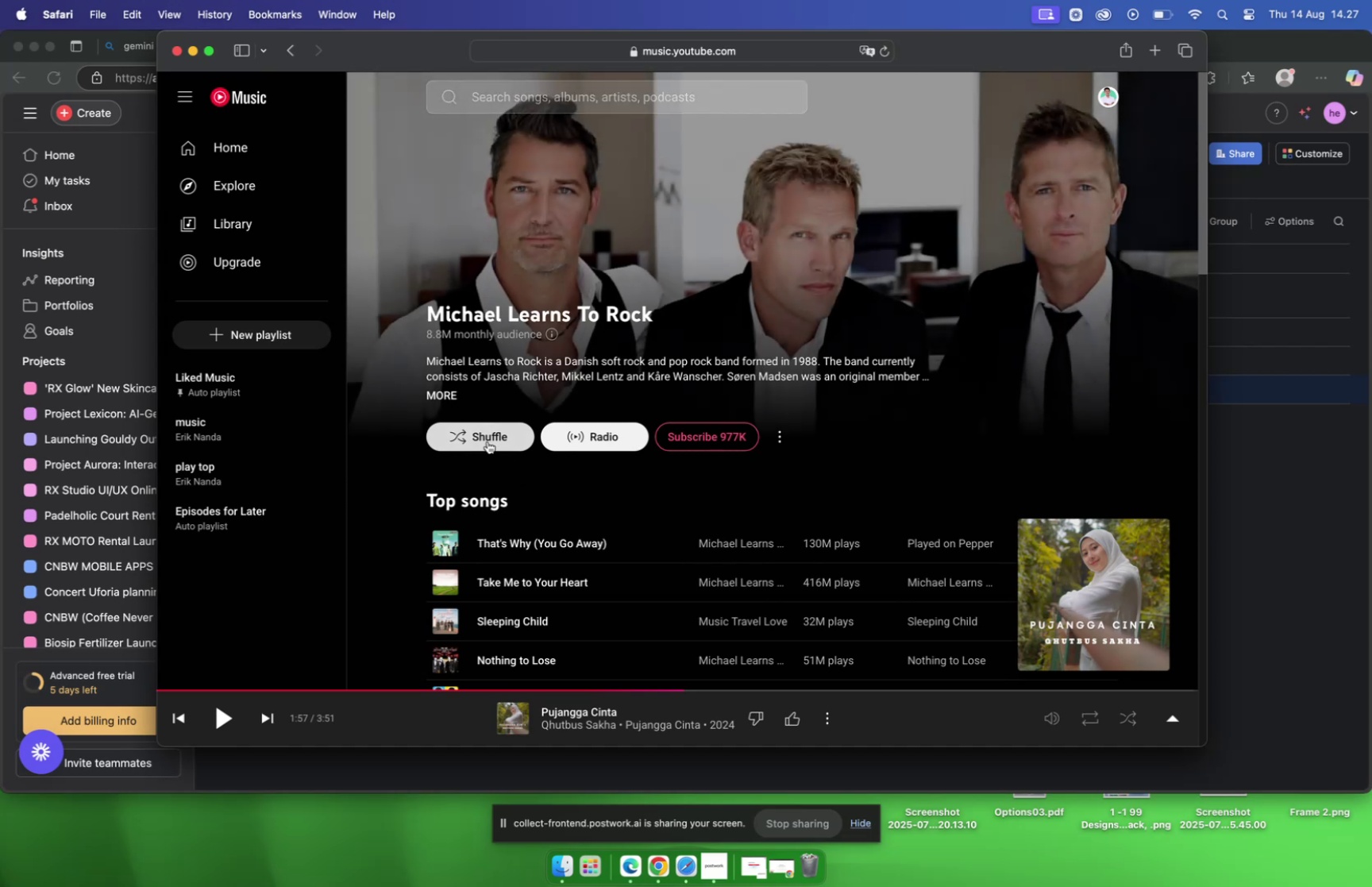 
left_click([617, 433])
 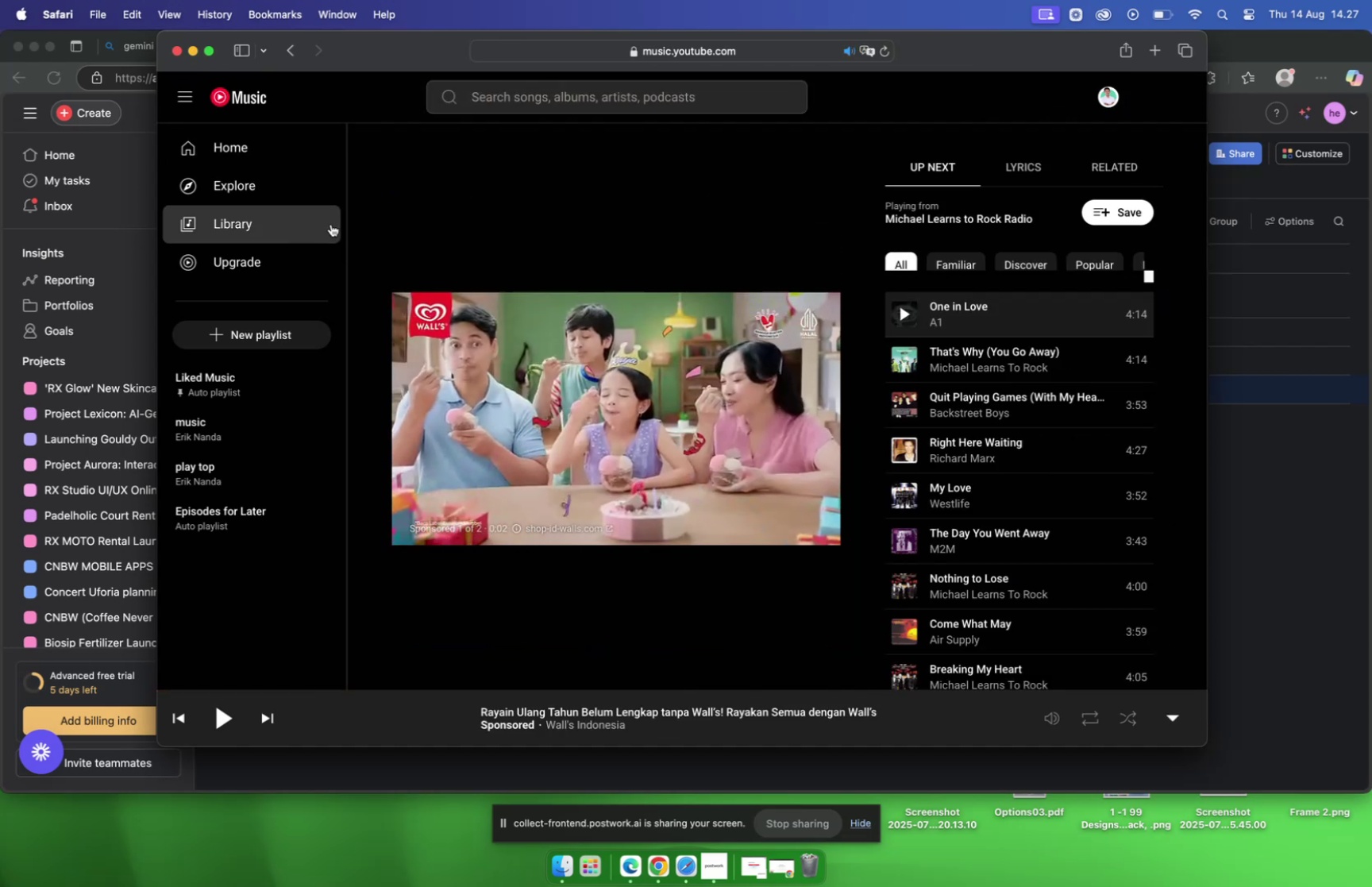 
wait(6.97)
 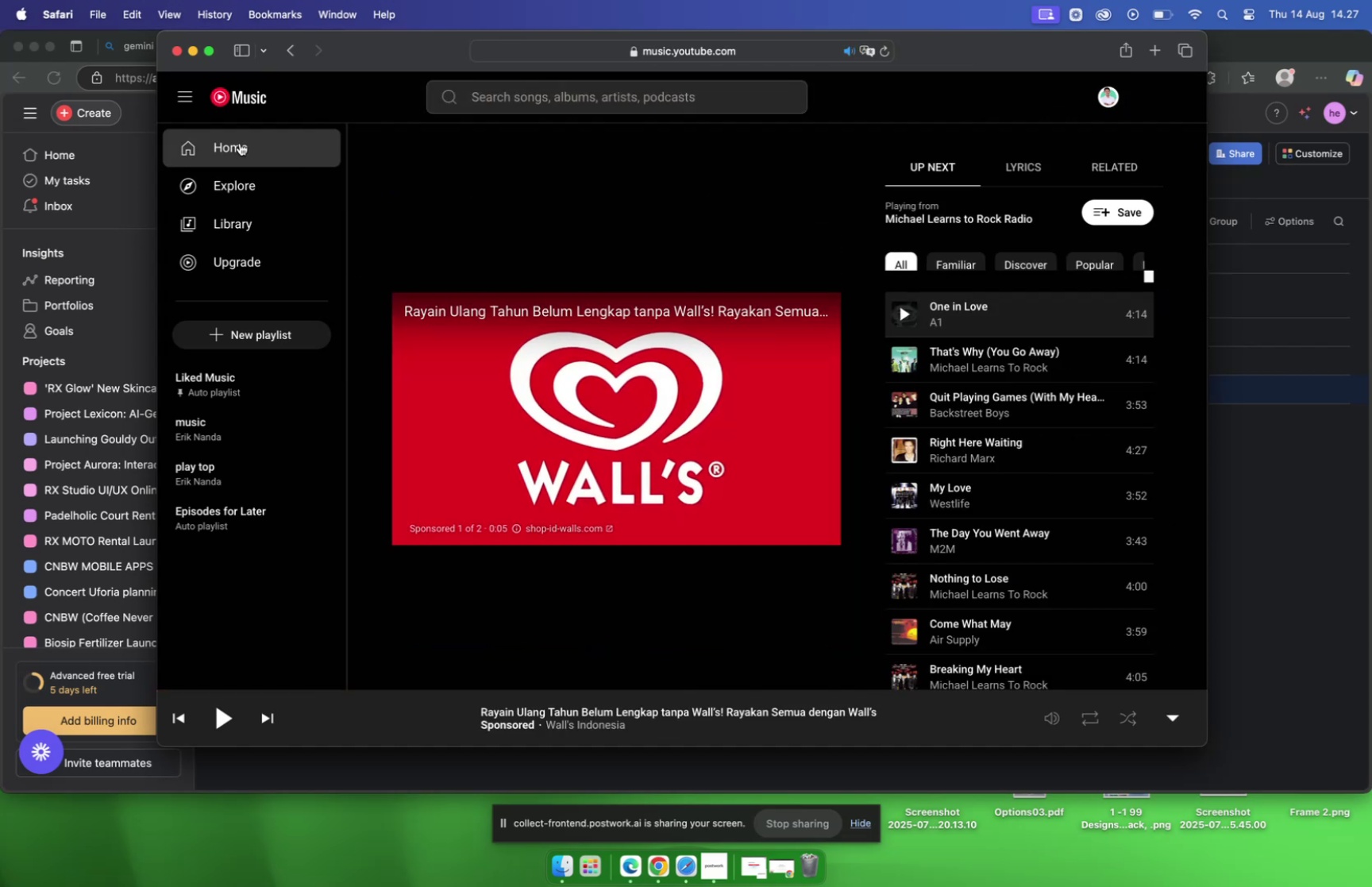 
left_click([195, 50])
 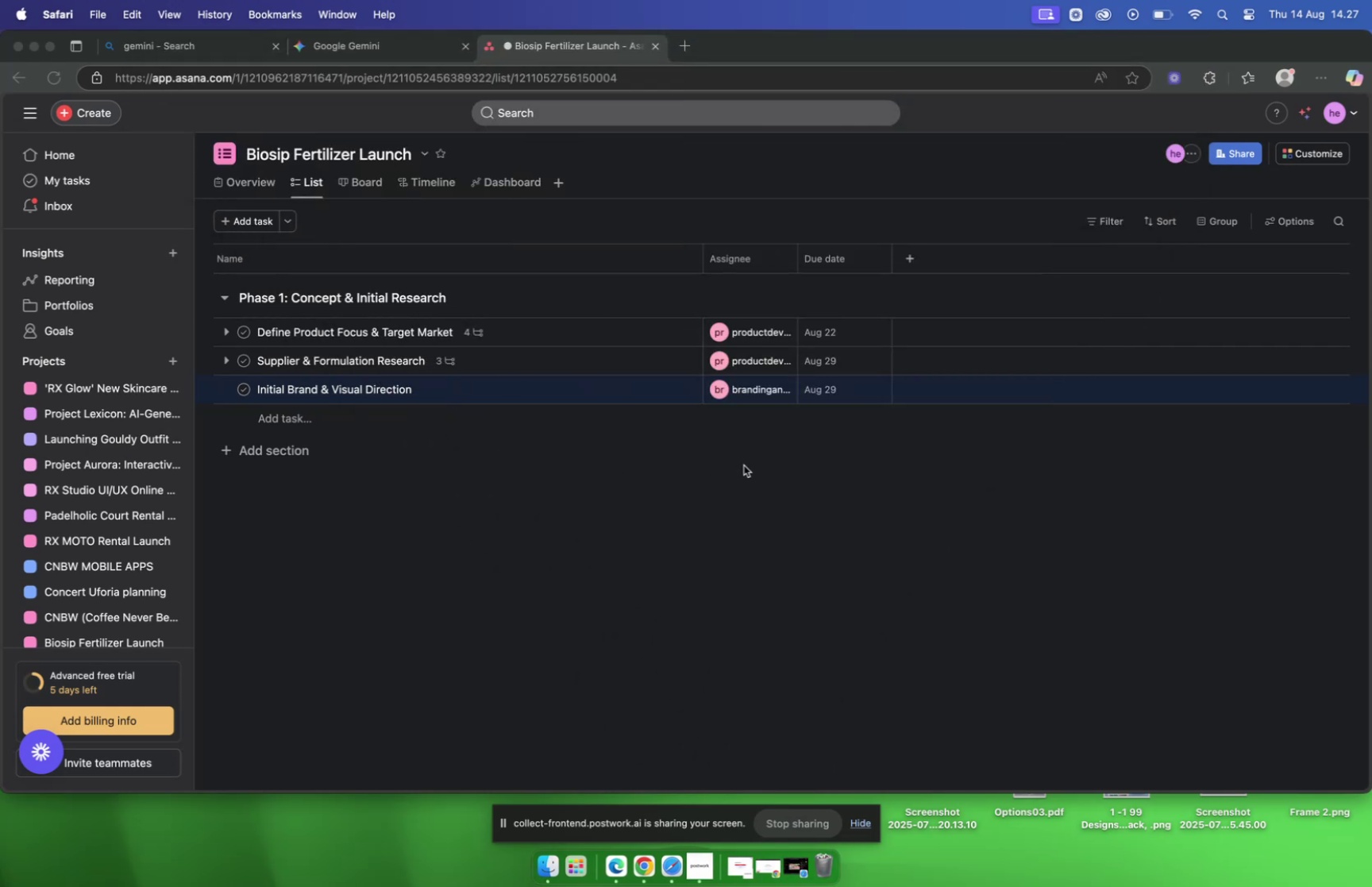 
wait(5.09)
 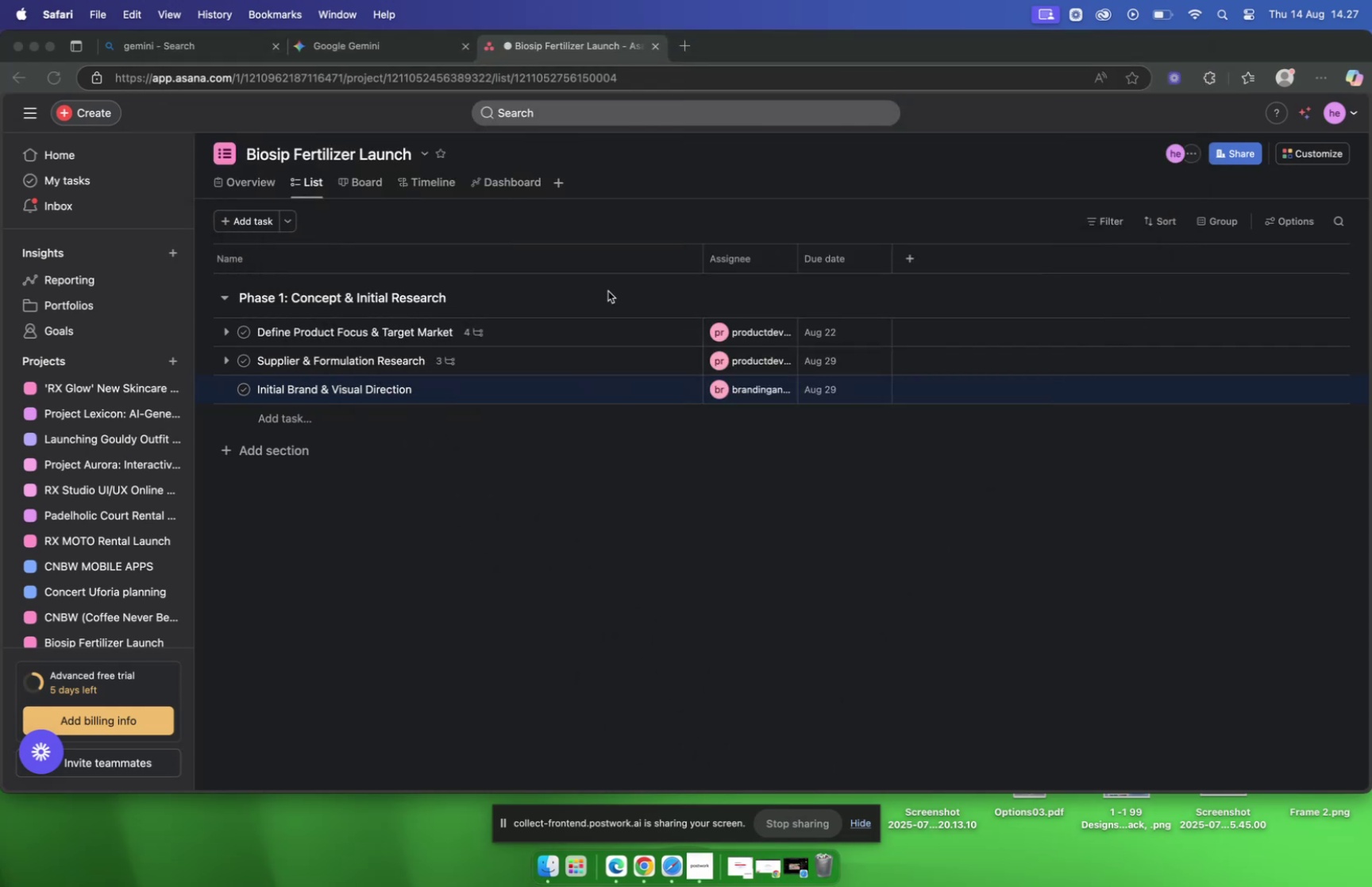 
left_click([461, 395])
 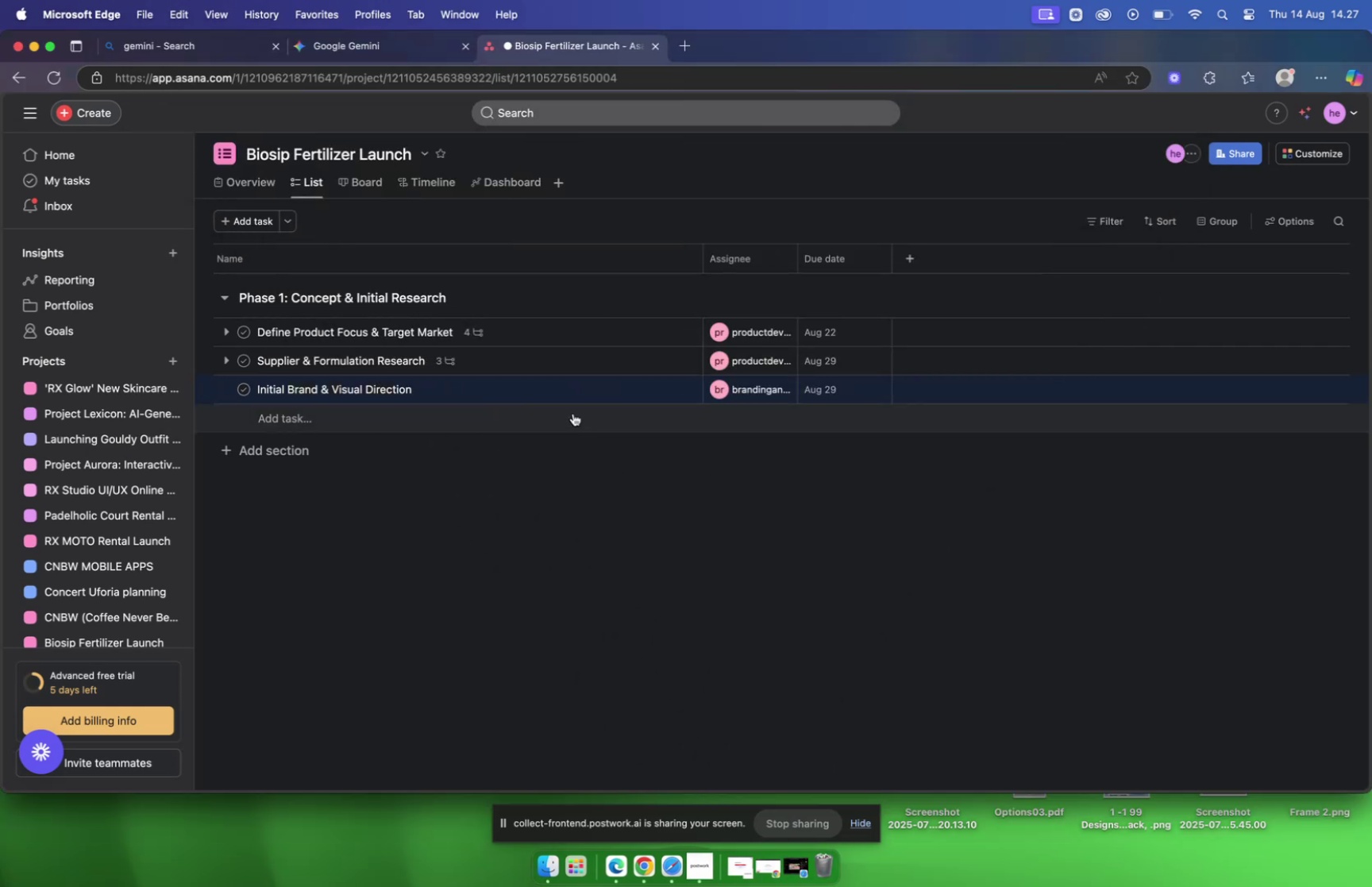 
left_click([566, 390])
 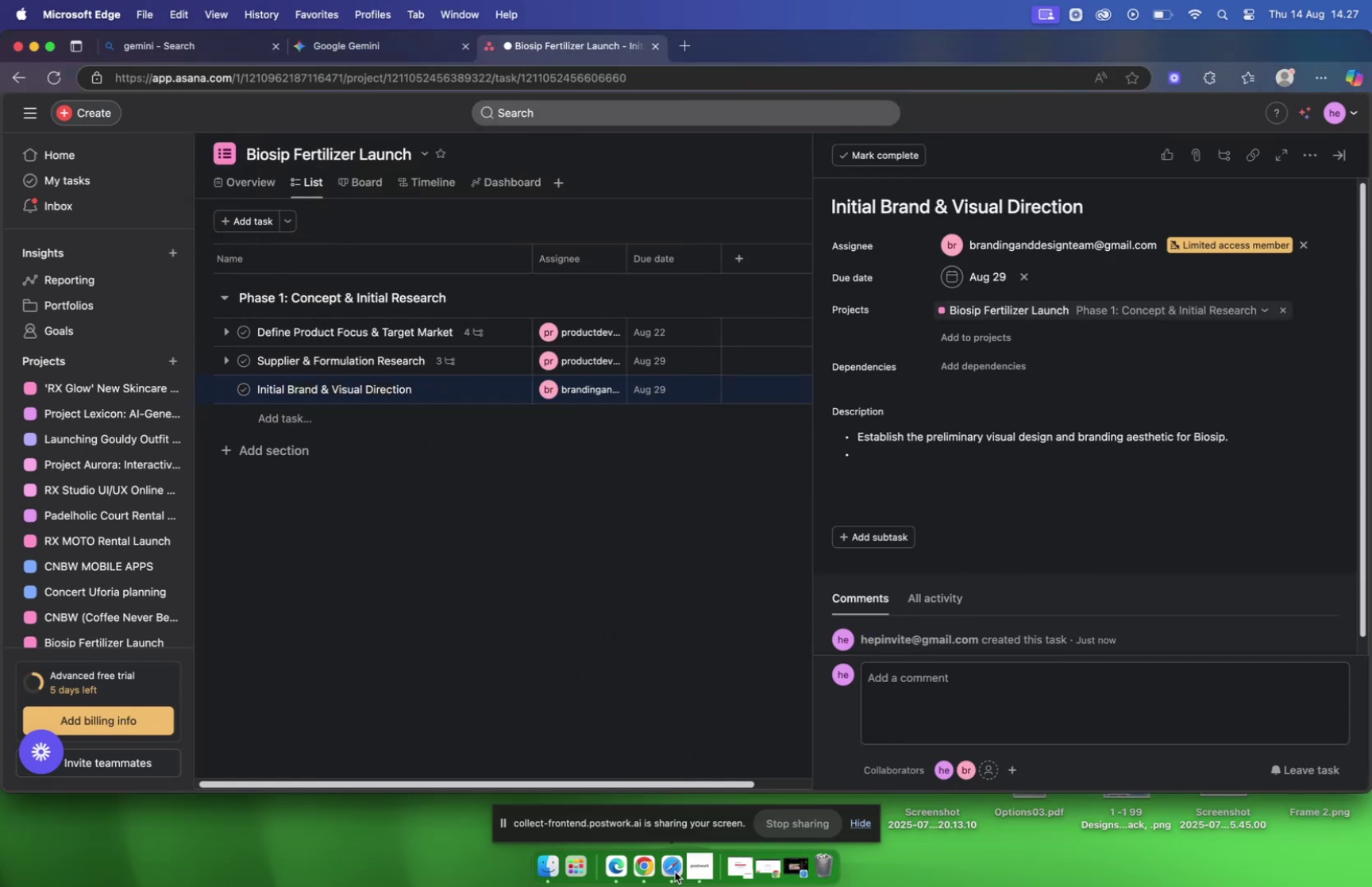 
wait(5.39)
 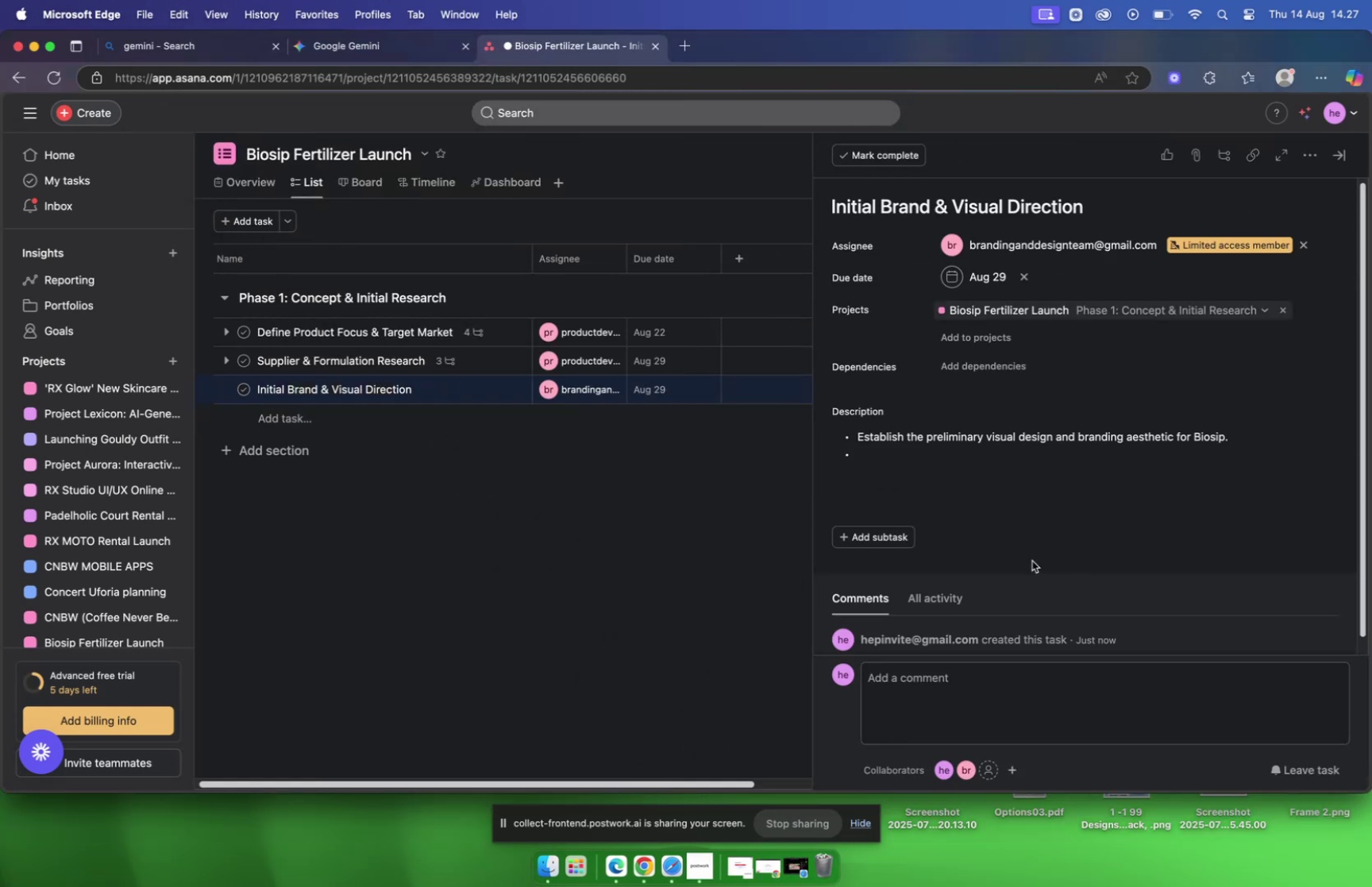 
left_click([703, 862])
 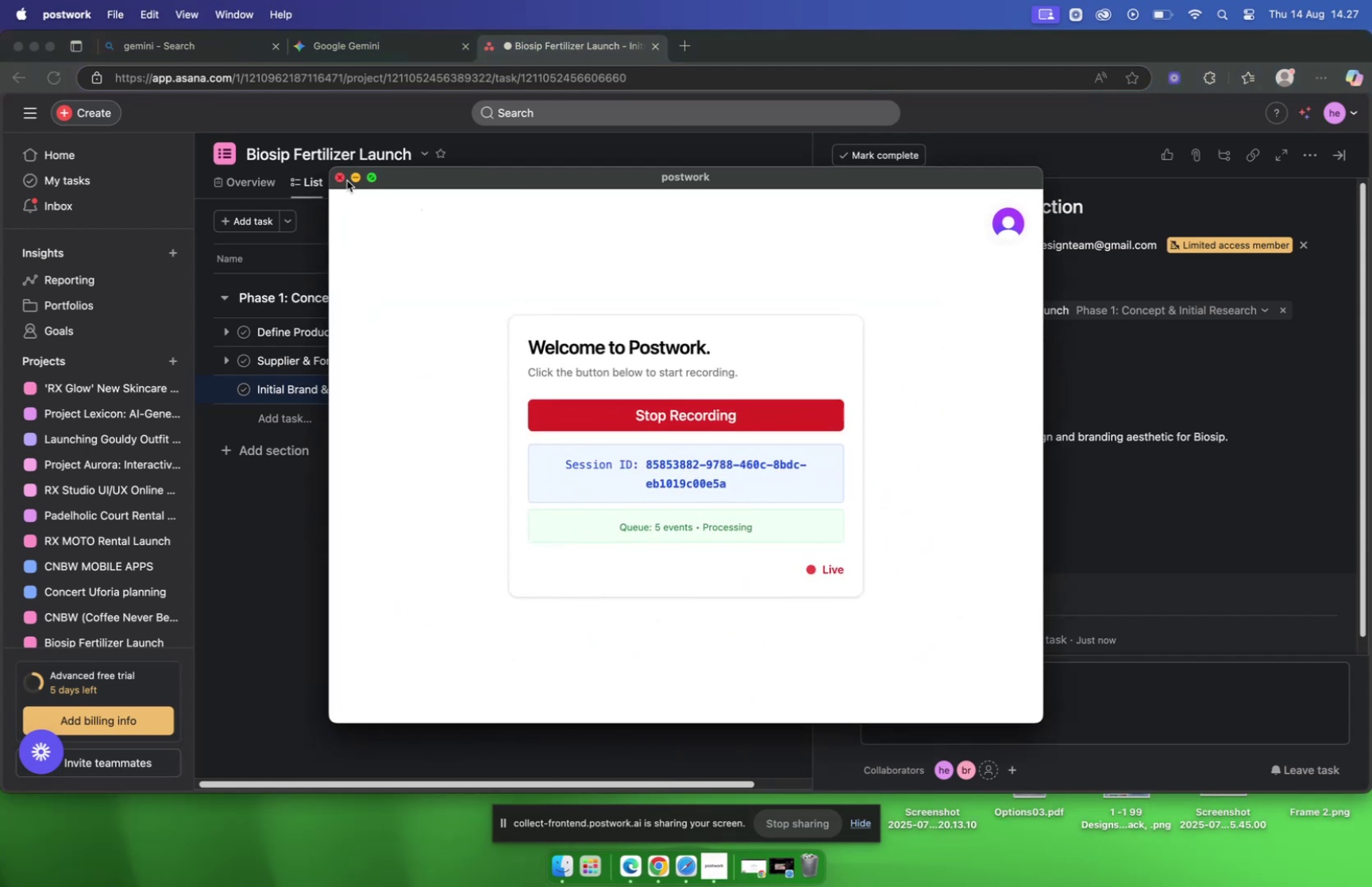 
left_click([353, 179])
 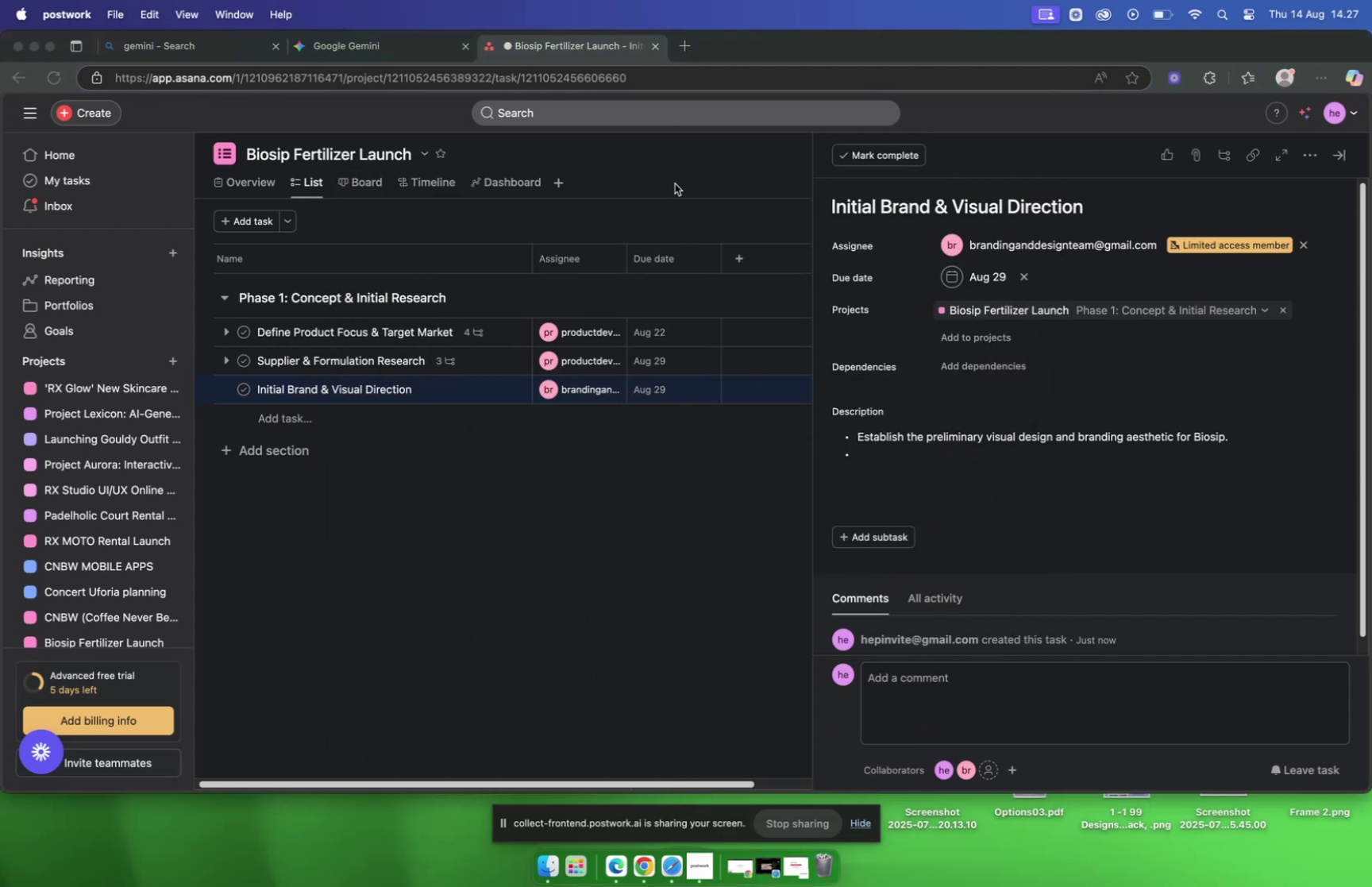 
left_click([355, 44])
 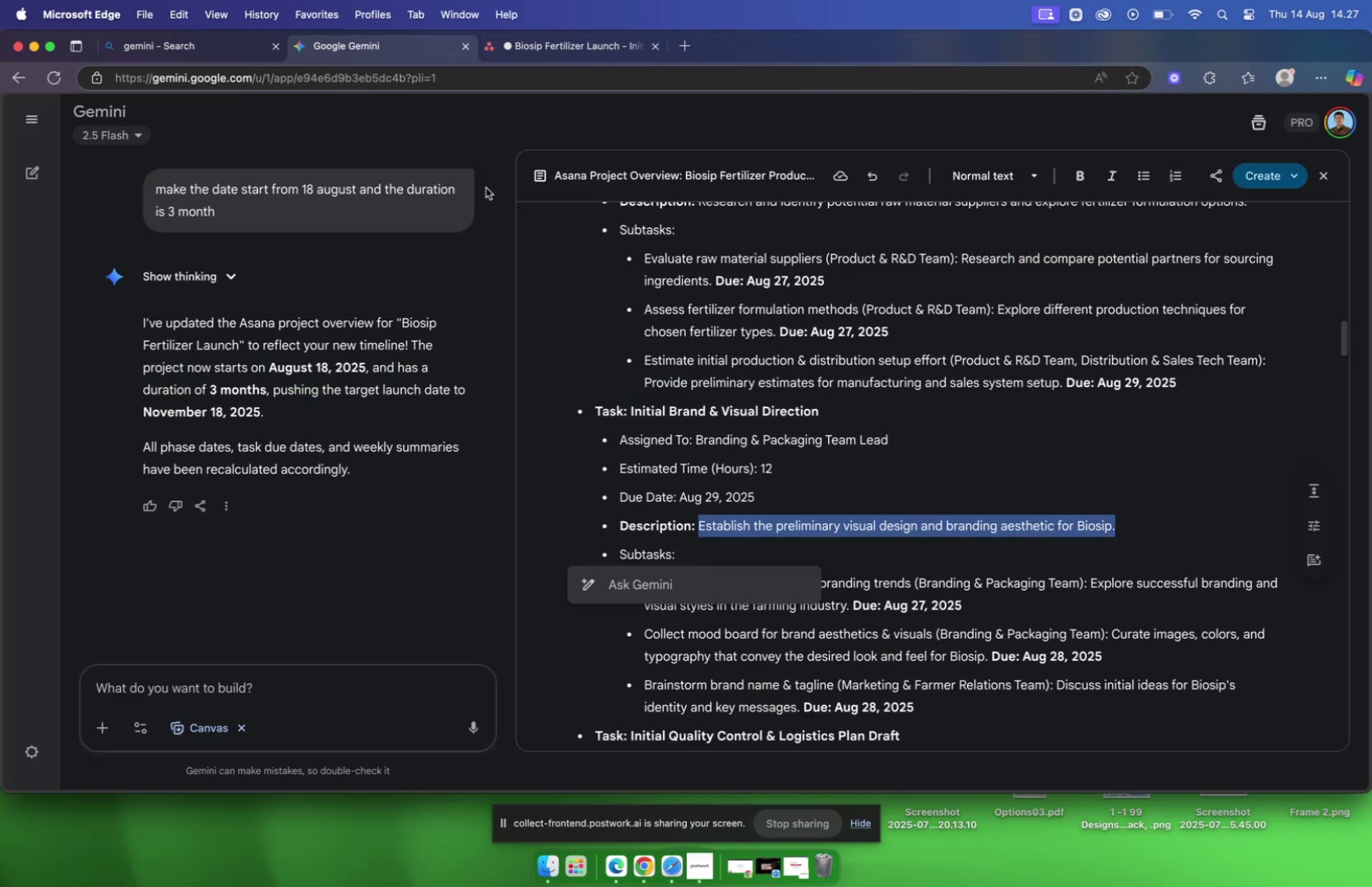 
scroll: coordinate [812, 415], scroll_direction: down, amount: 2.0
 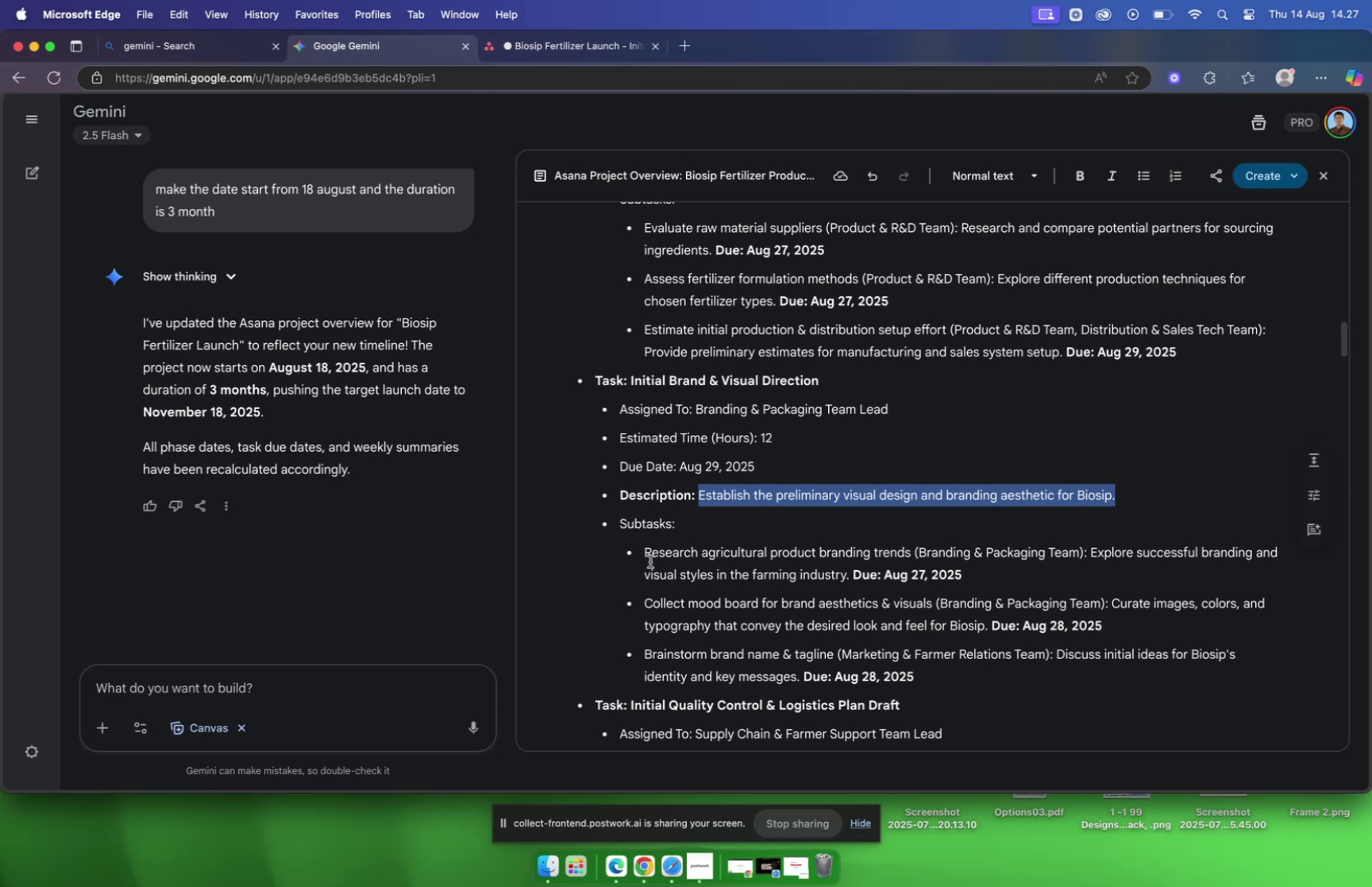 
left_click_drag(start_coordinate=[647, 553], to_coordinate=[911, 550])
 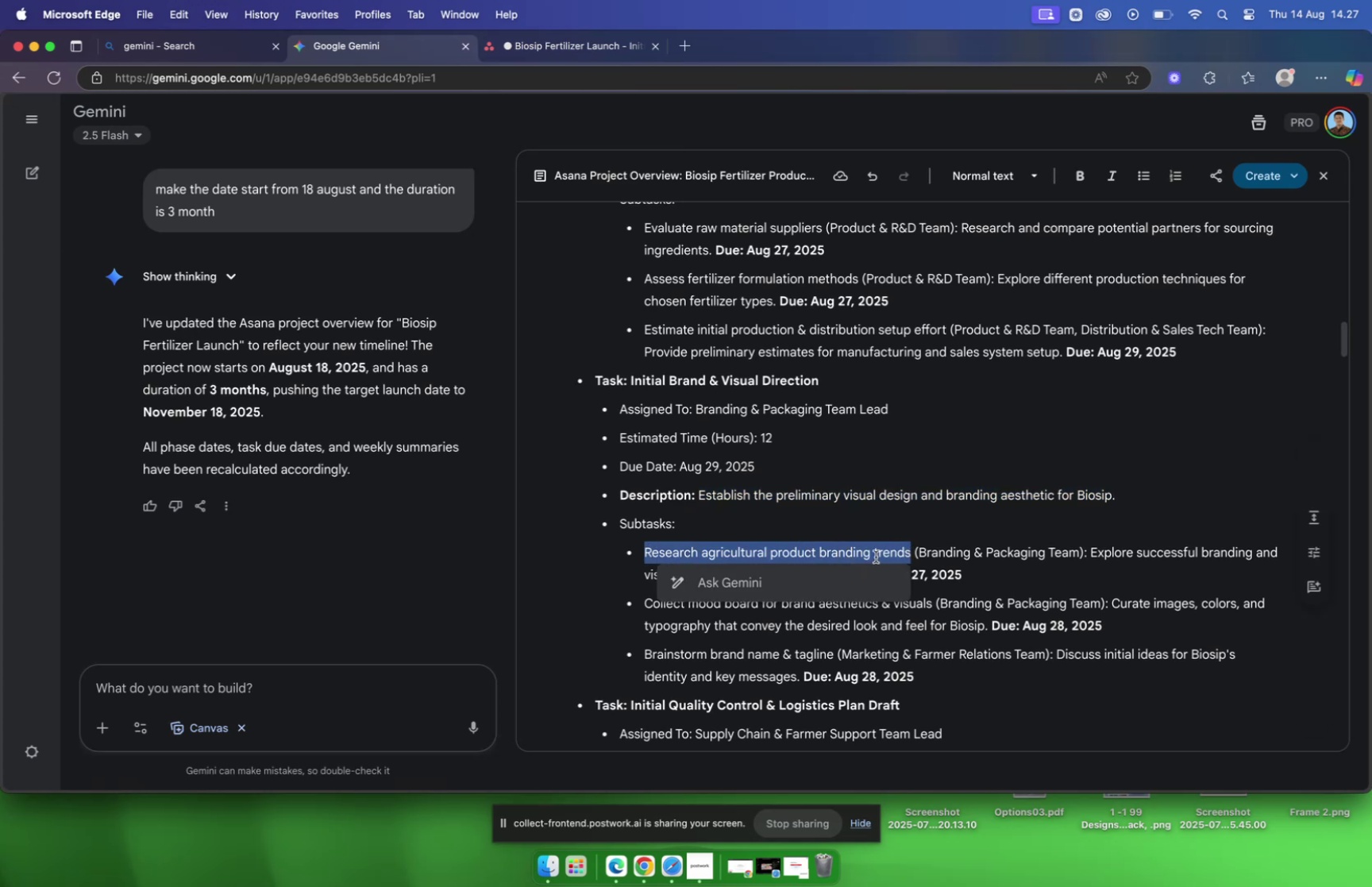 
right_click([875, 550])
 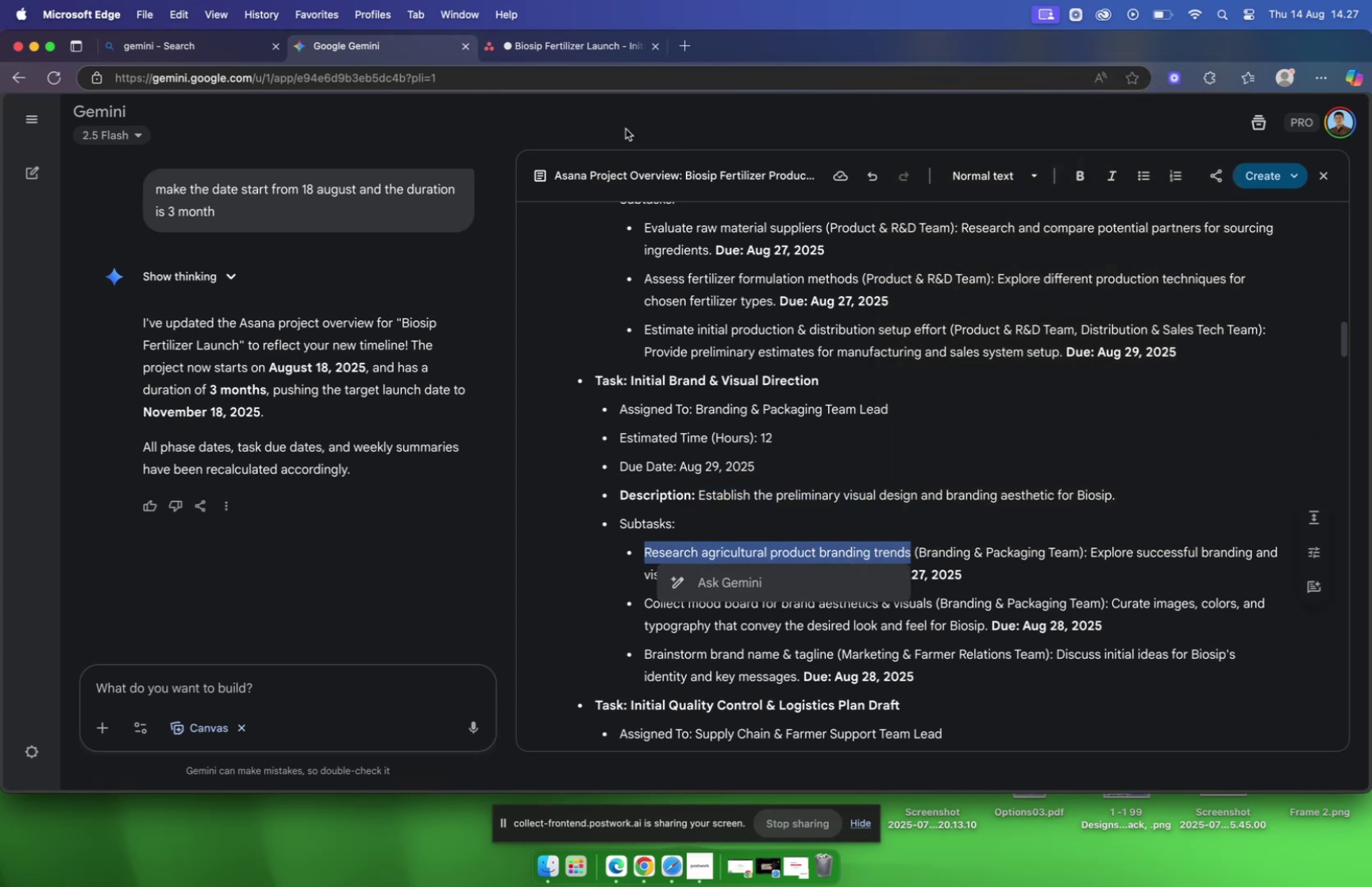 
left_click([550, 51])
 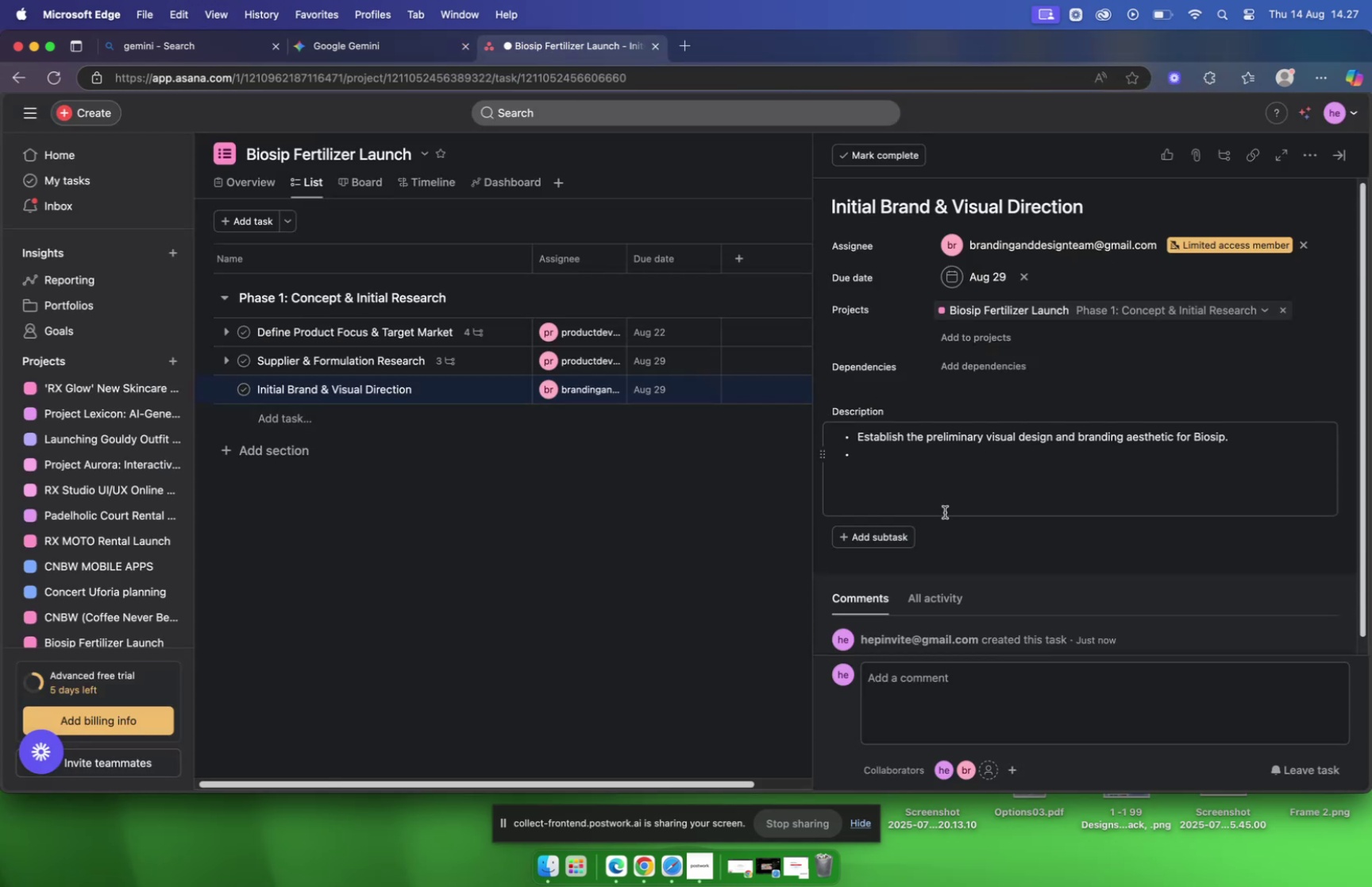 
left_click([904, 538])
 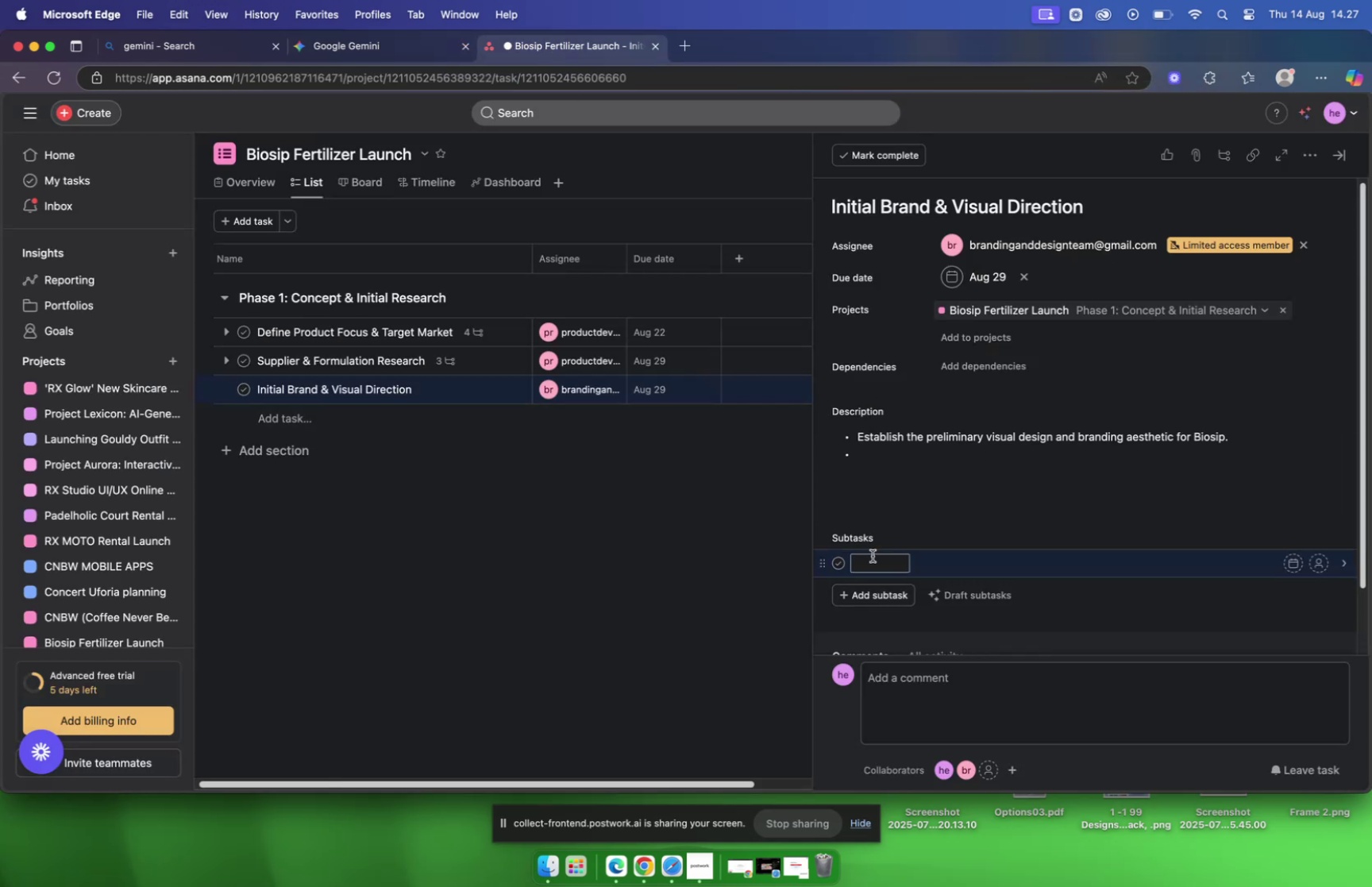 
right_click([872, 559])
 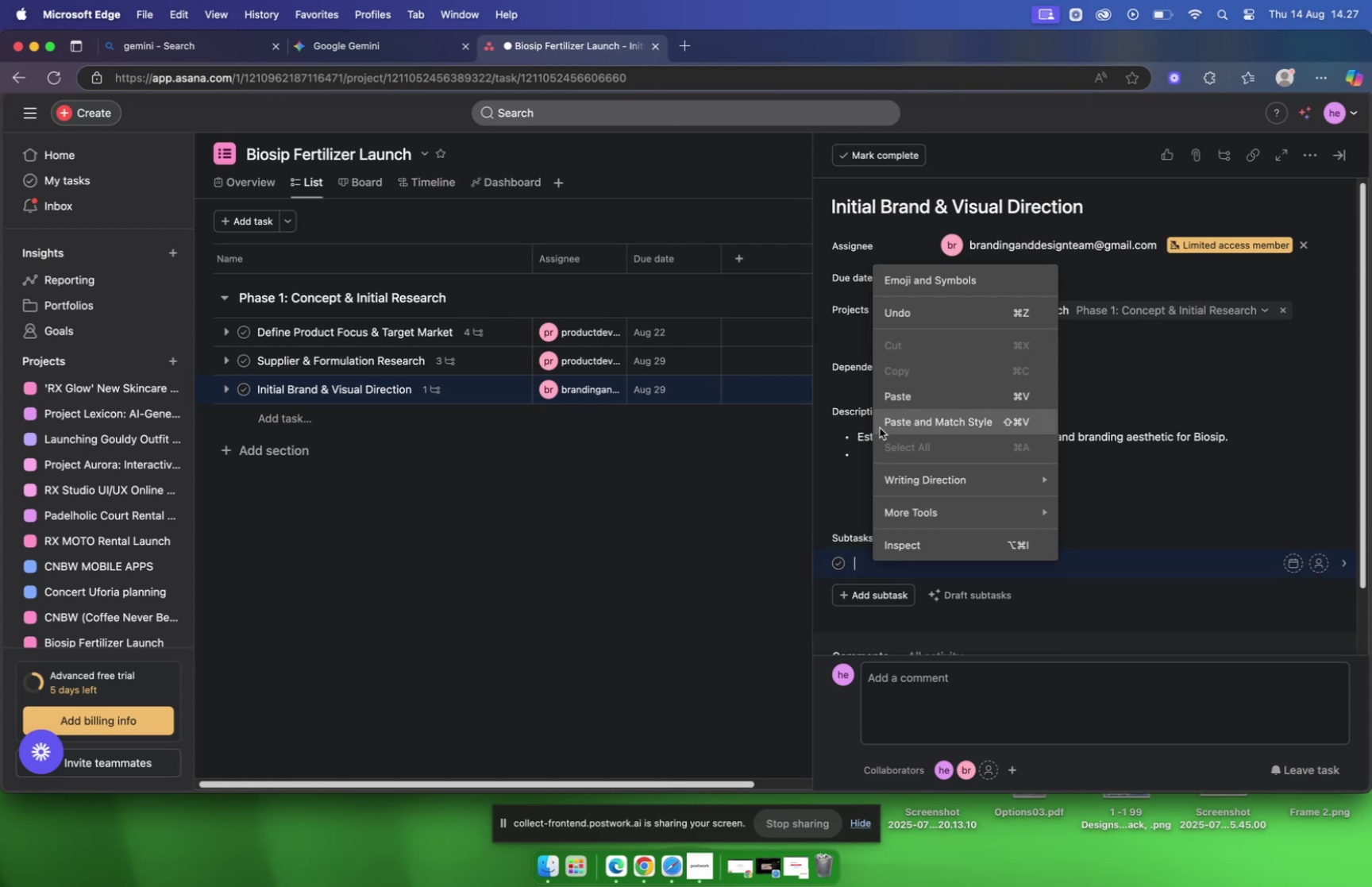 
left_click([891, 397])
 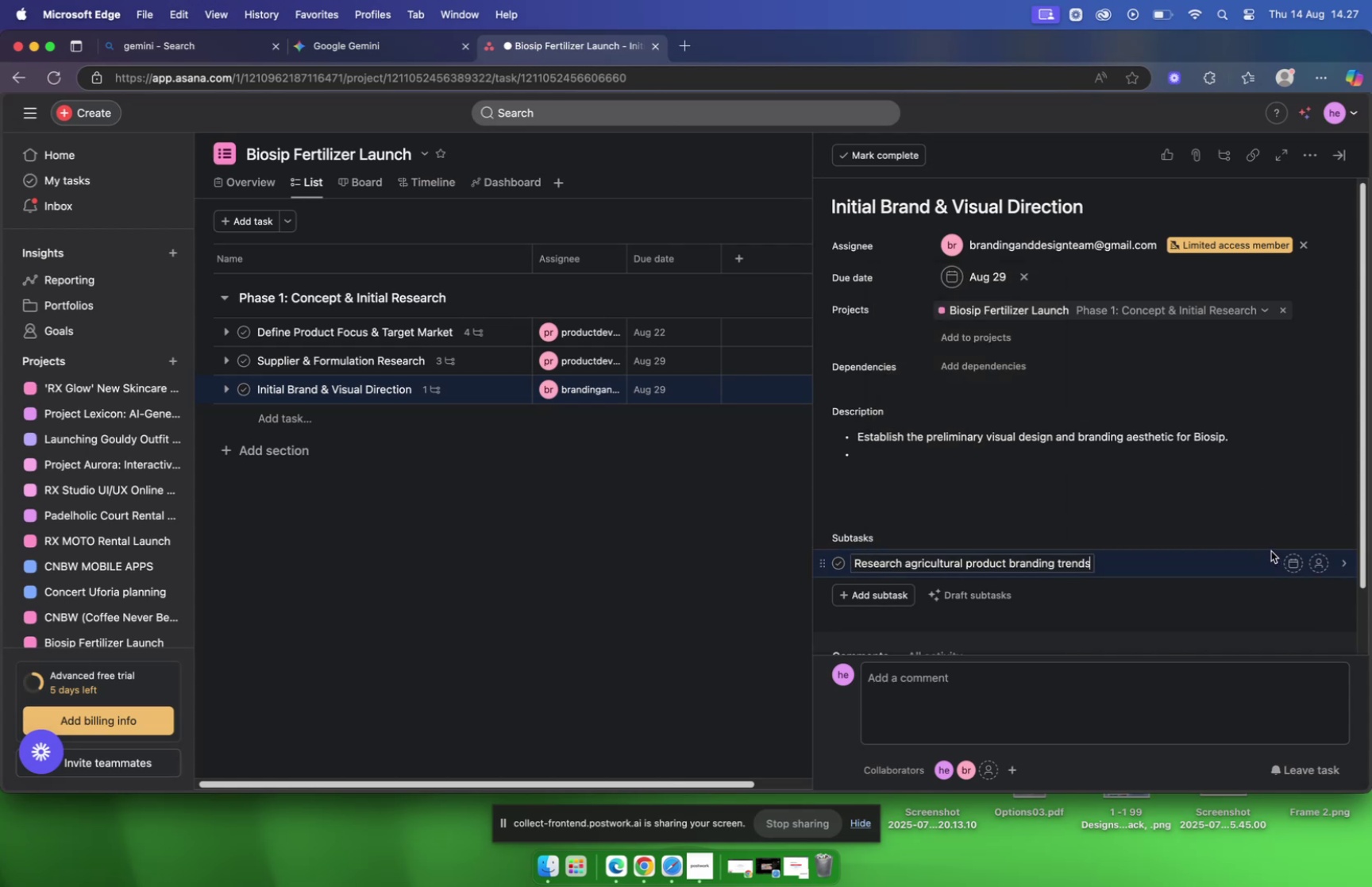 
wait(8.73)
 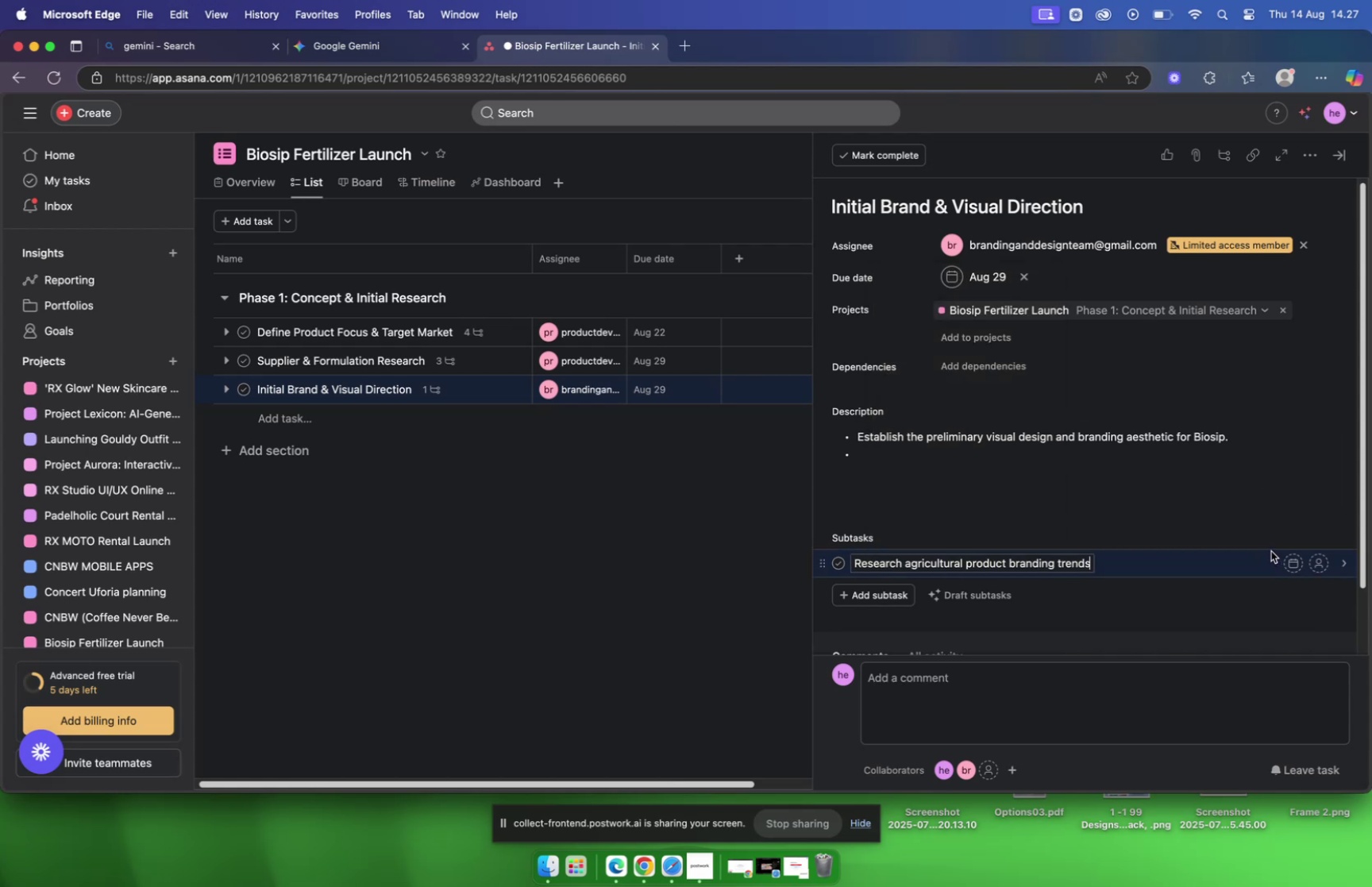 
left_click([1294, 564])
 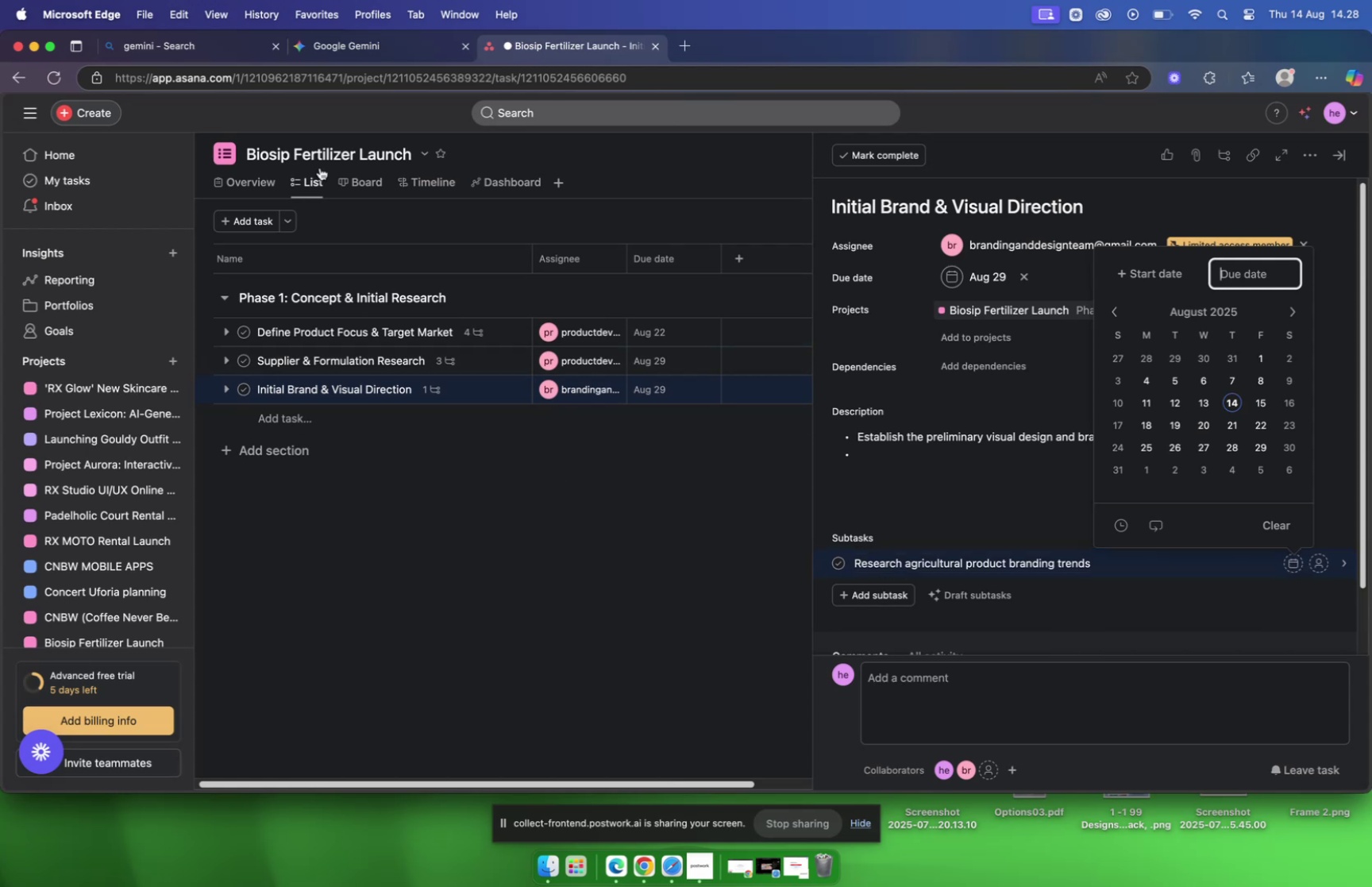 
left_click([332, 52])
 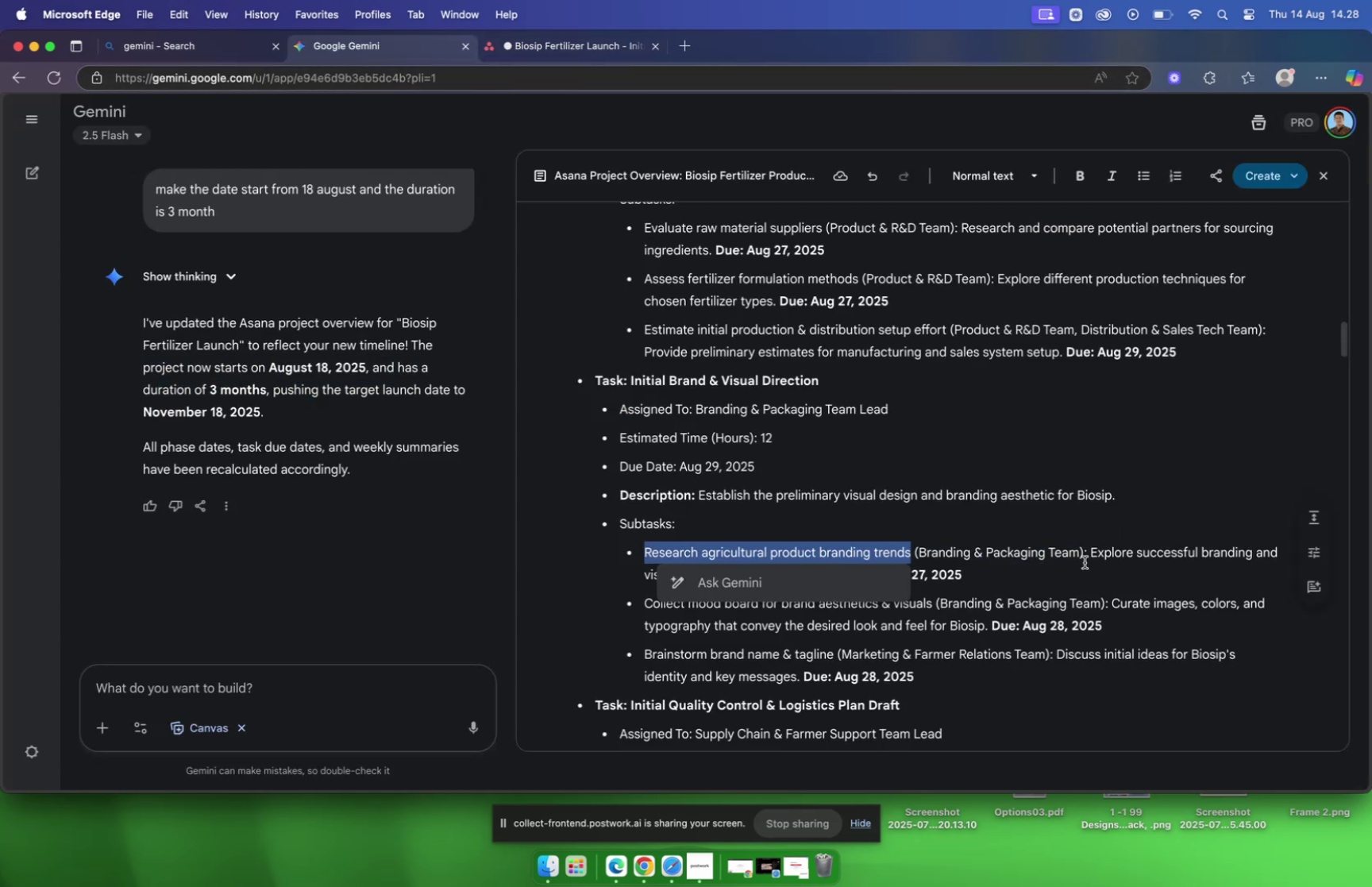 
left_click_drag(start_coordinate=[1092, 552], to_coordinate=[850, 575])
 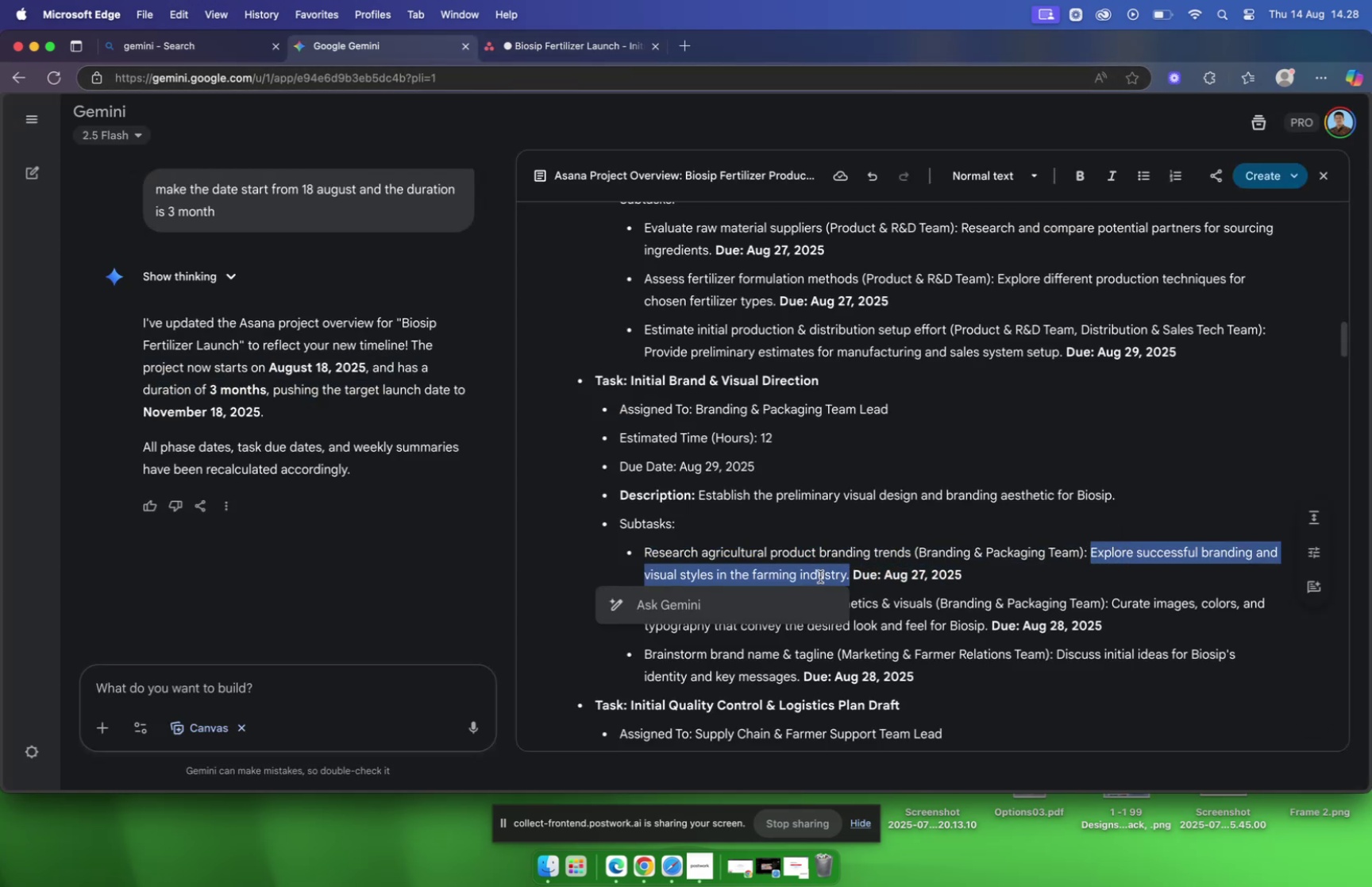 
right_click([820, 576])
 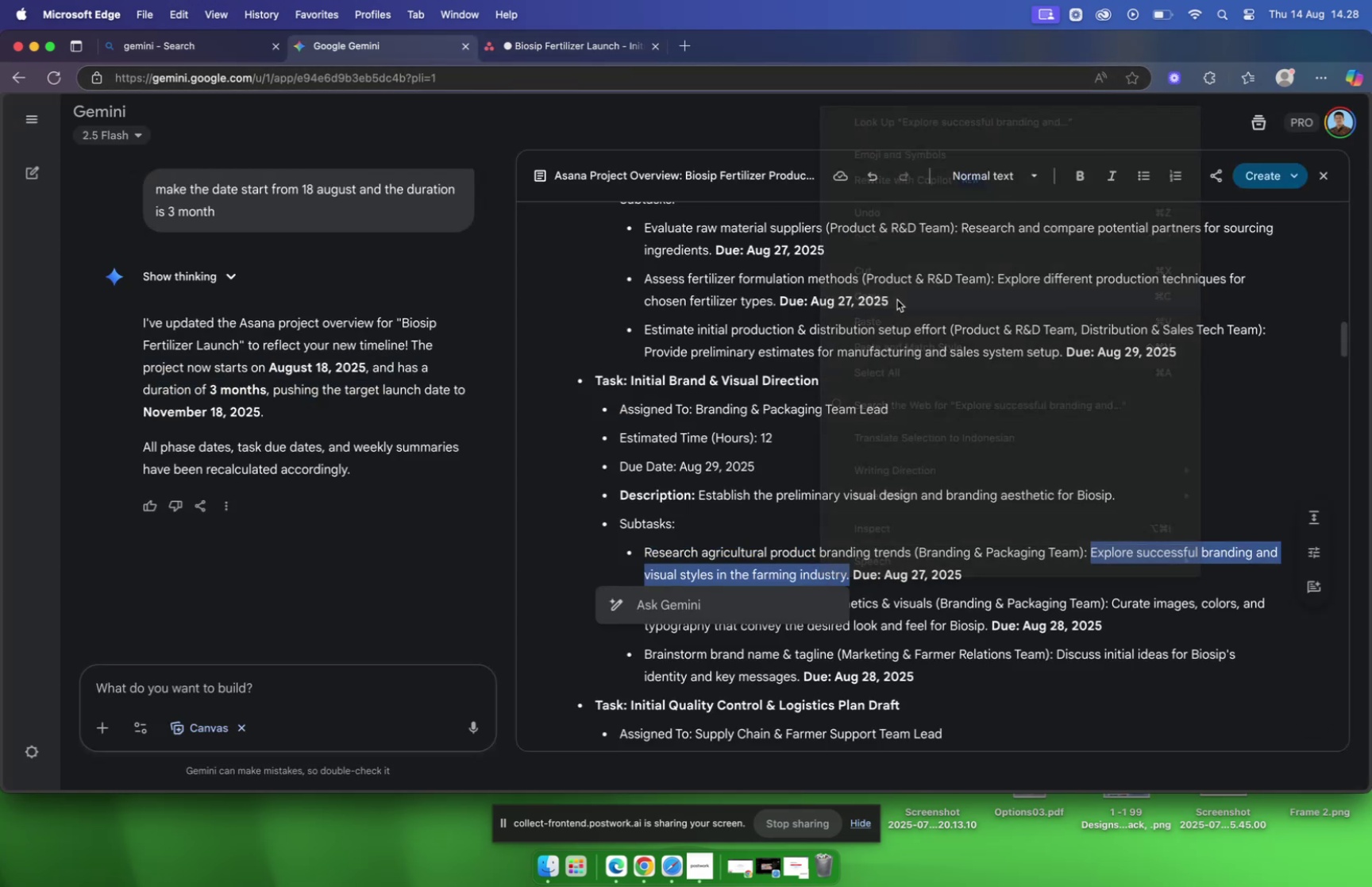 
left_click([534, 45])
 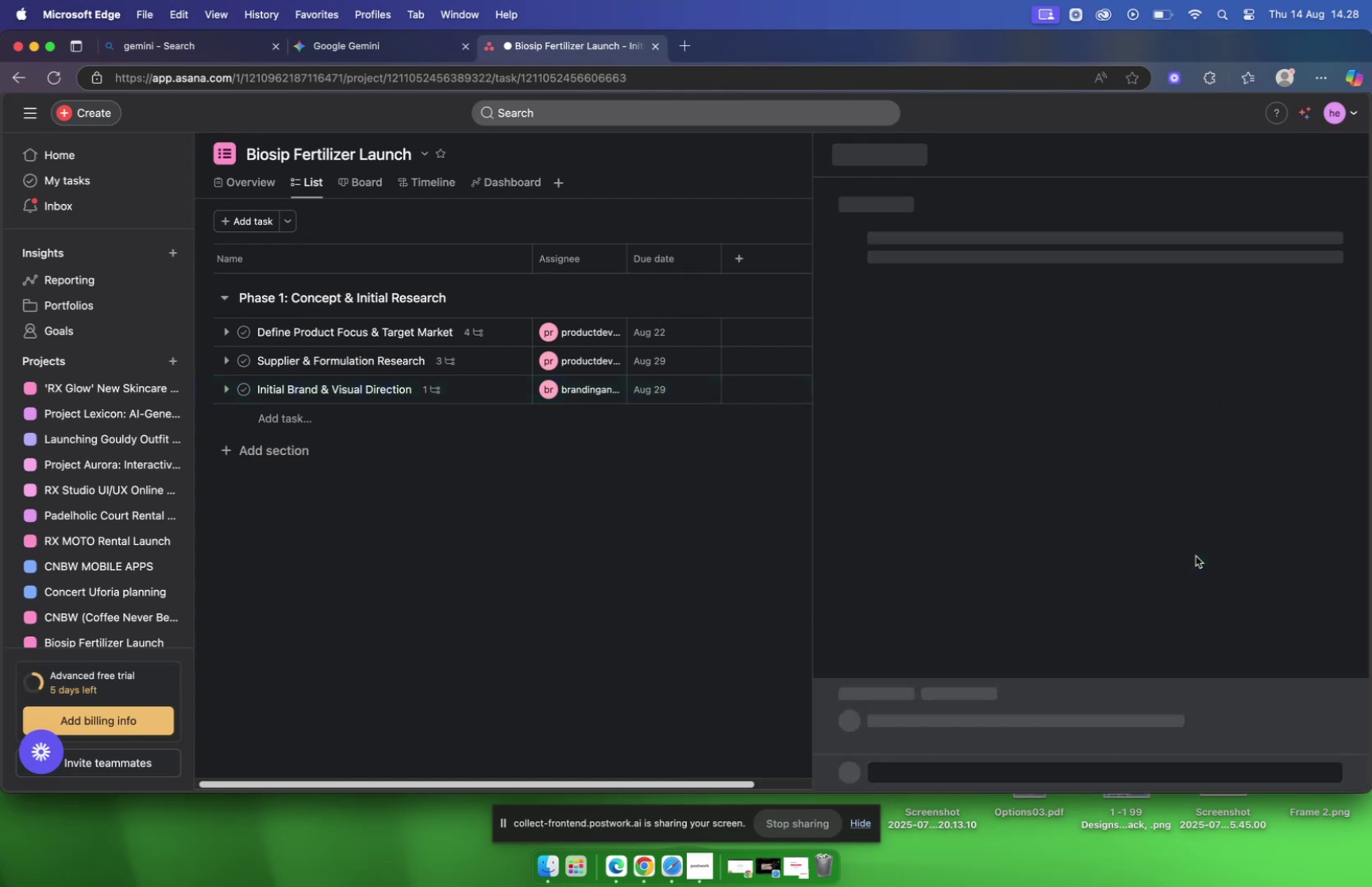 
left_click([936, 457])
 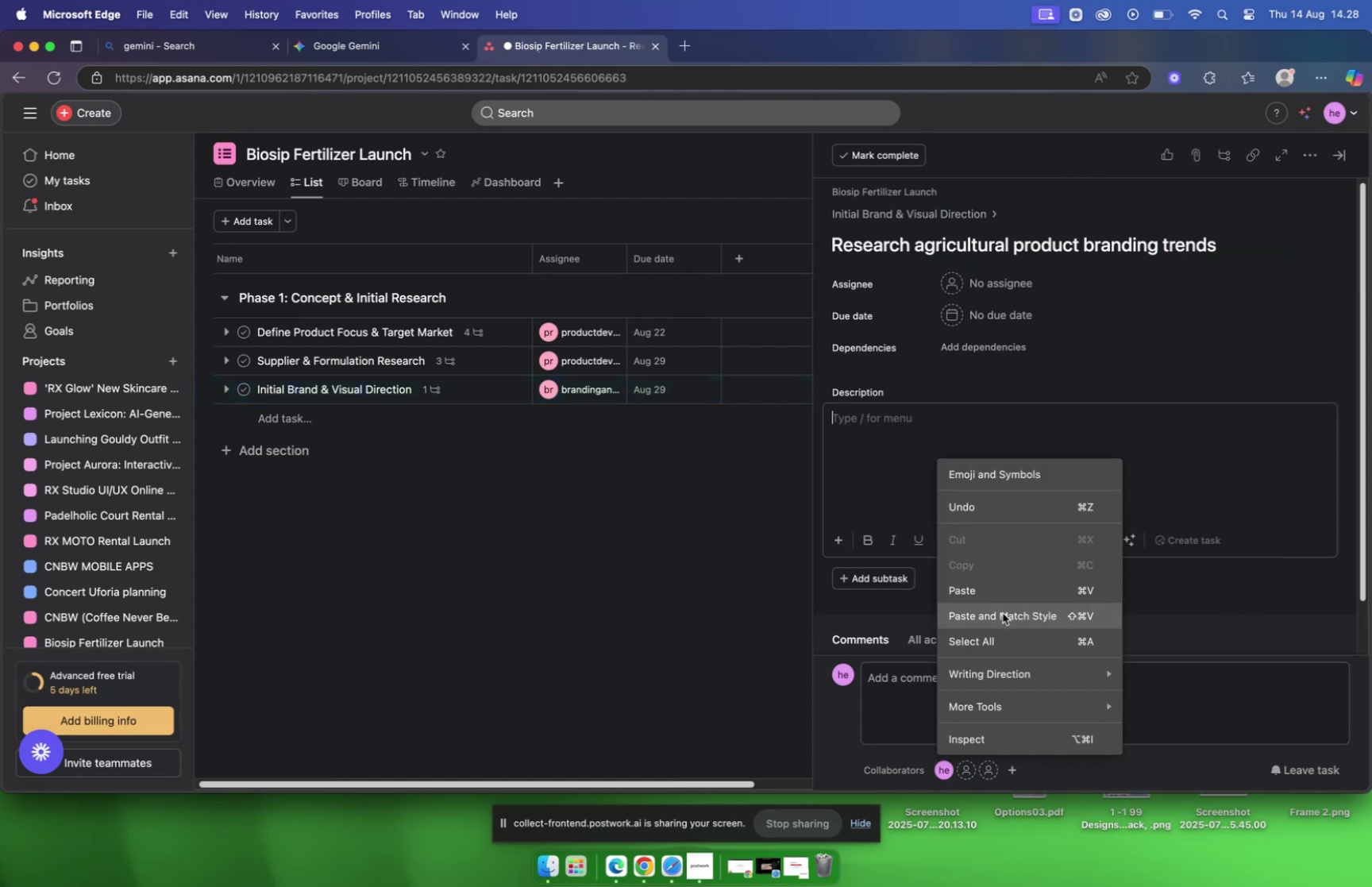 
left_click([996, 589])
 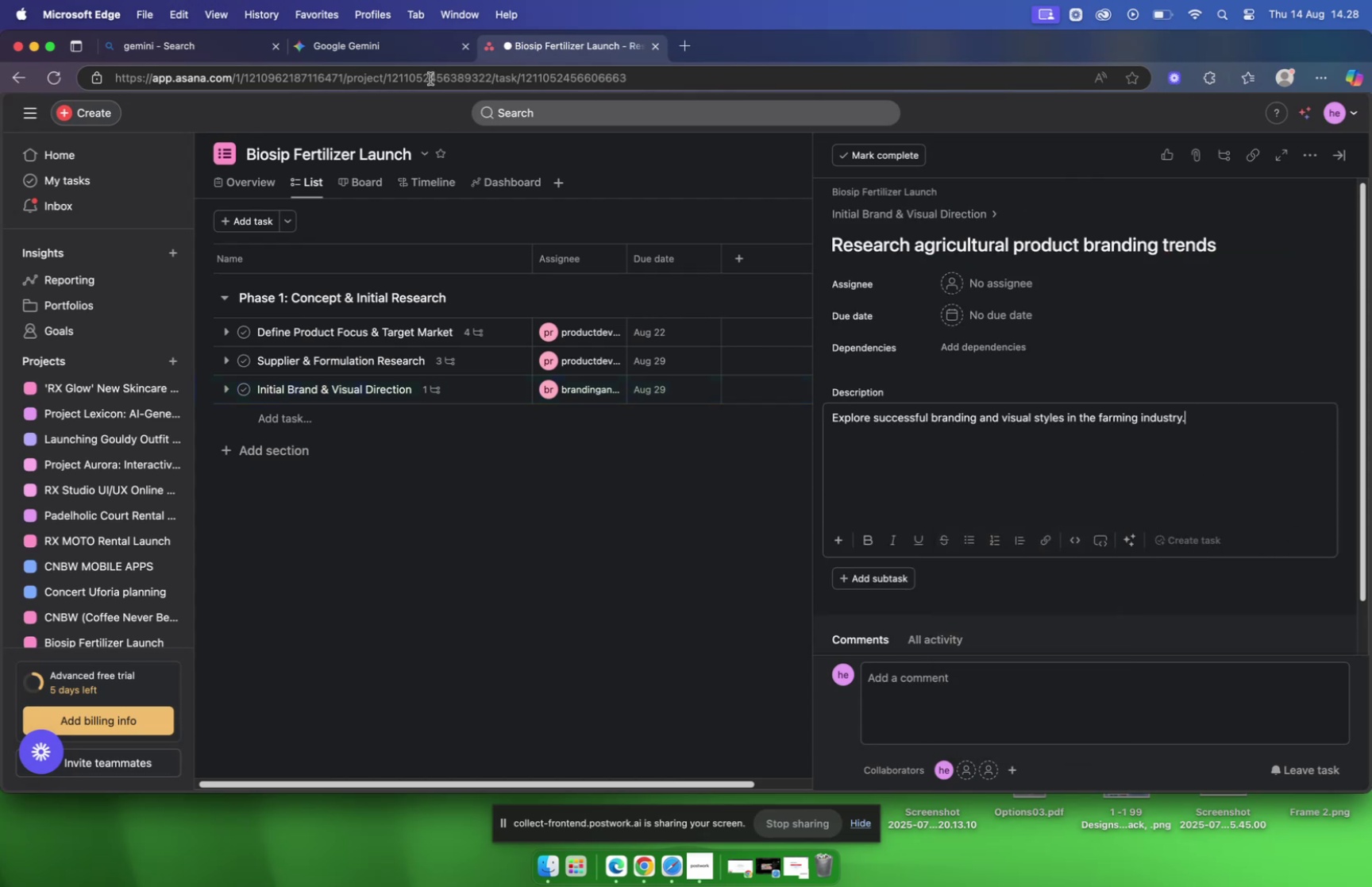 
left_click([395, 49])
 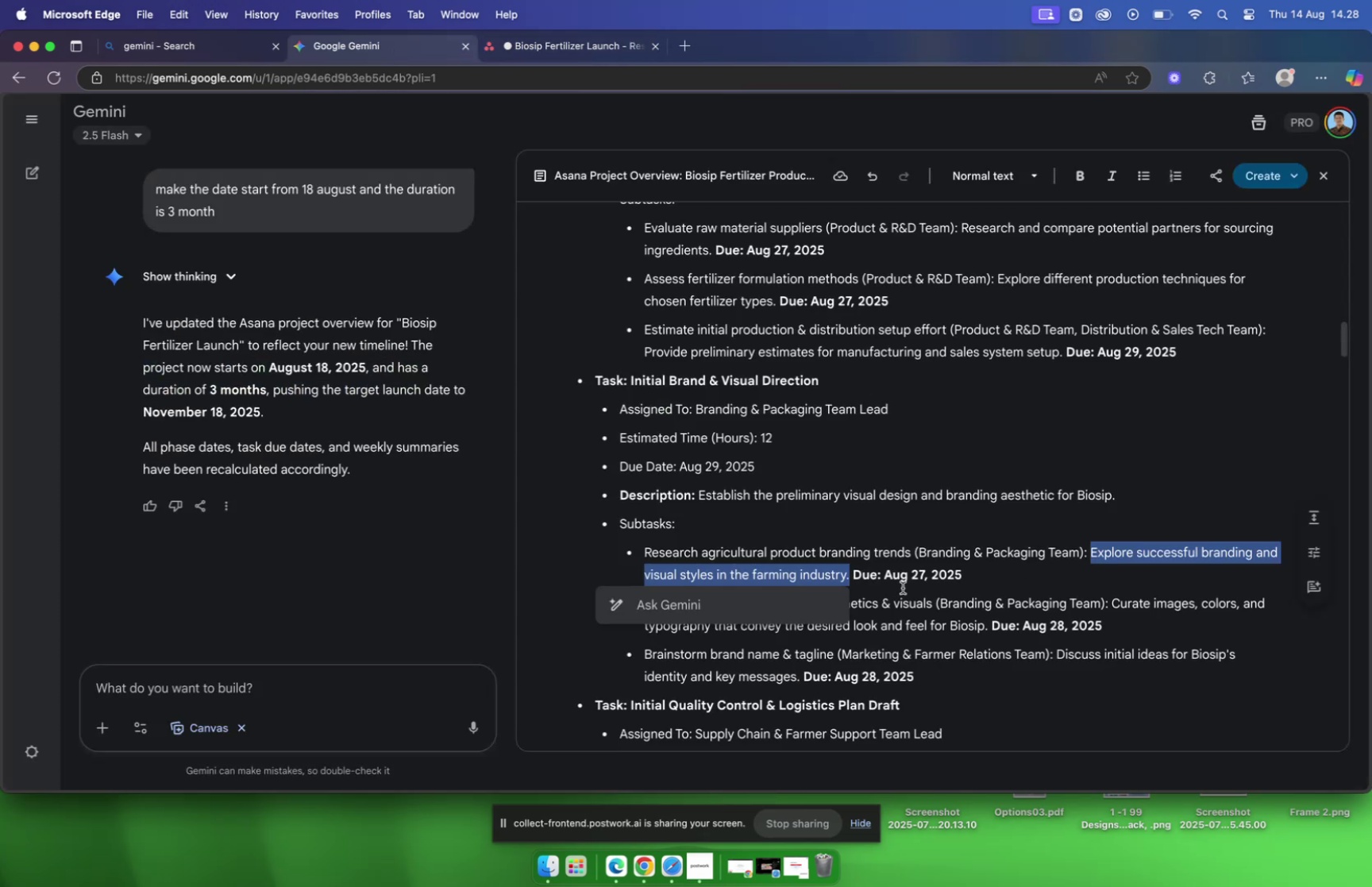 
wait(9.26)
 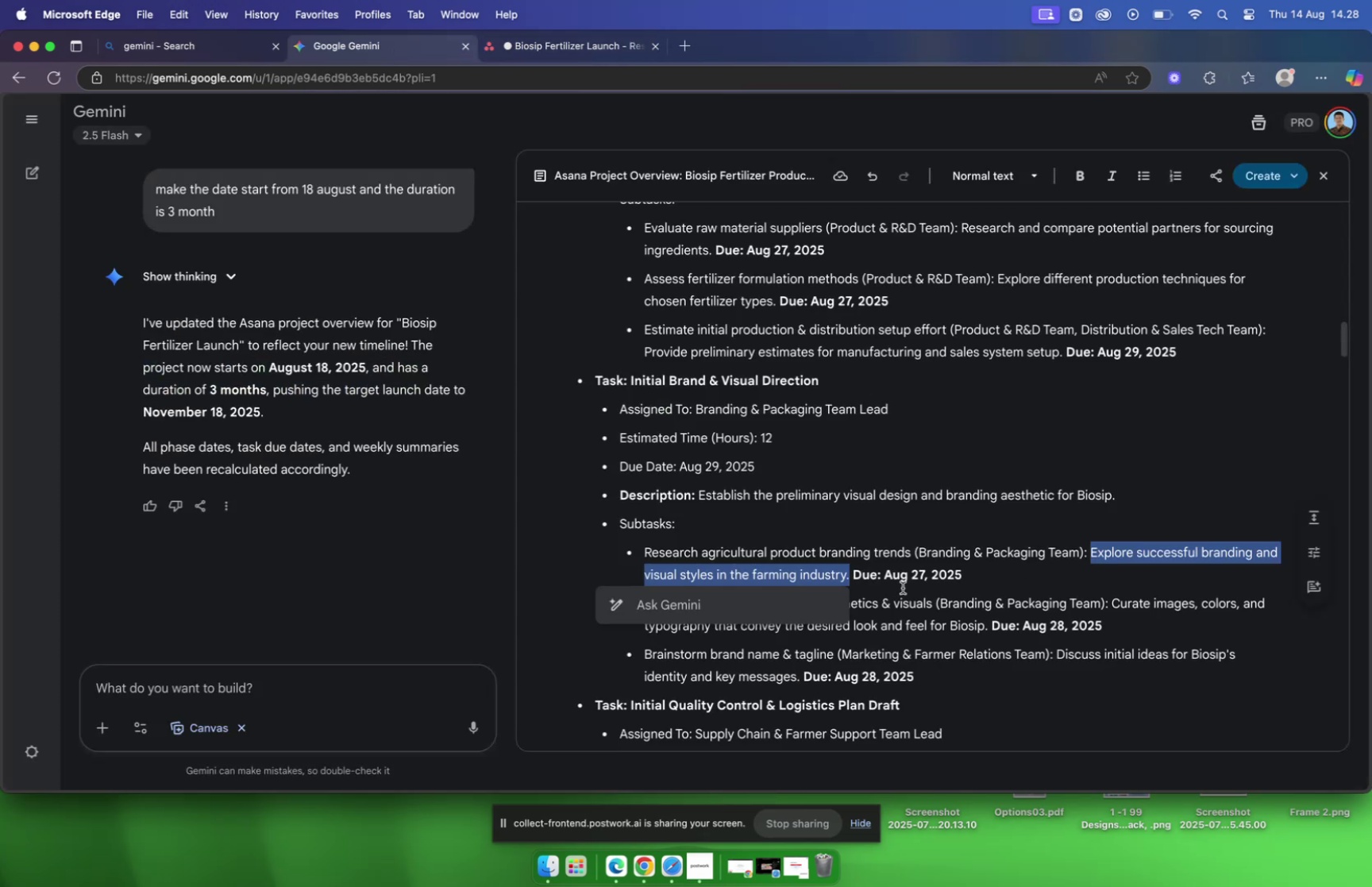 
left_click([979, 283])
 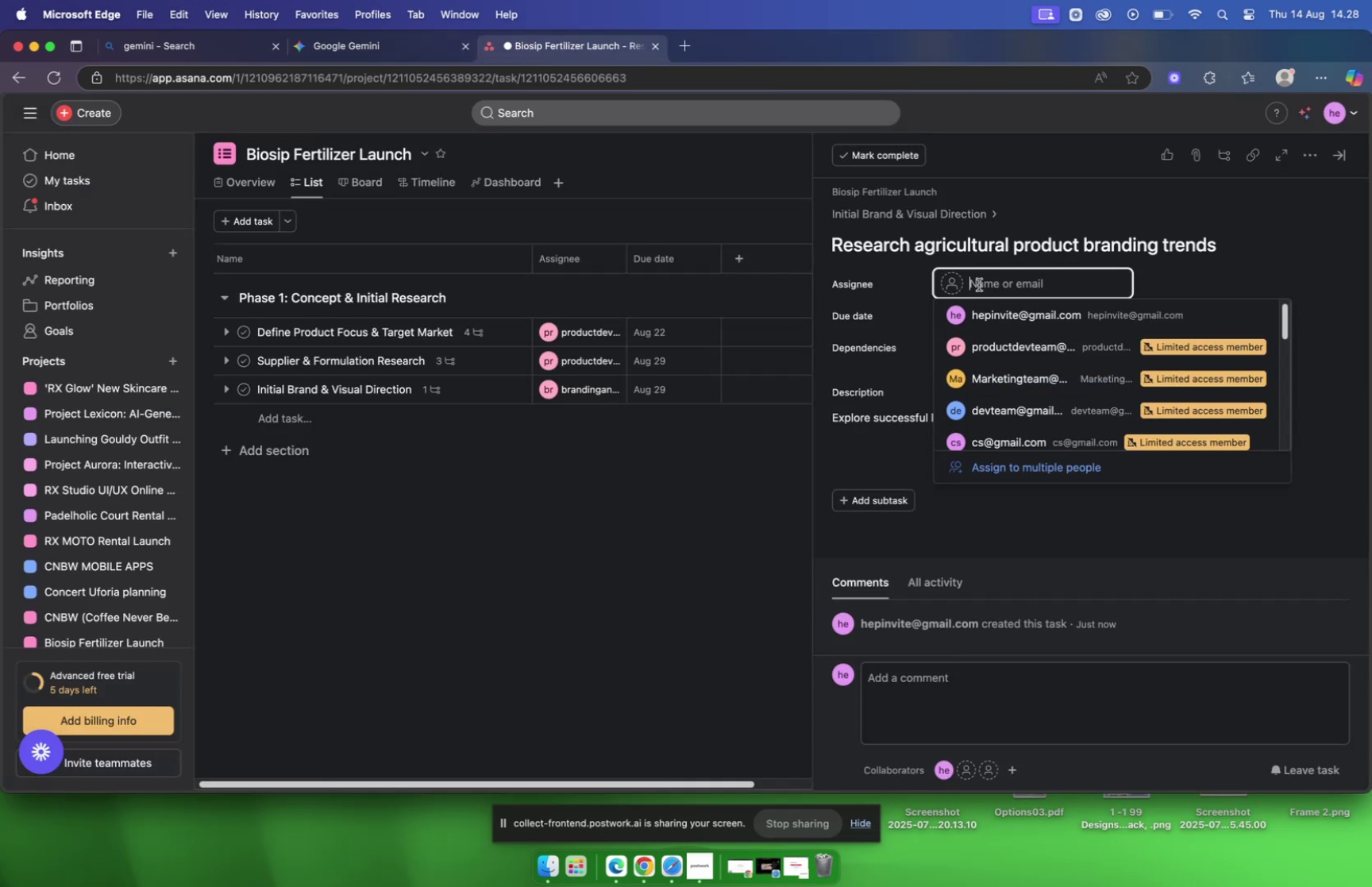 
type(br)
 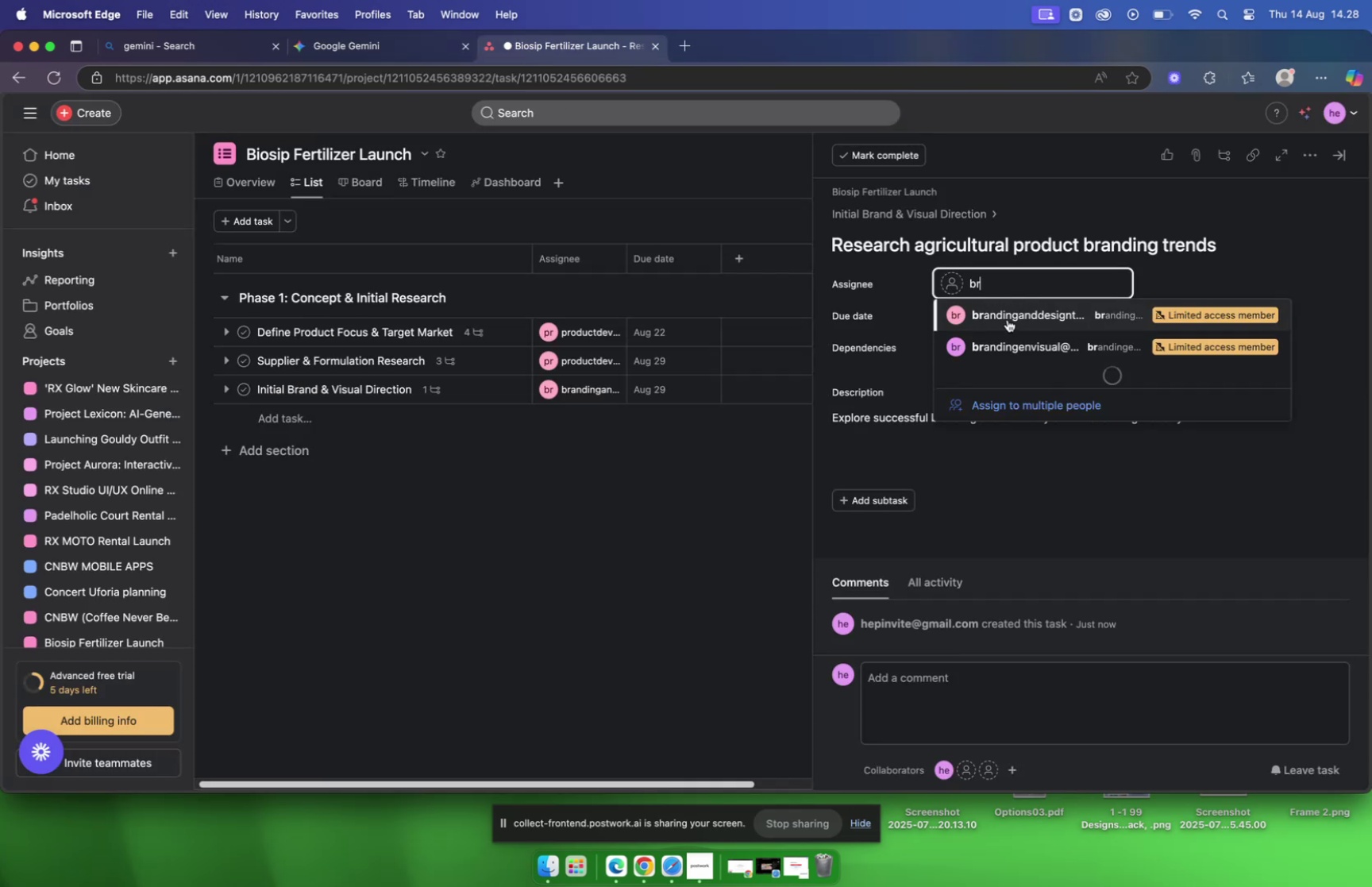 
left_click([1004, 313])
 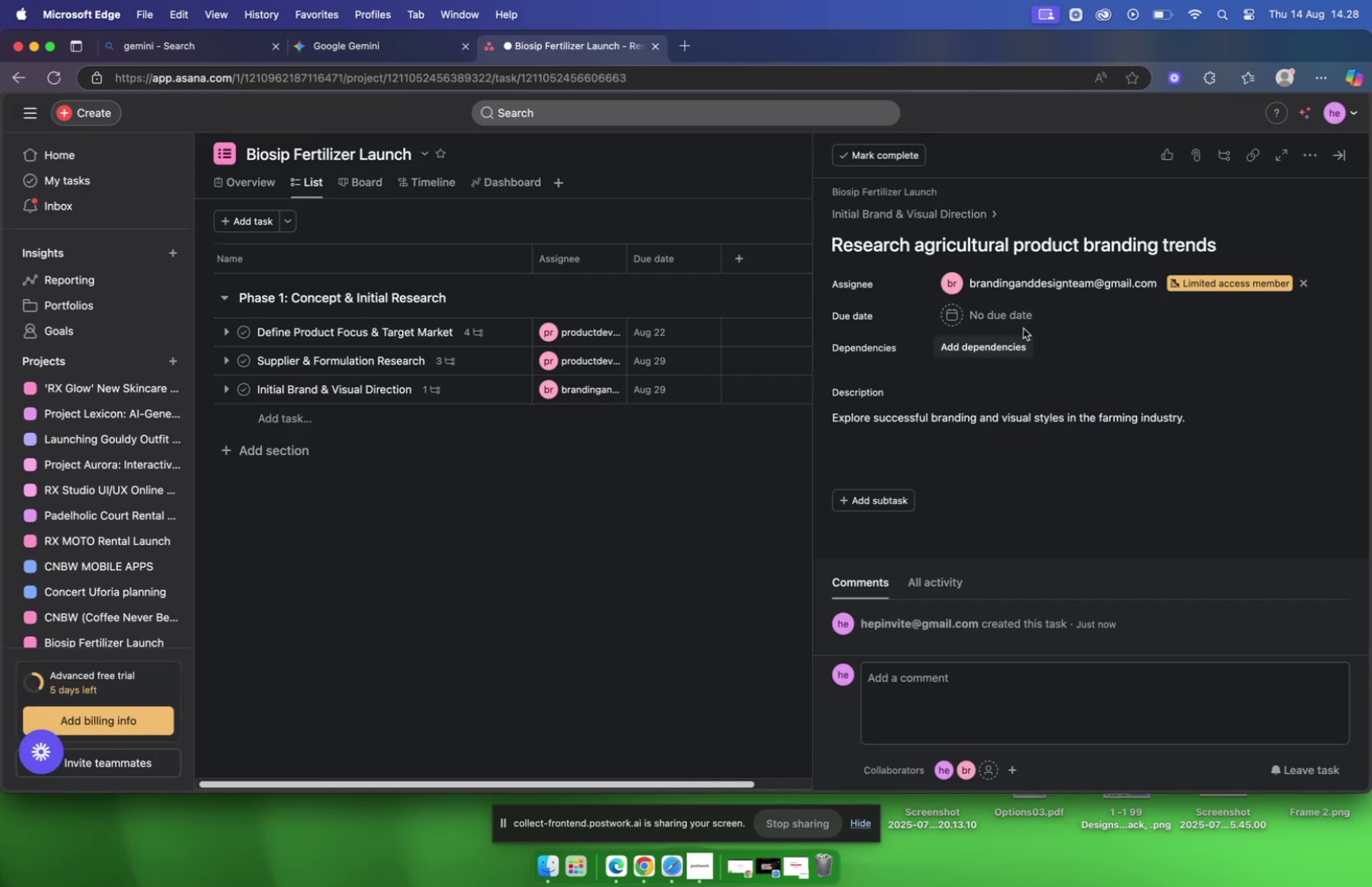 
left_click([1012, 305])
 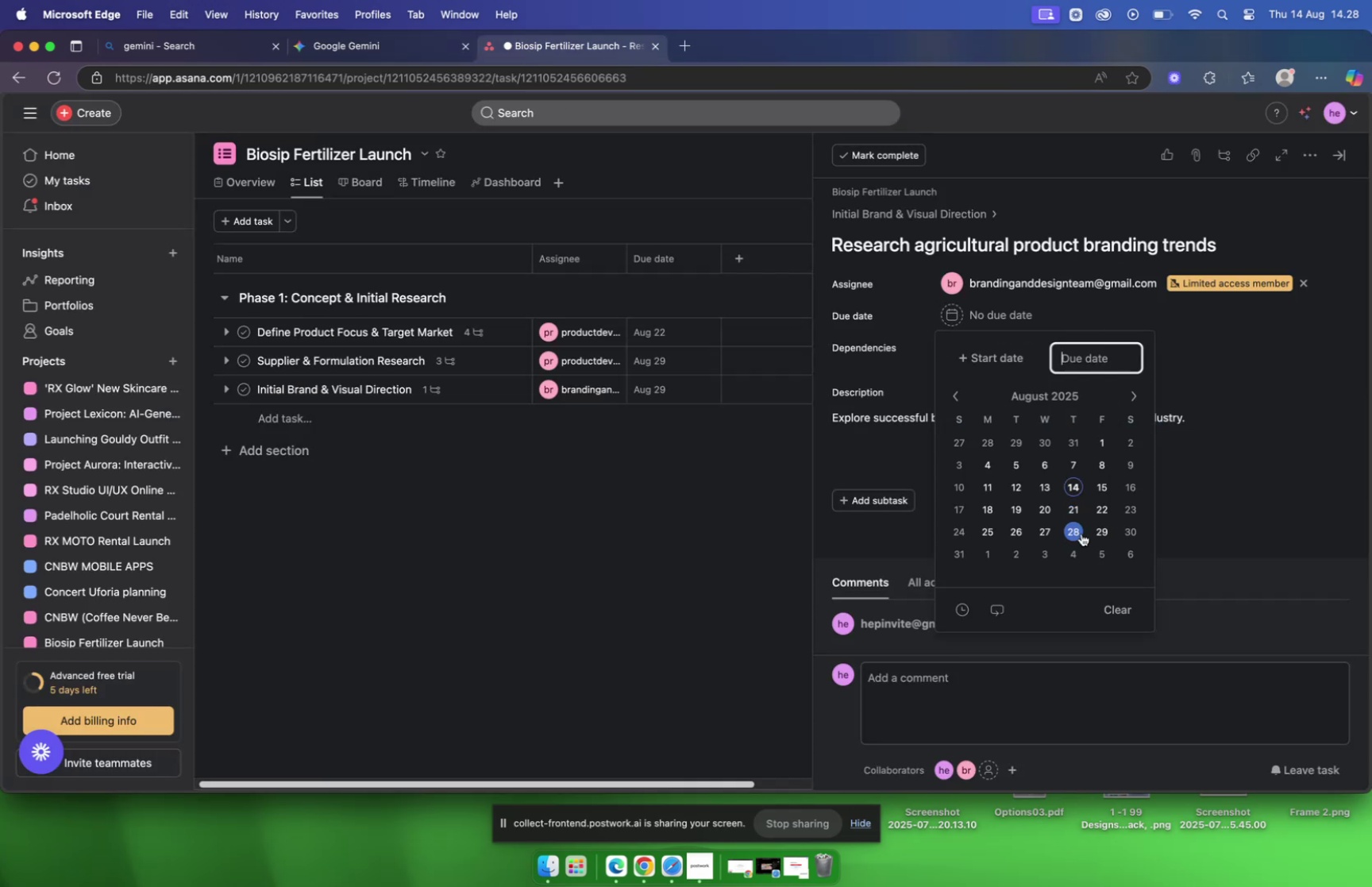 
left_click([1050, 529])
 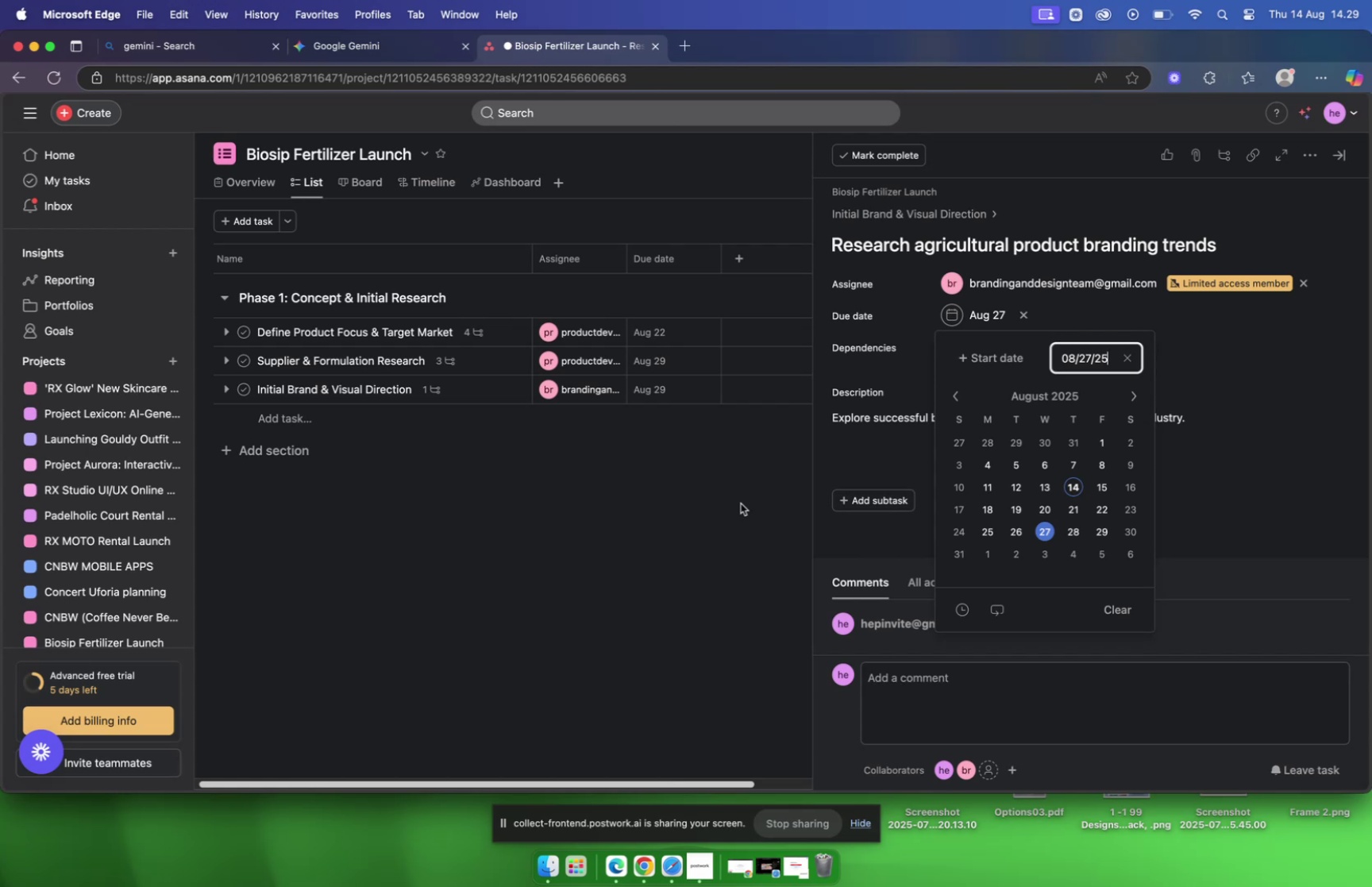 
wait(43.26)
 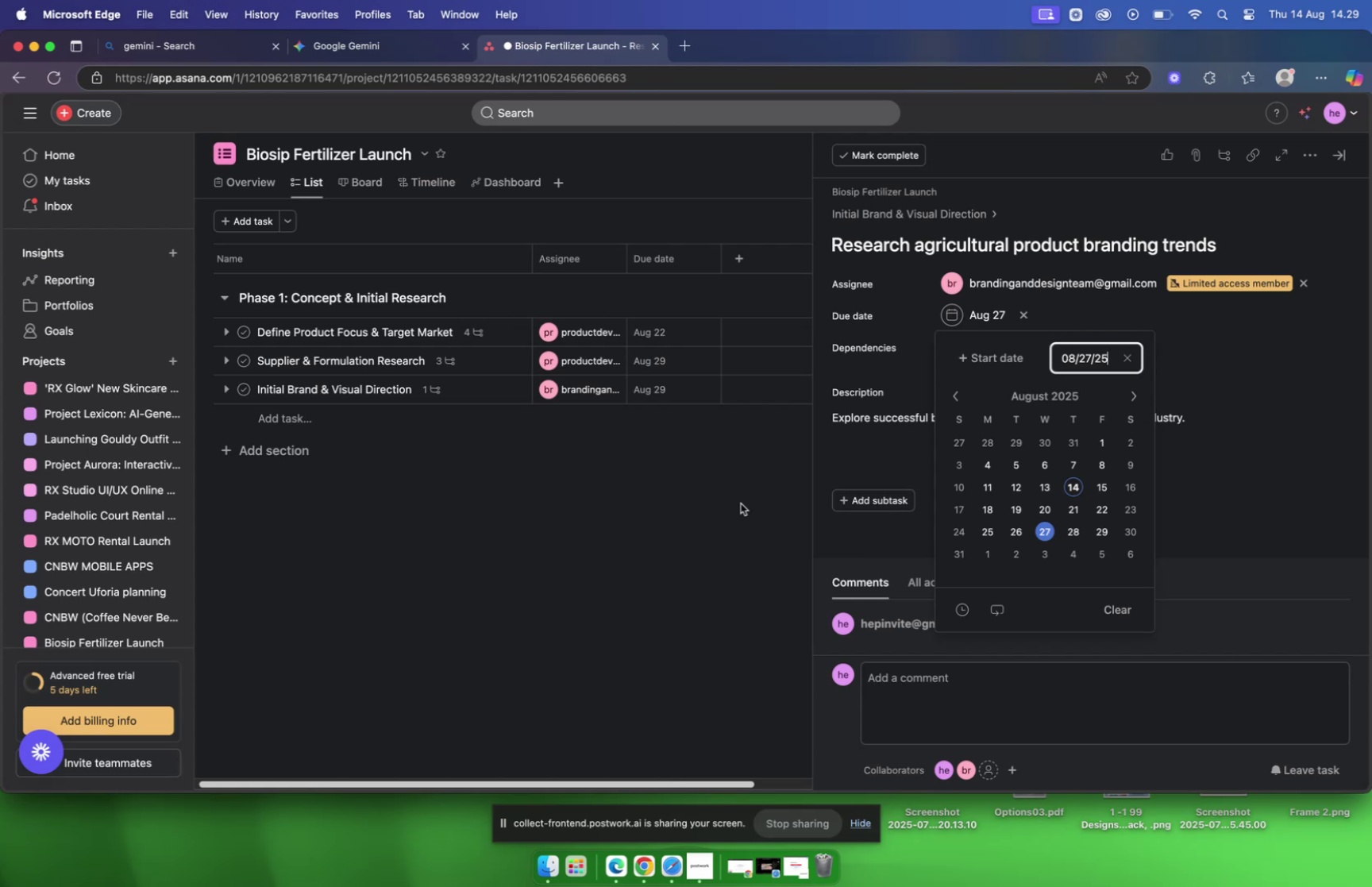 
left_click([1294, 338])
 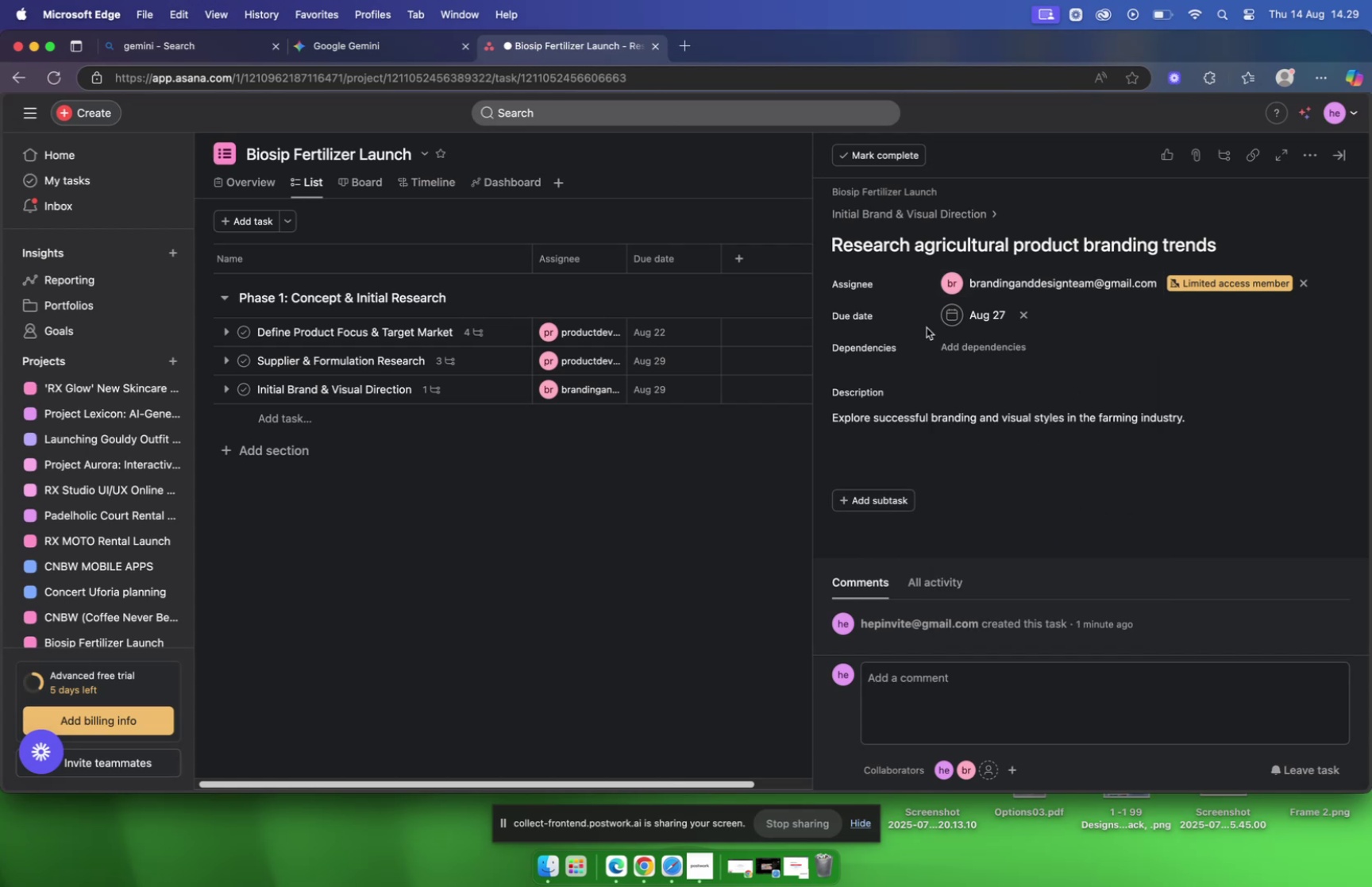 
left_click([927, 216])
 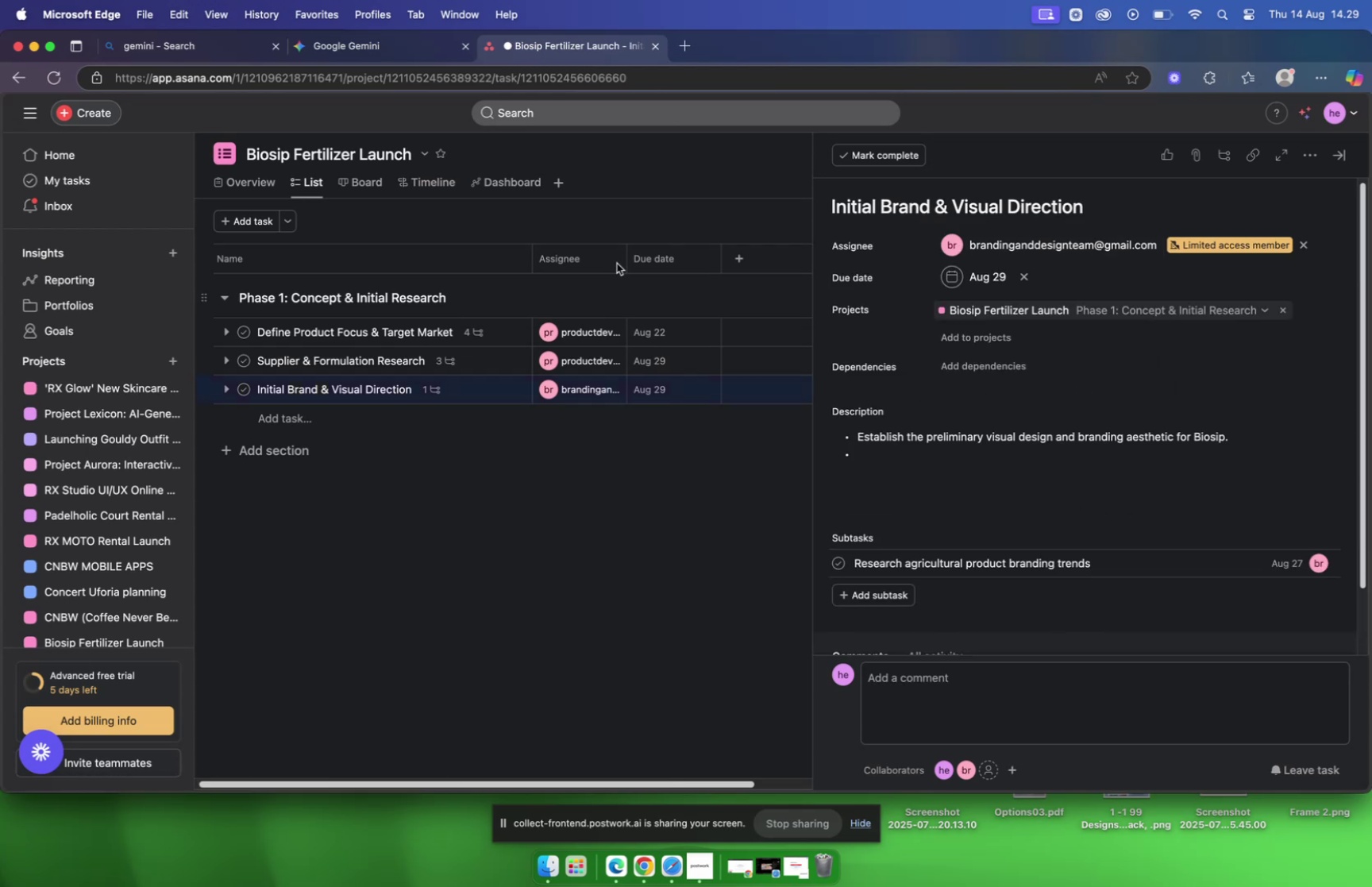 
left_click([390, 44])
 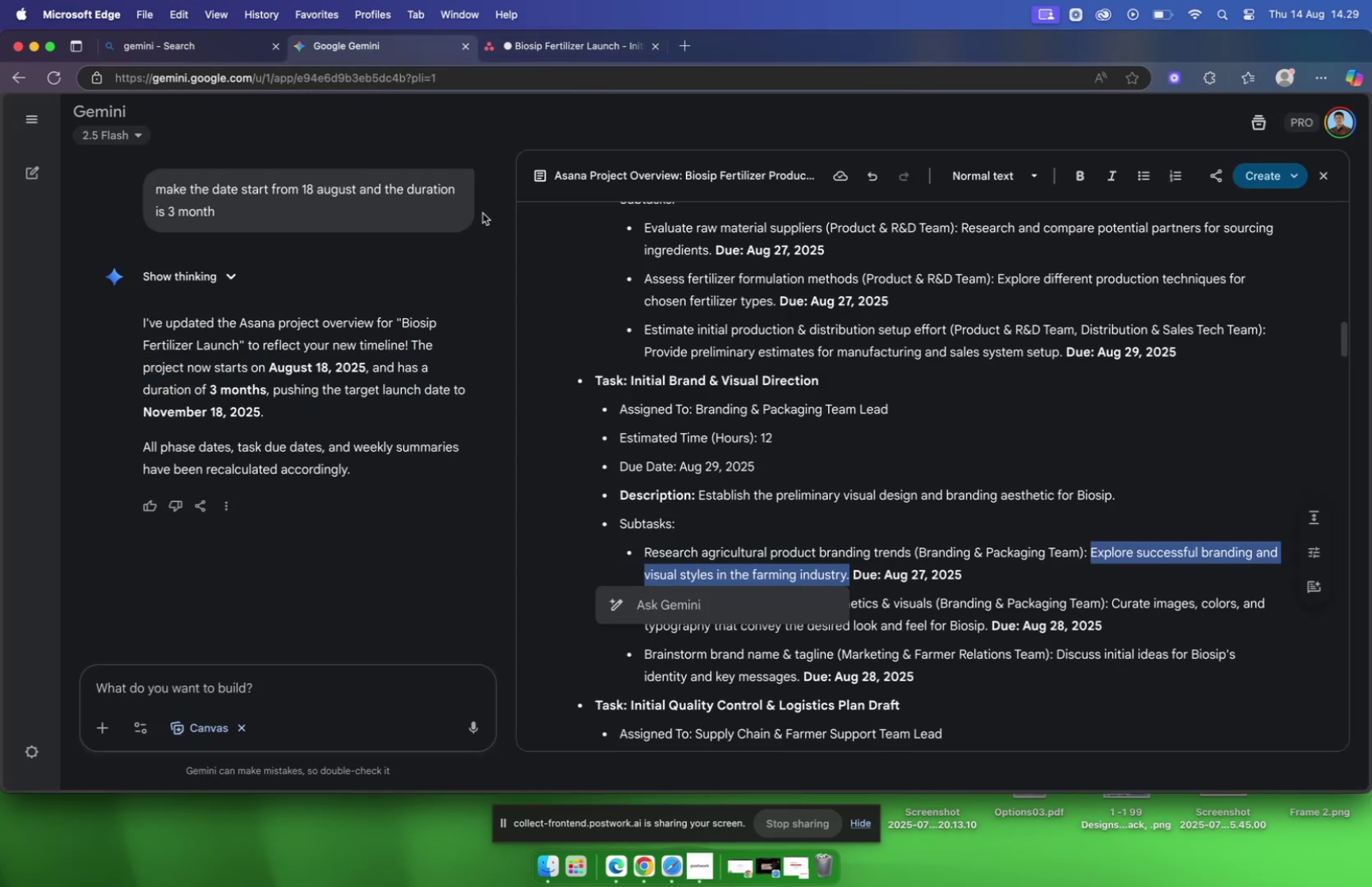 
scroll: coordinate [750, 404], scroll_direction: down, amount: 3.0
 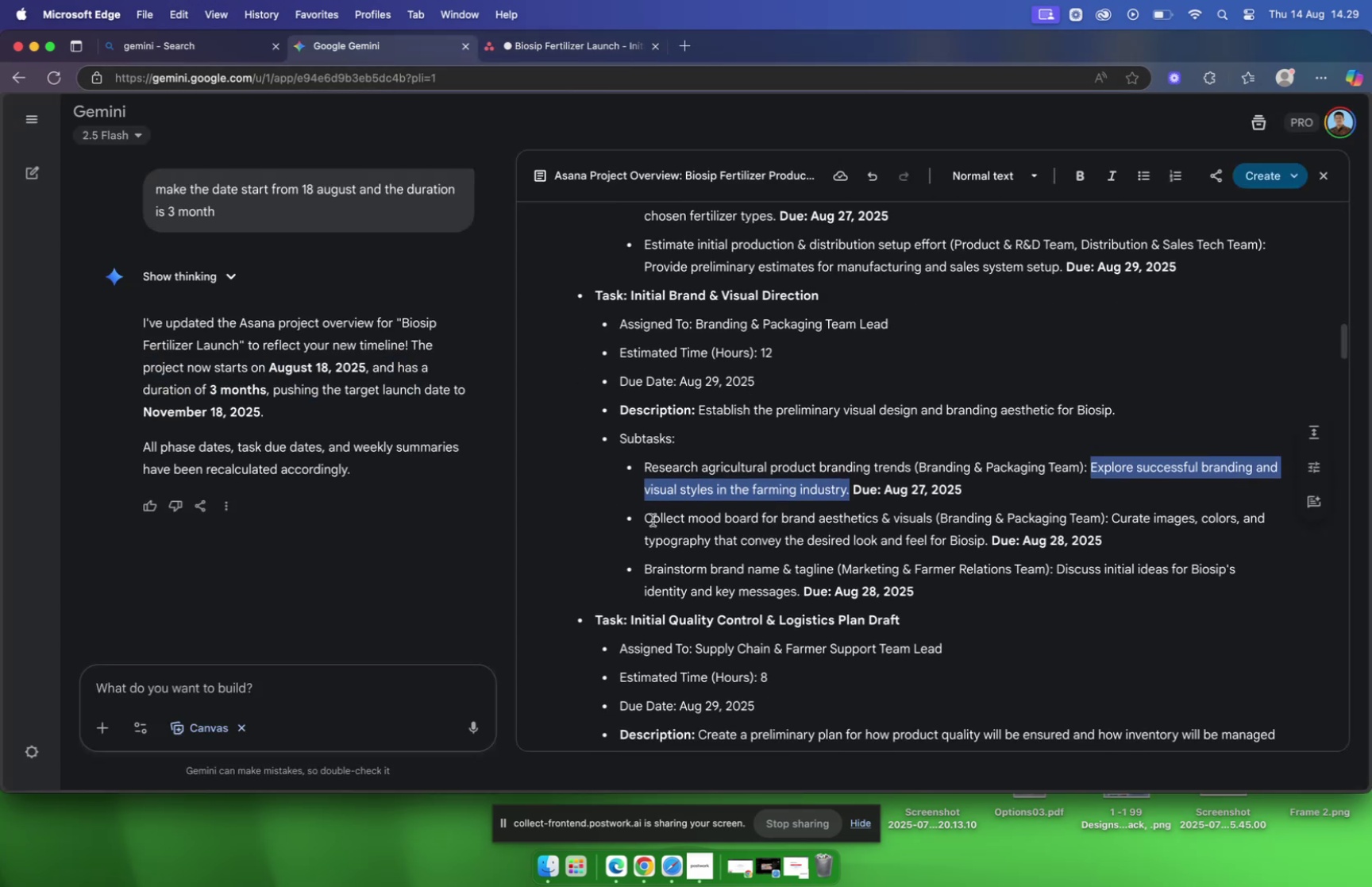 
left_click_drag(start_coordinate=[646, 519], to_coordinate=[934, 514])
 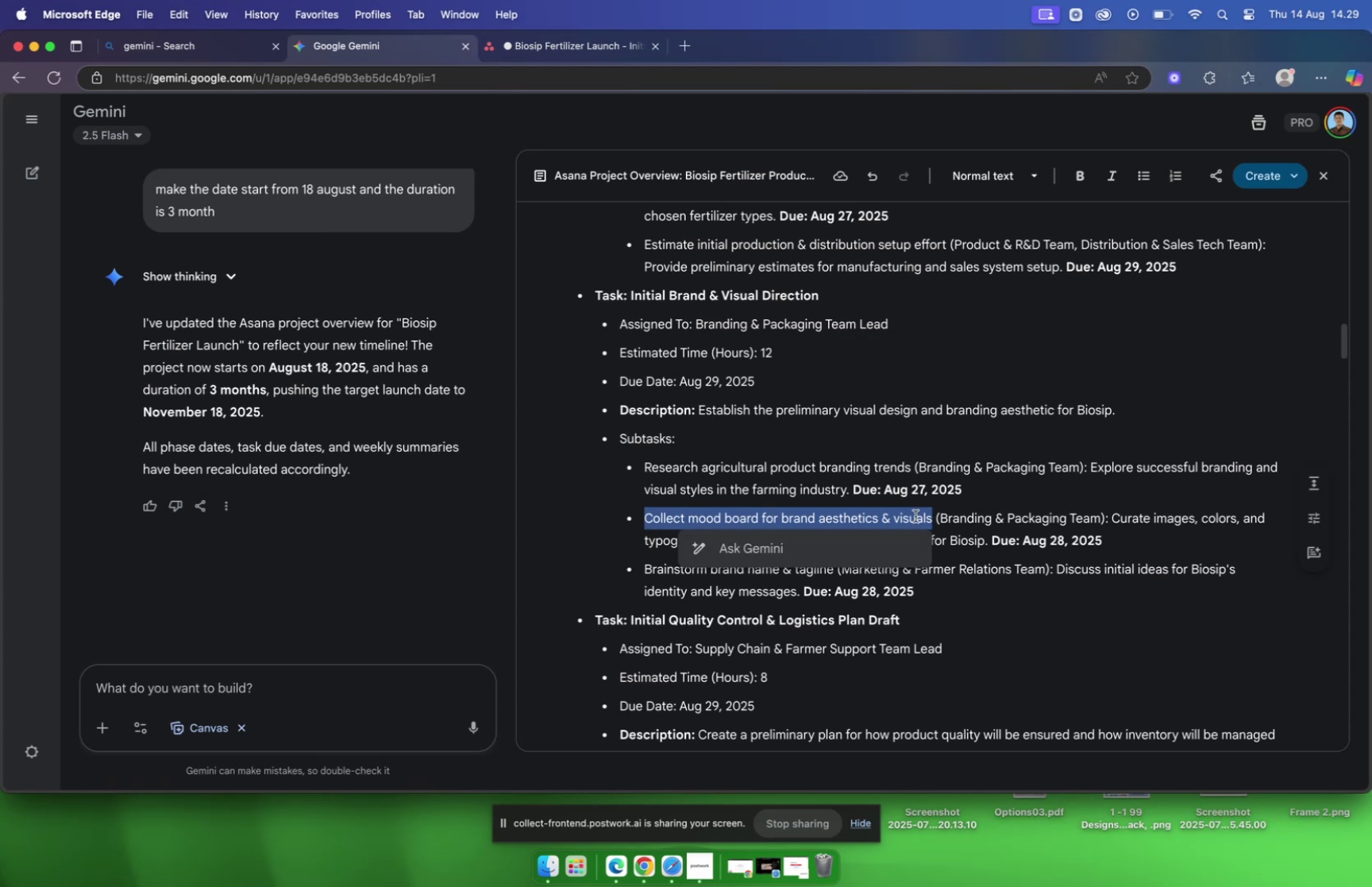 
right_click([914, 515])
 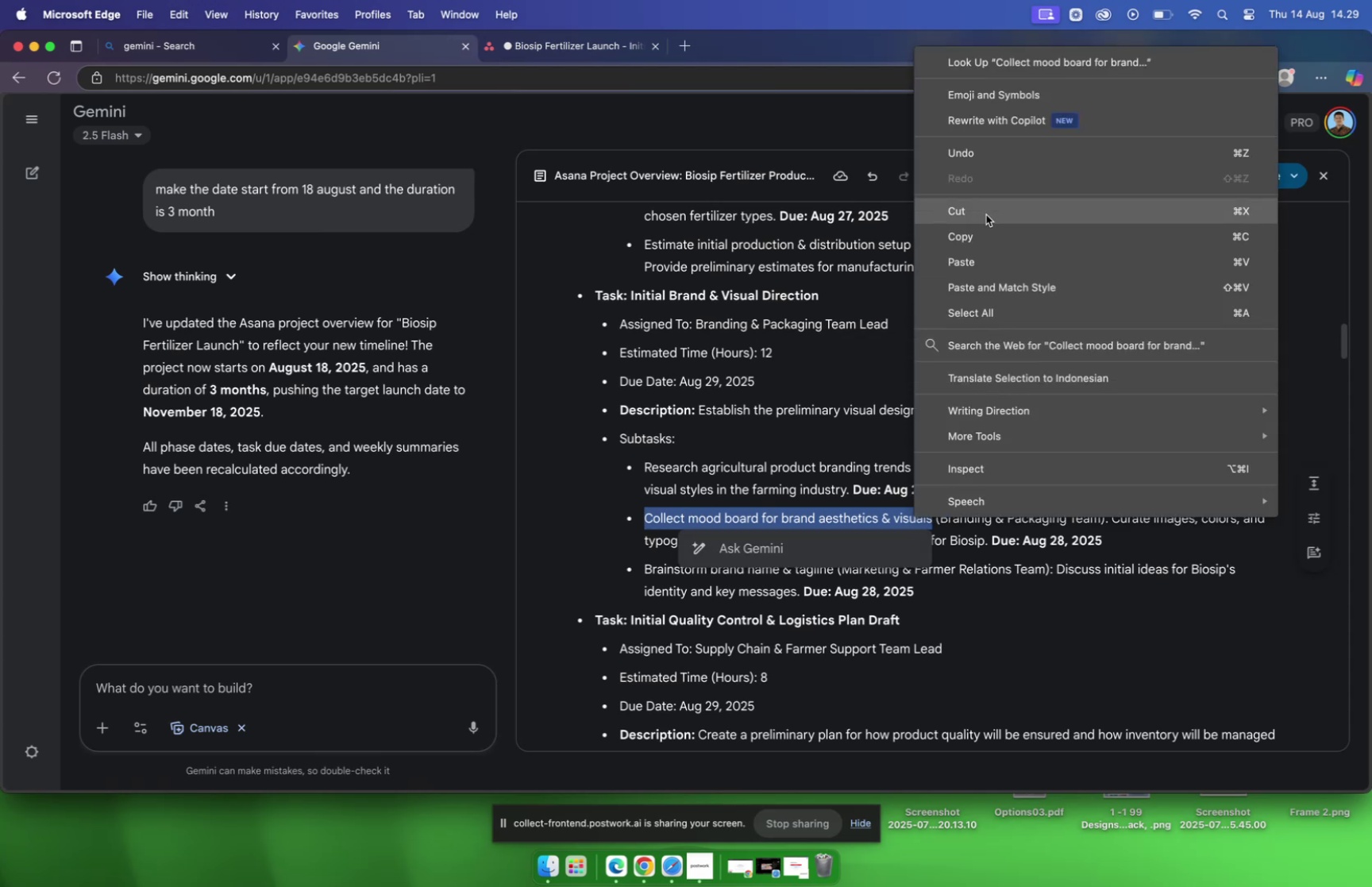 
left_click([991, 233])
 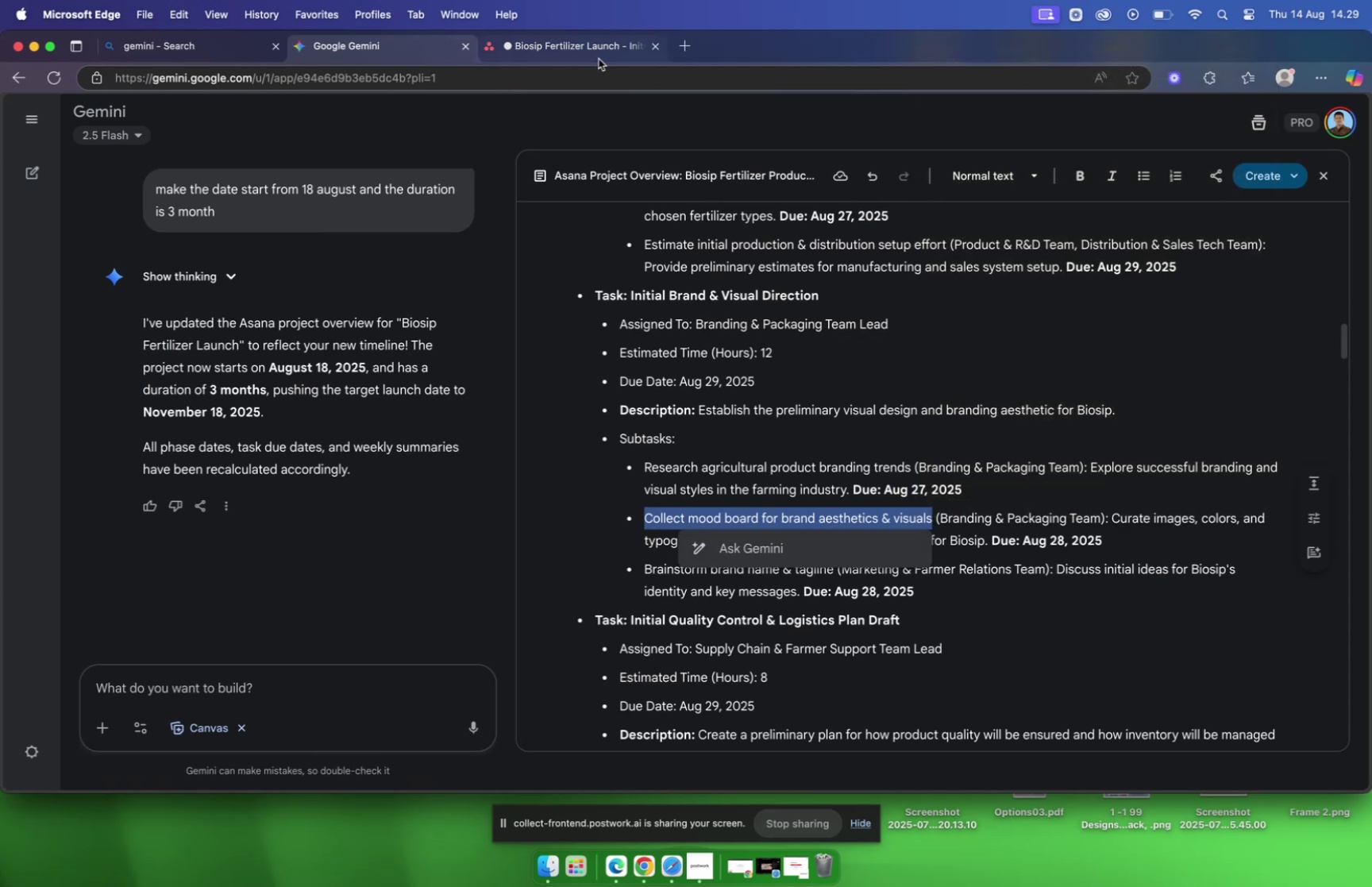 
left_click([593, 49])
 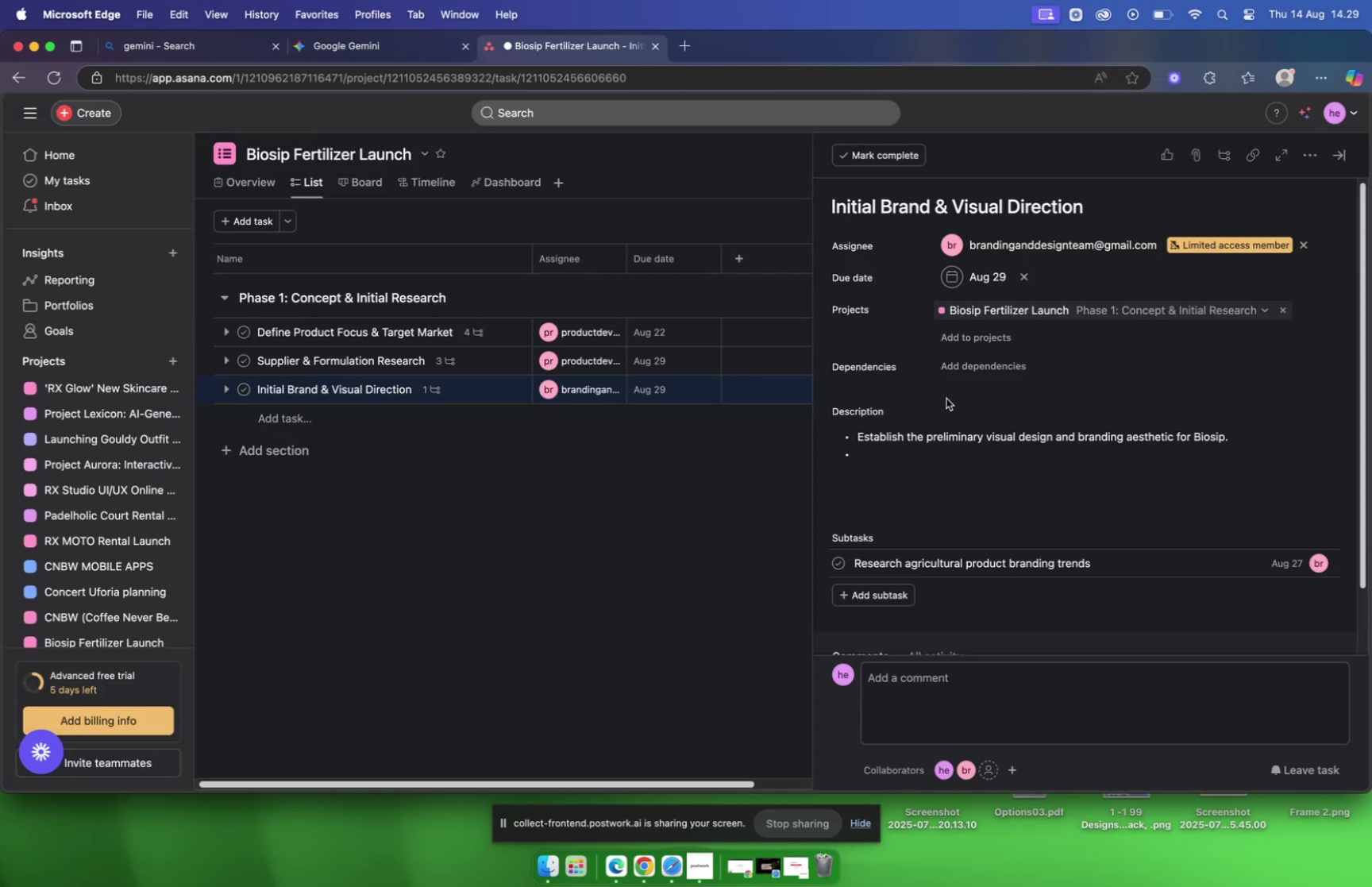 
mouse_move([896, 592])
 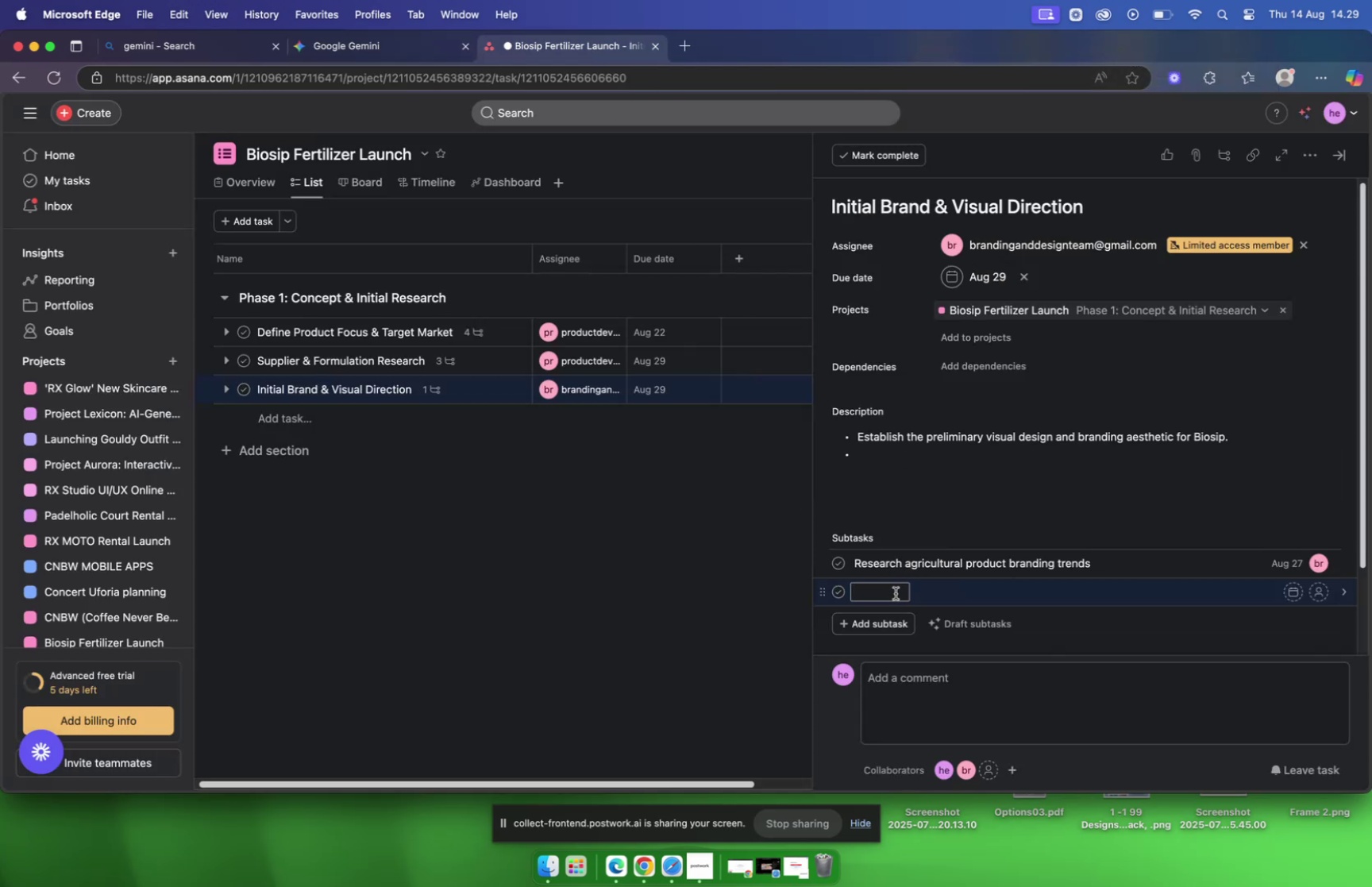 
right_click([896, 592])
 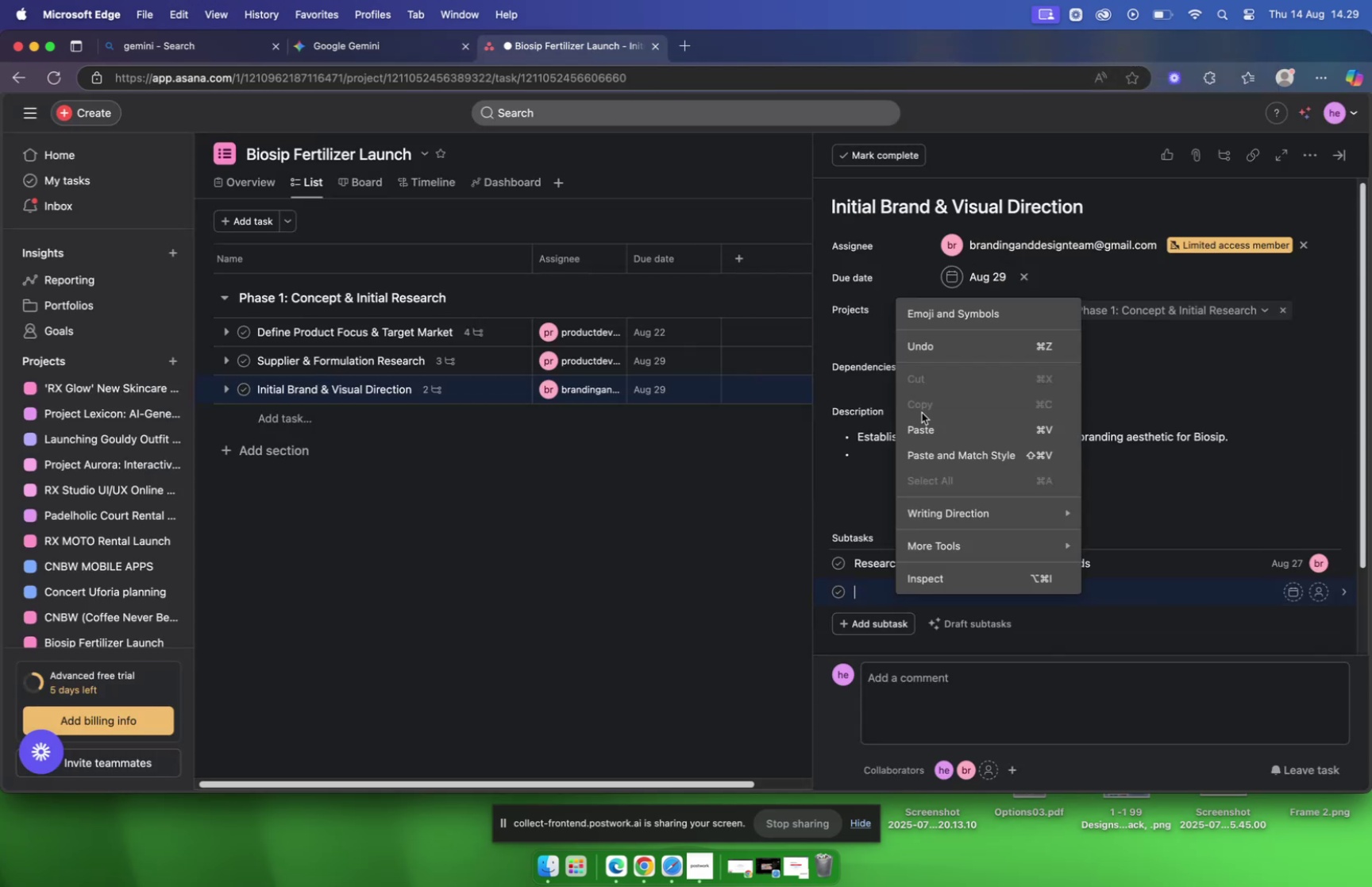 
left_click([929, 425])
 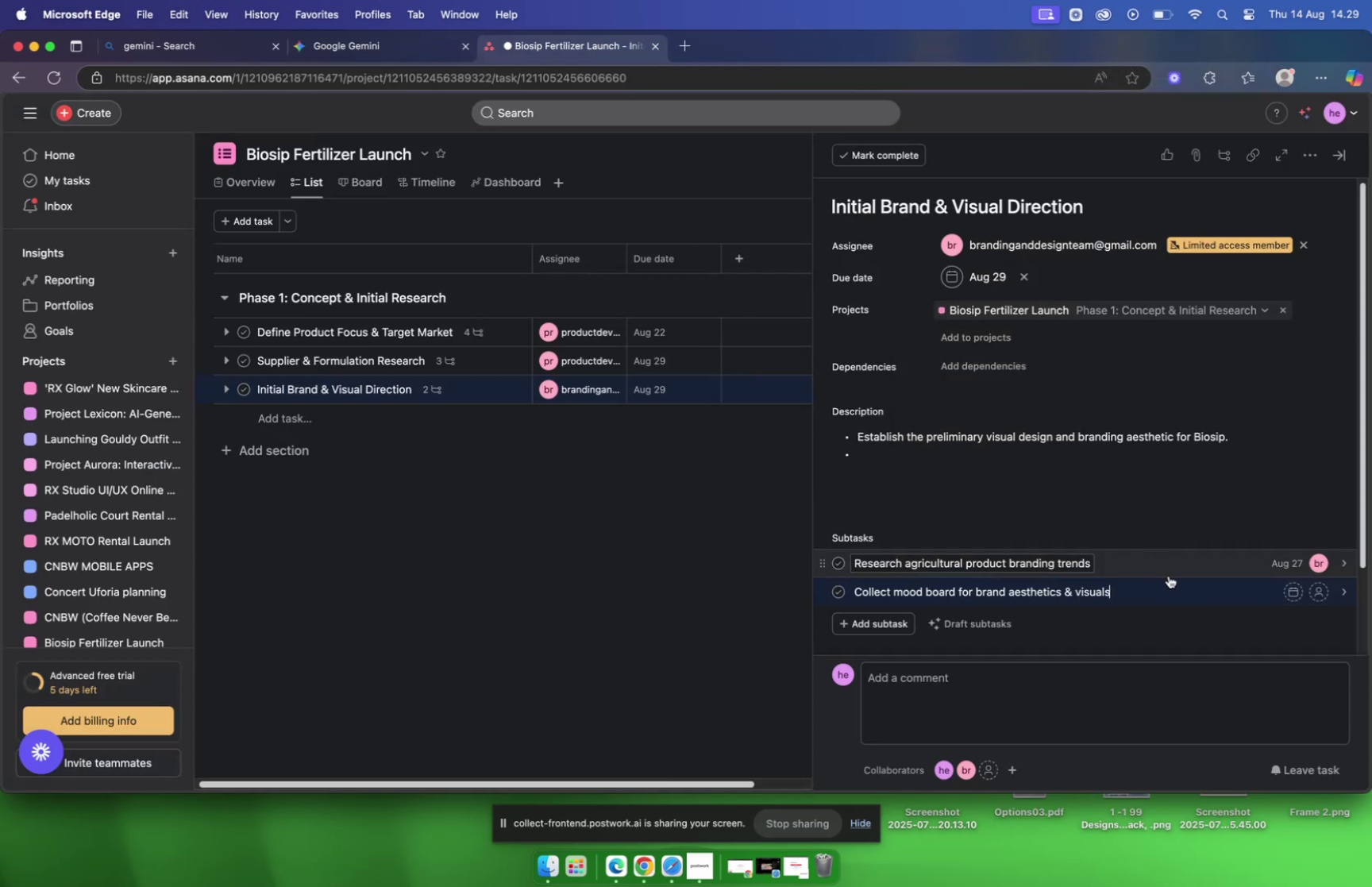 
left_click([1171, 585])
 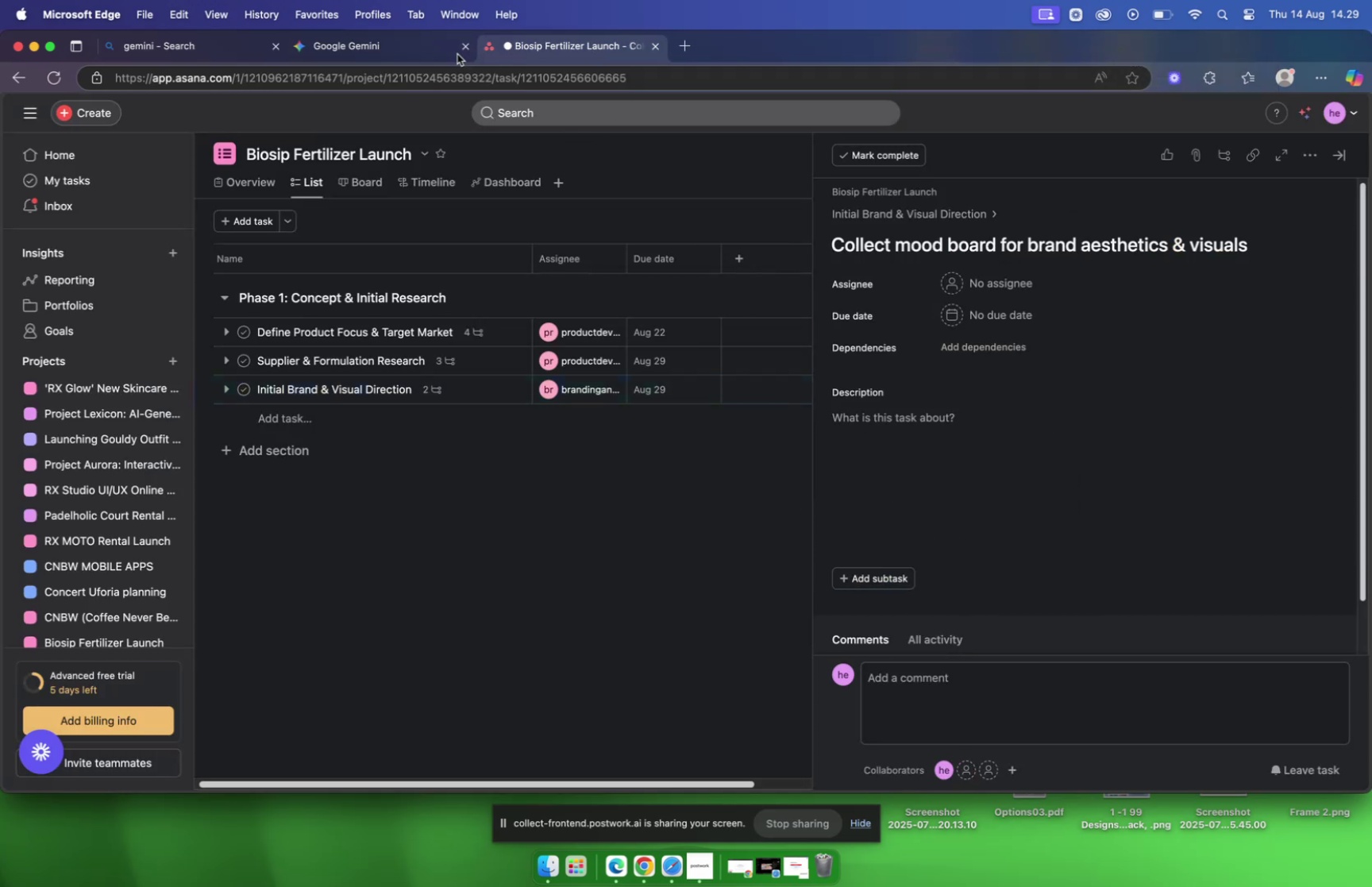 
left_click([394, 40])
 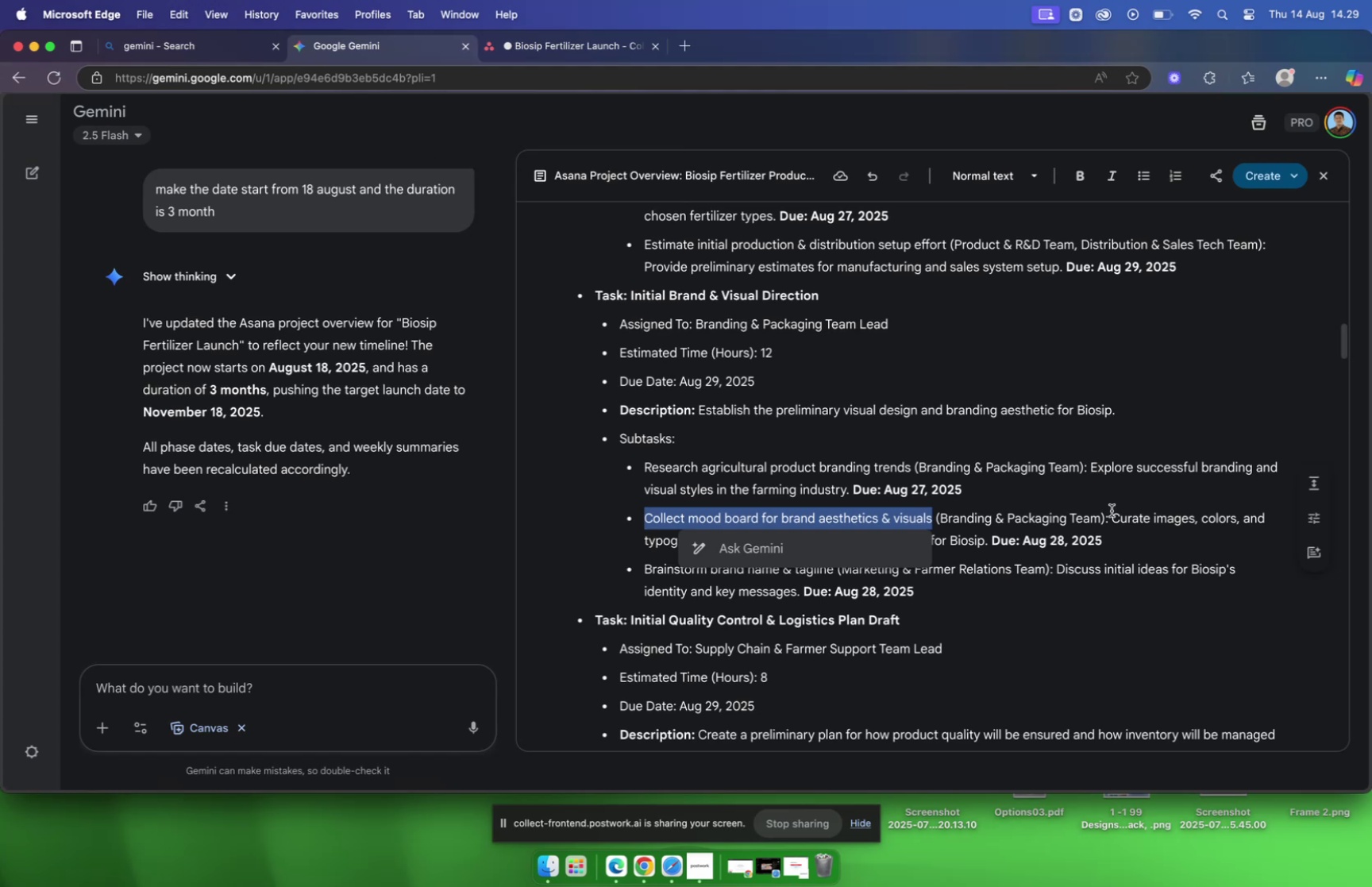 
left_click_drag(start_coordinate=[1113, 515], to_coordinate=[986, 538])
 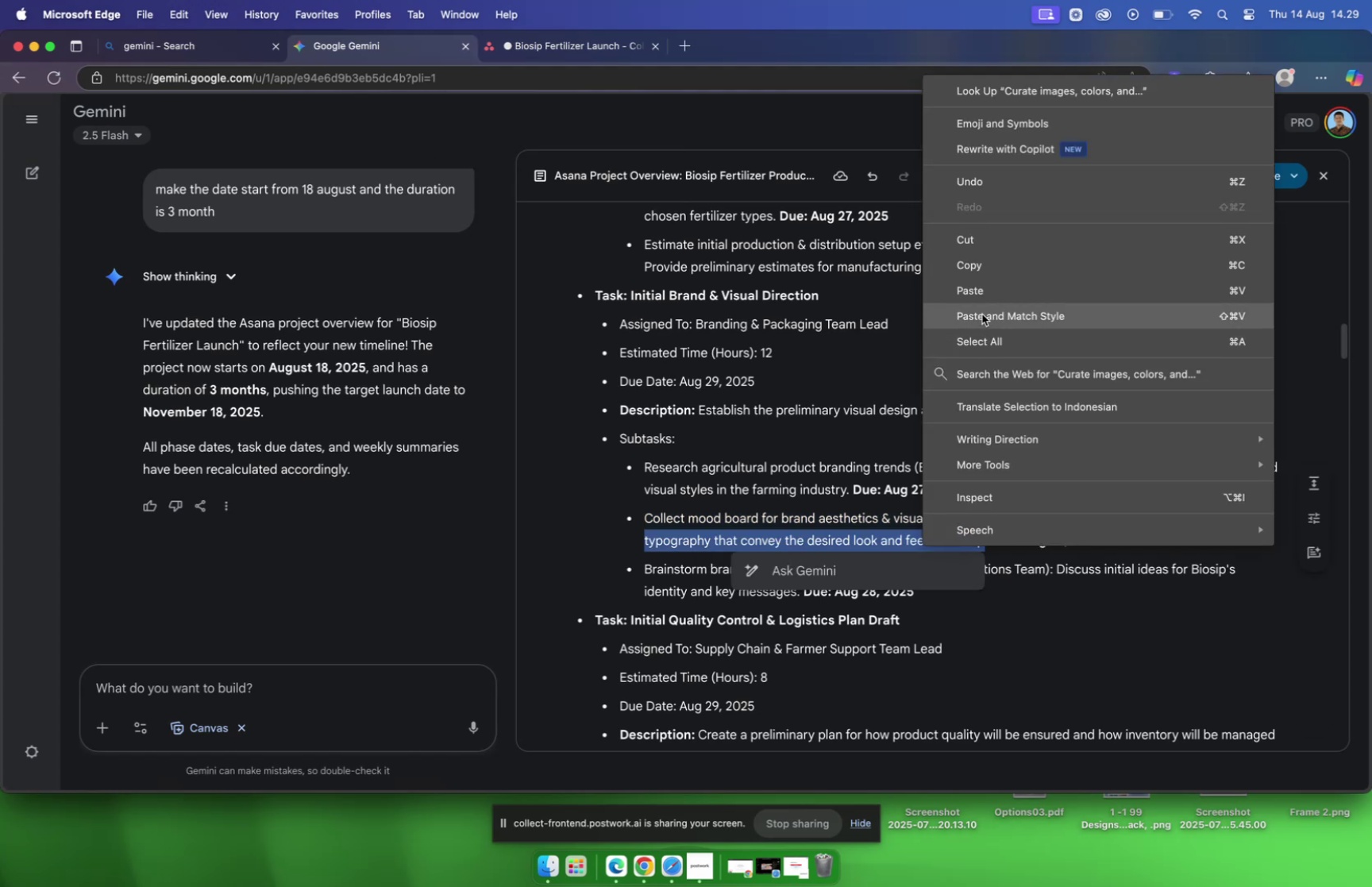 
left_click([971, 264])
 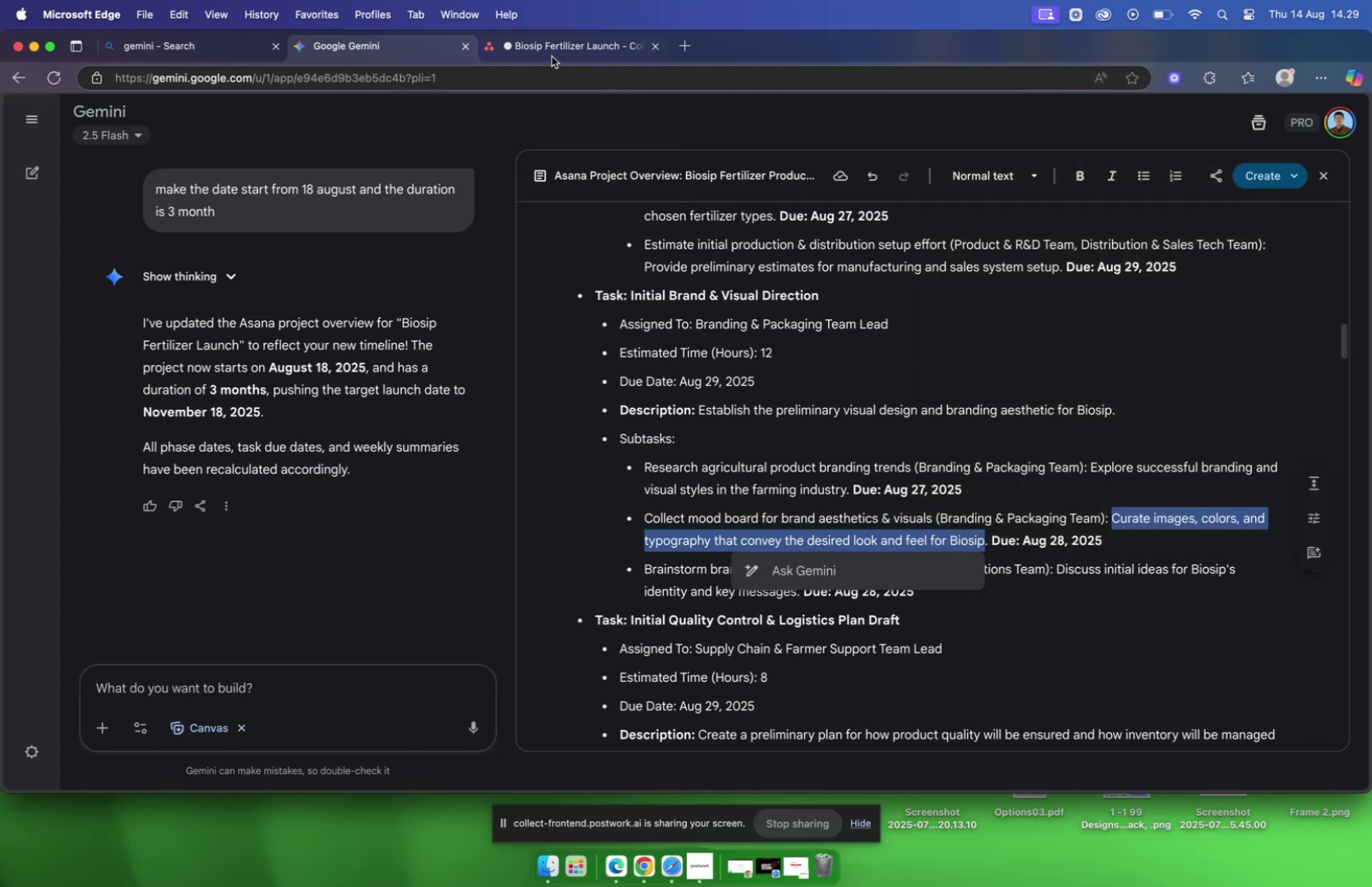 
left_click([544, 41])
 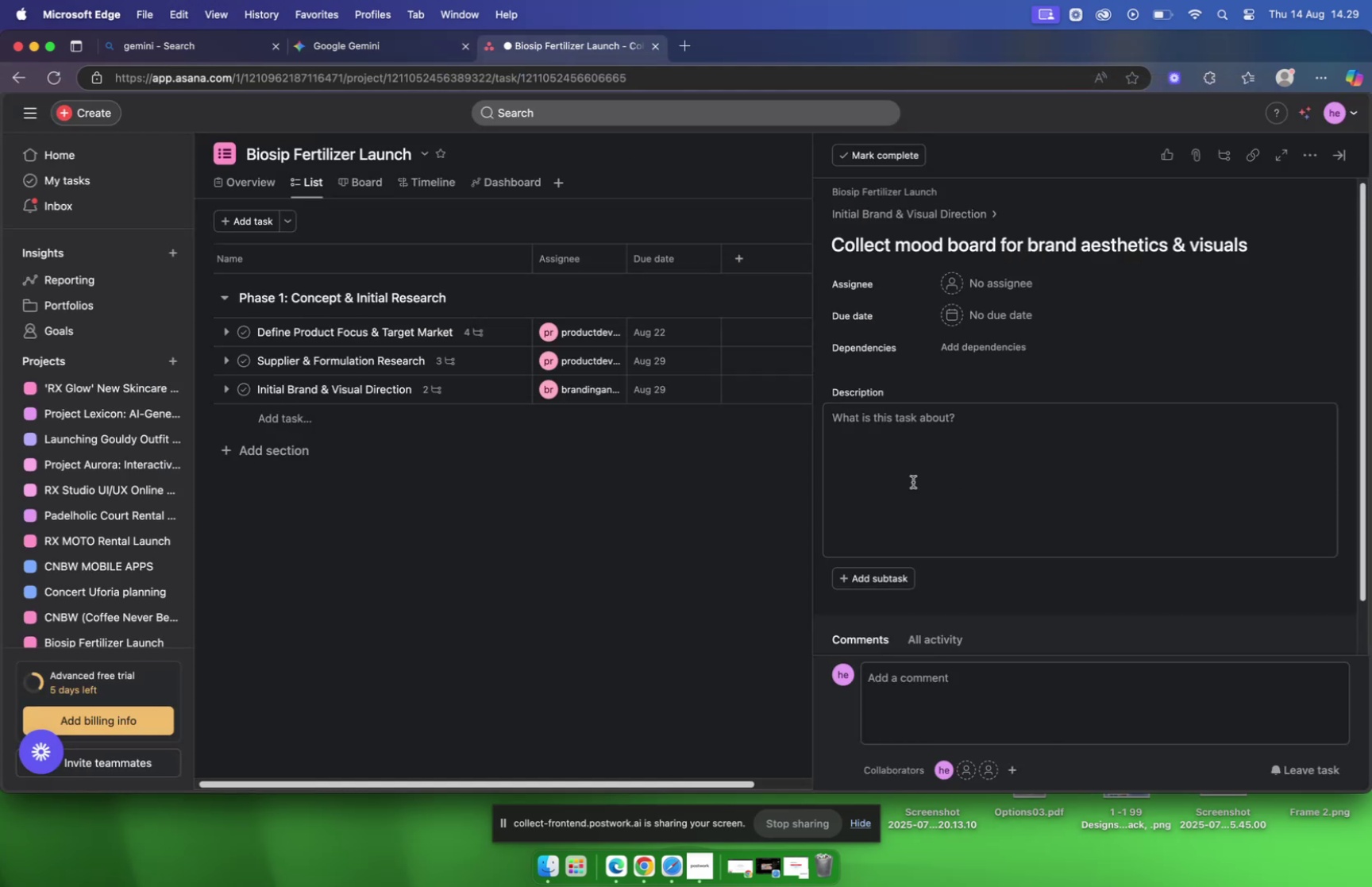 
left_click([893, 426])
 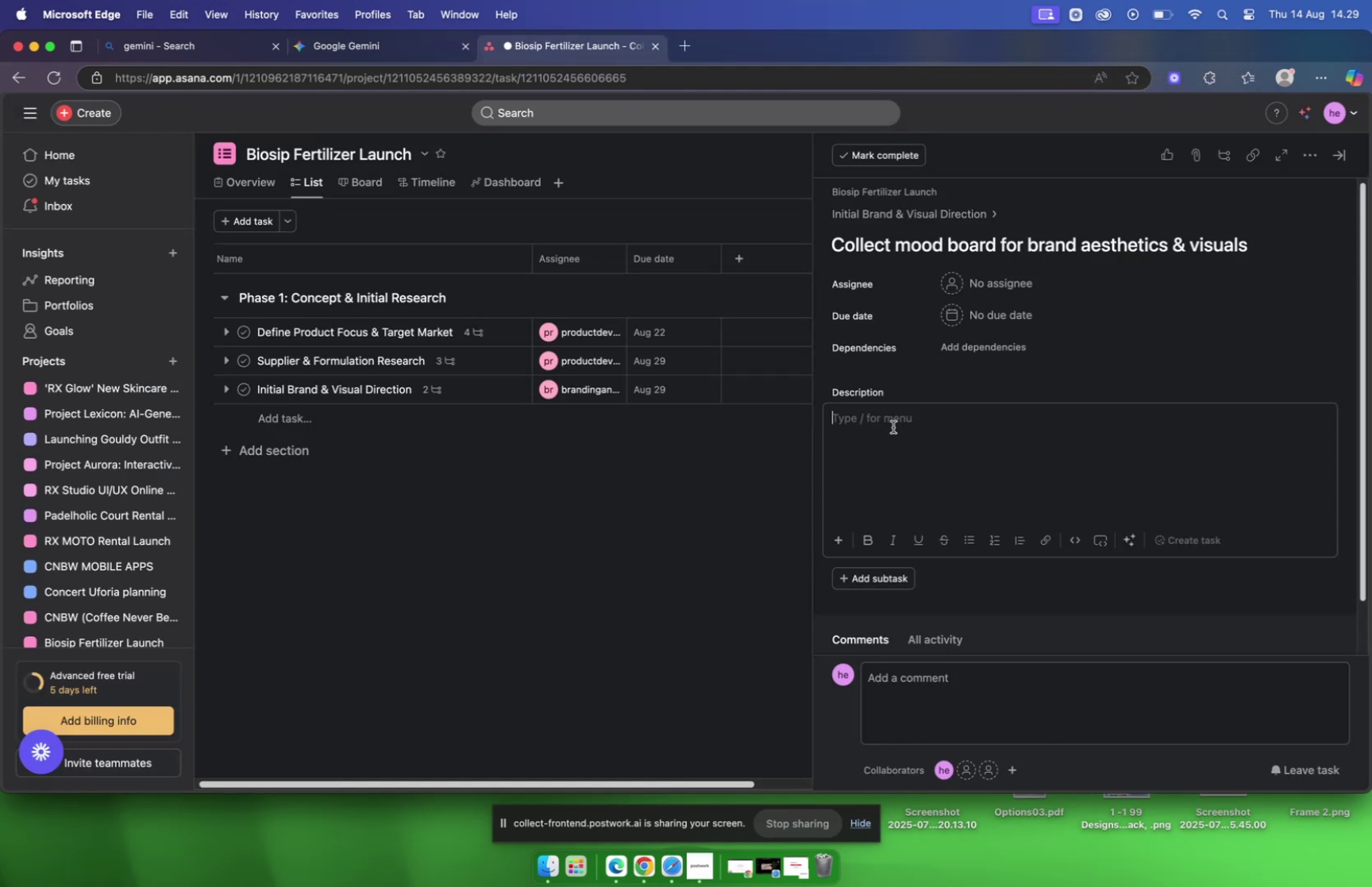 
right_click([893, 426])
 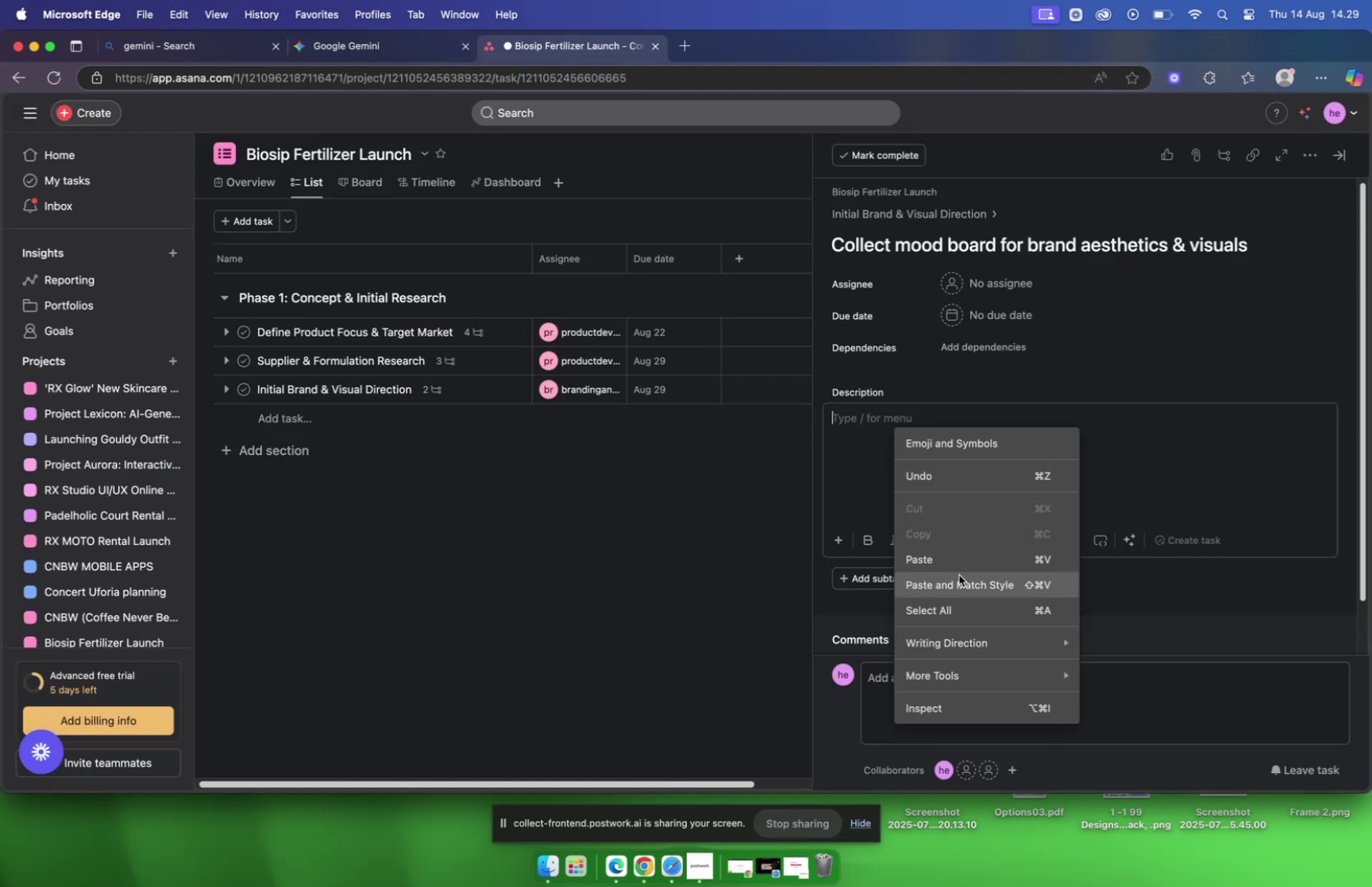 
left_click([954, 560])
 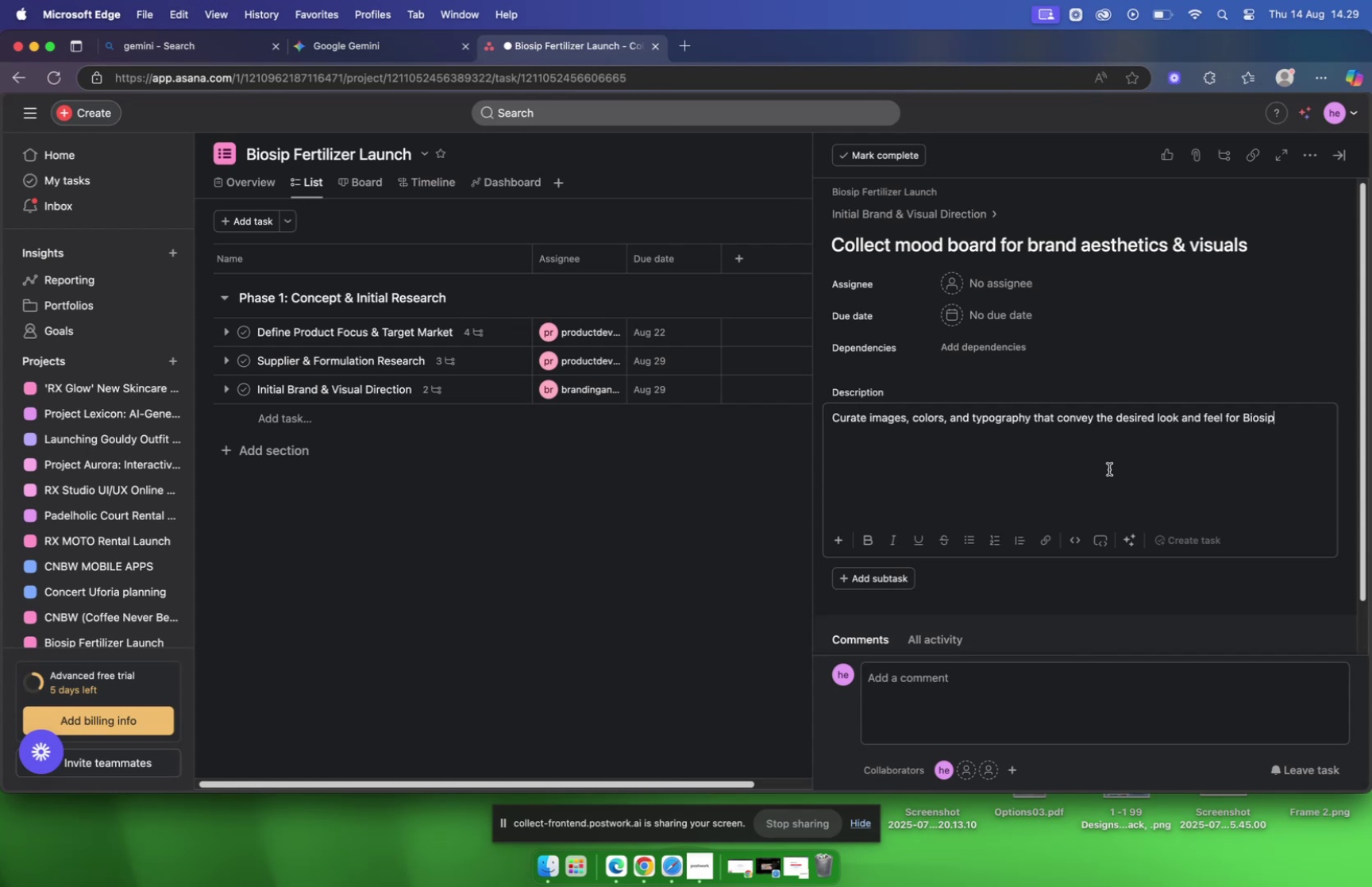 
left_click([1109, 469])
 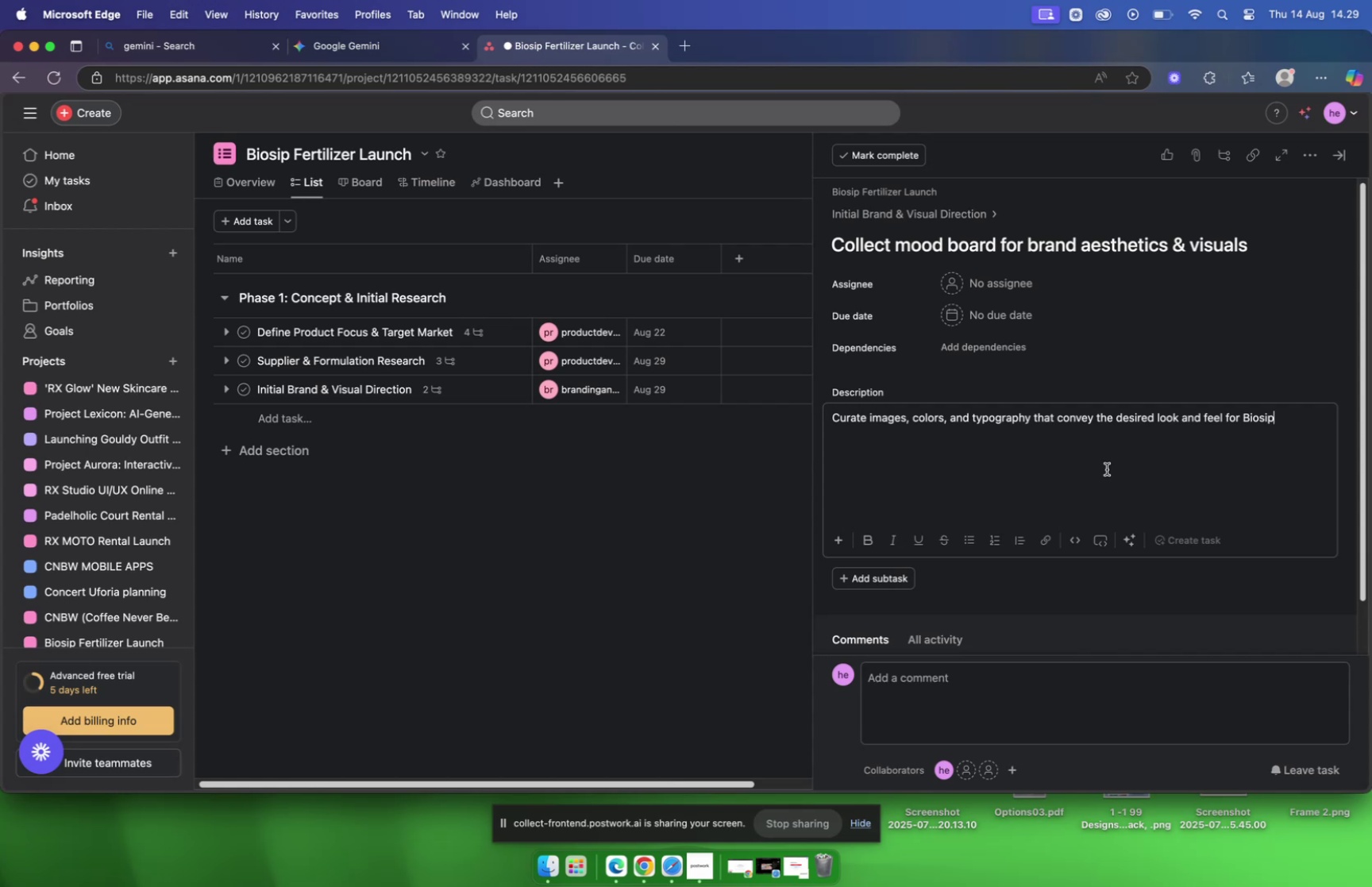 
mouse_move([1043, 289])
 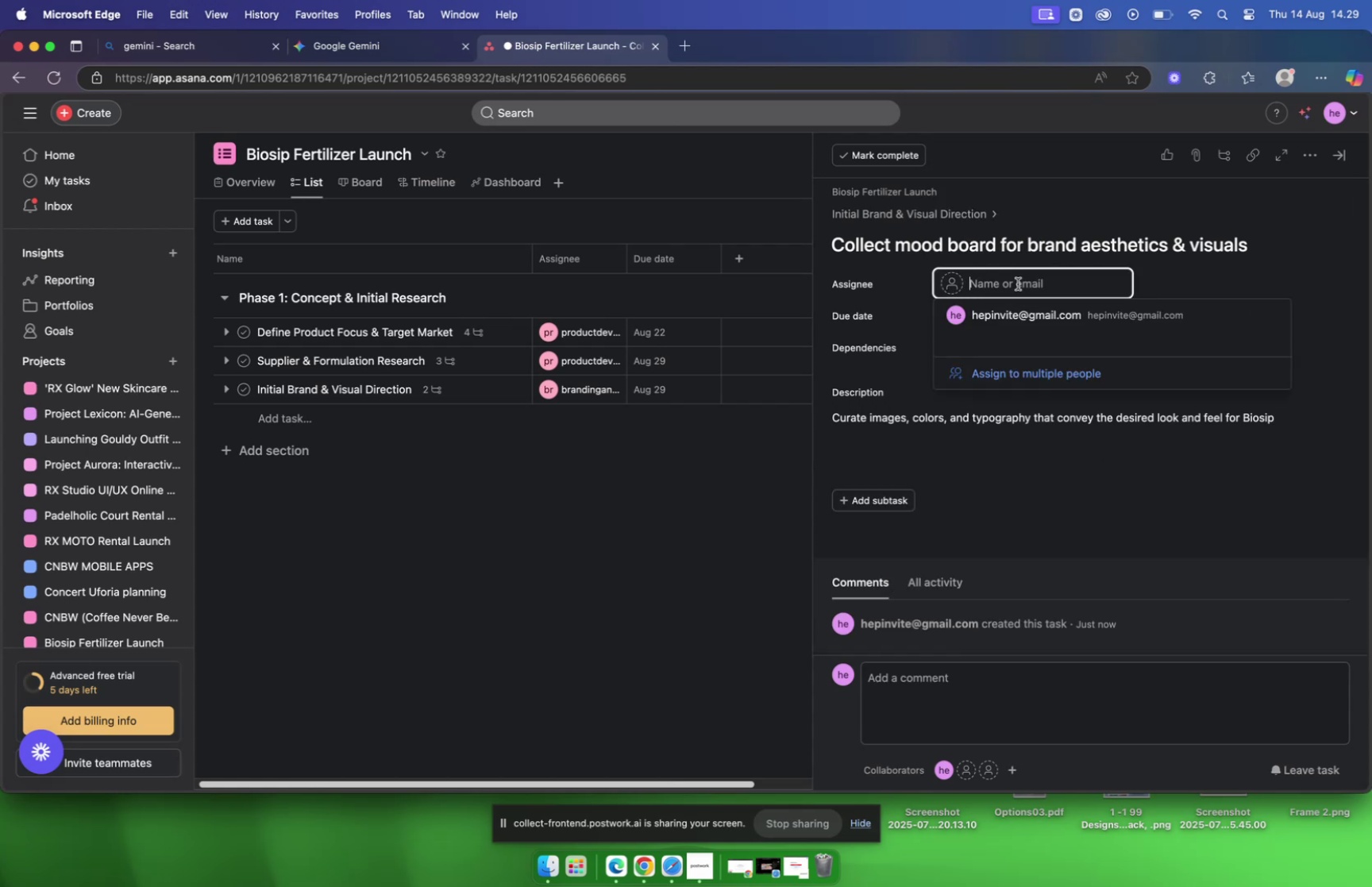 
type(bre)
key(Backspace)
type(a)
 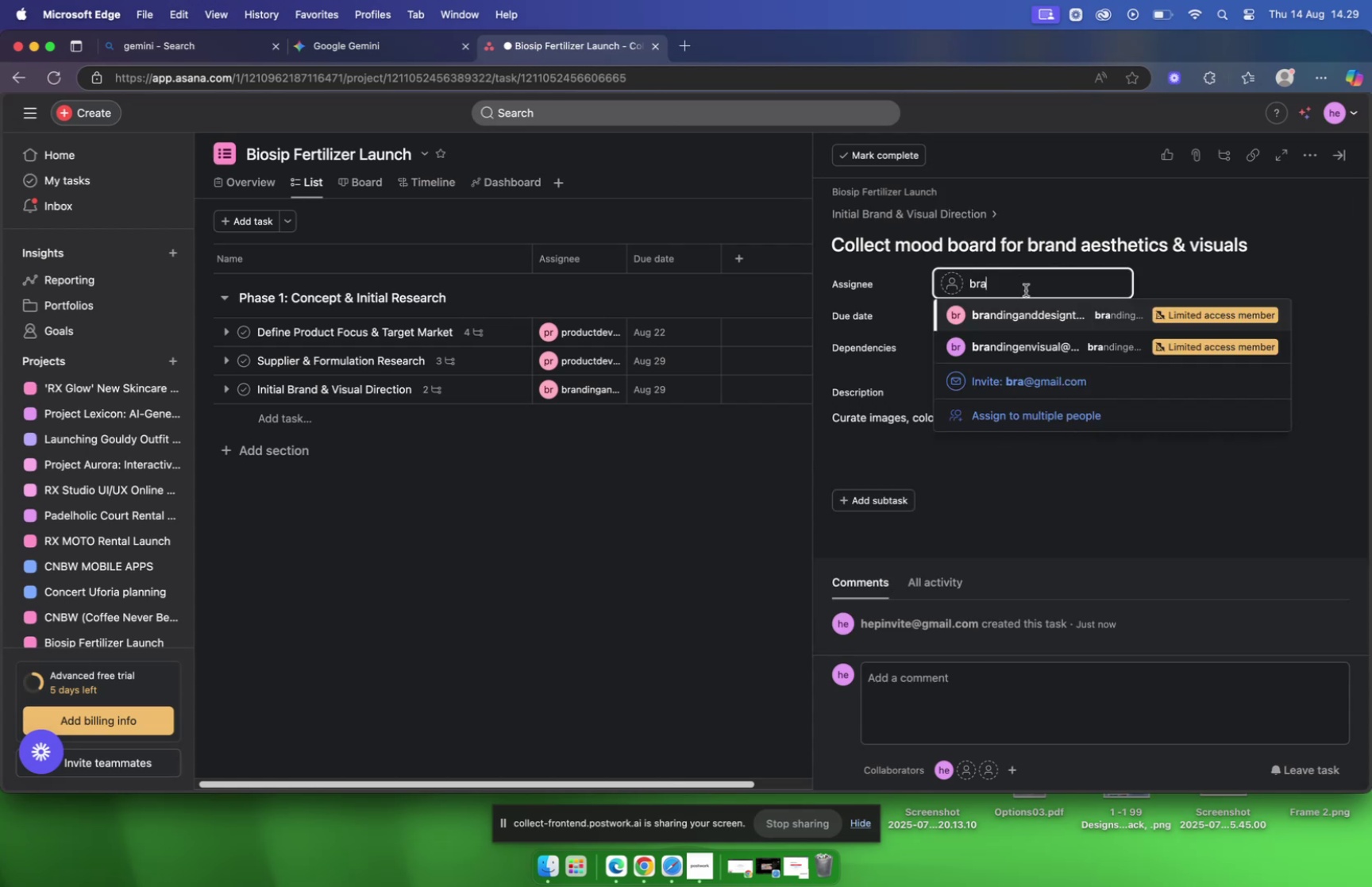 
left_click([1031, 318])
 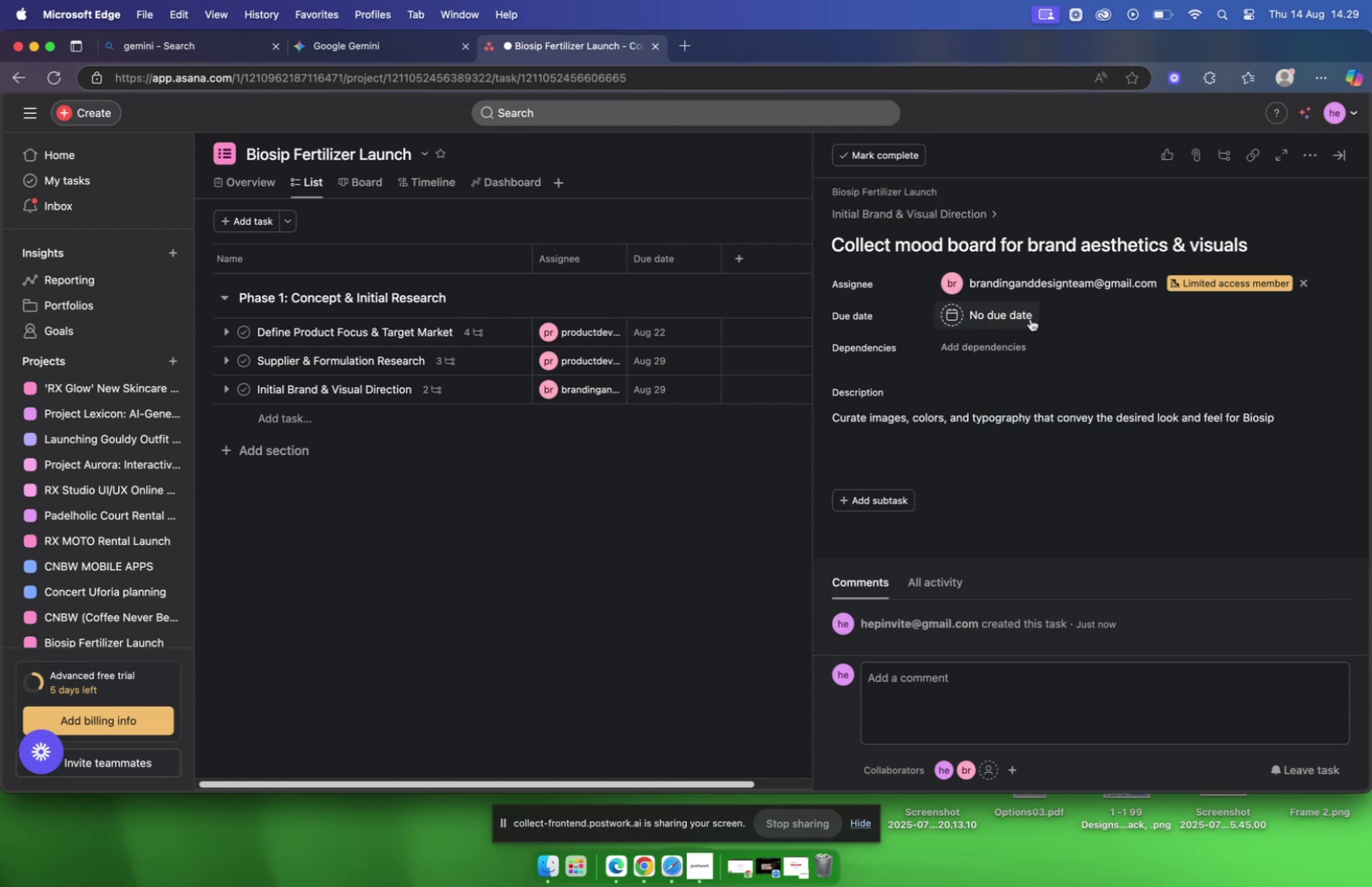 
key(VolumeDown)
 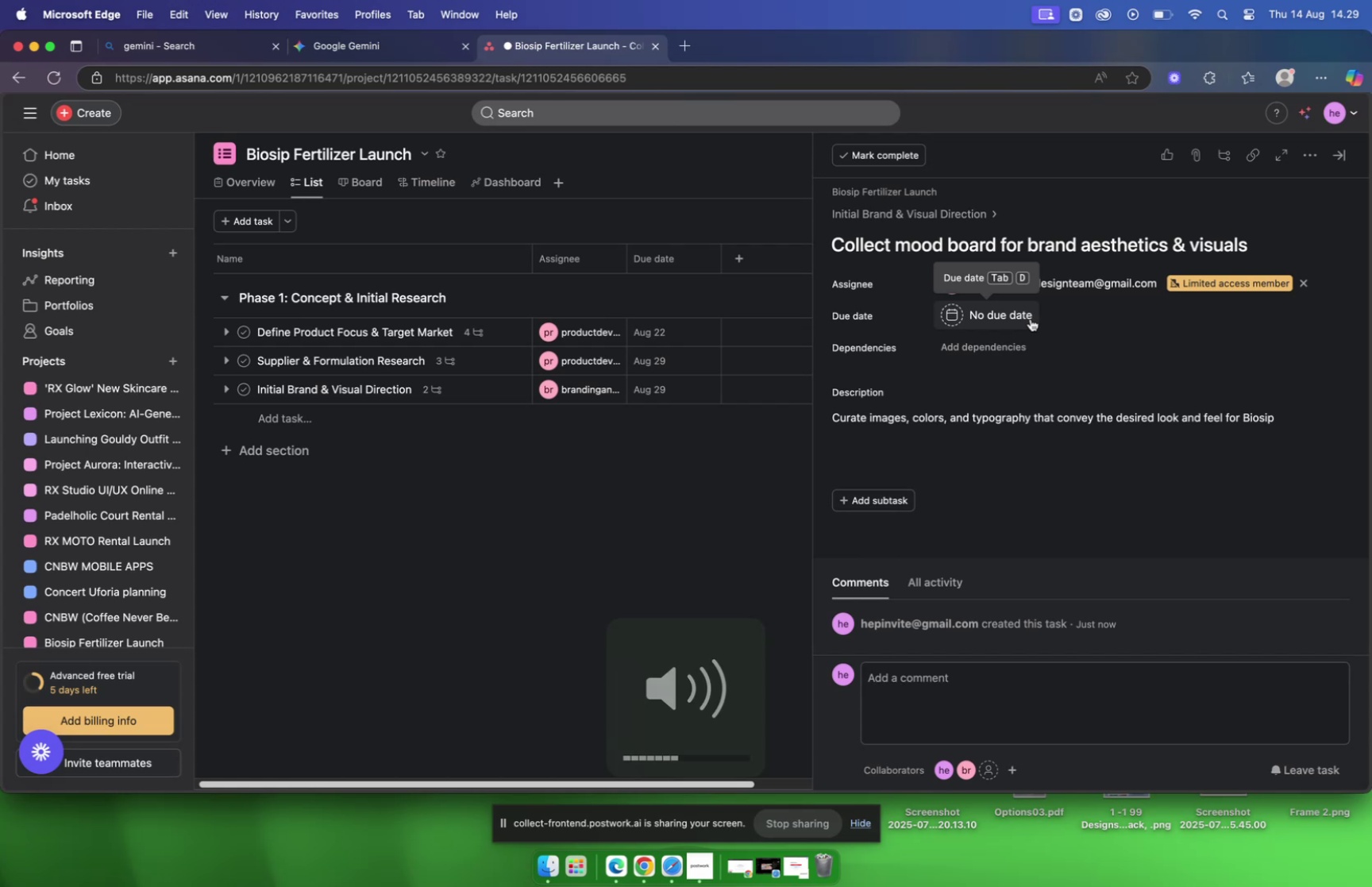 
key(VolumeDown)
 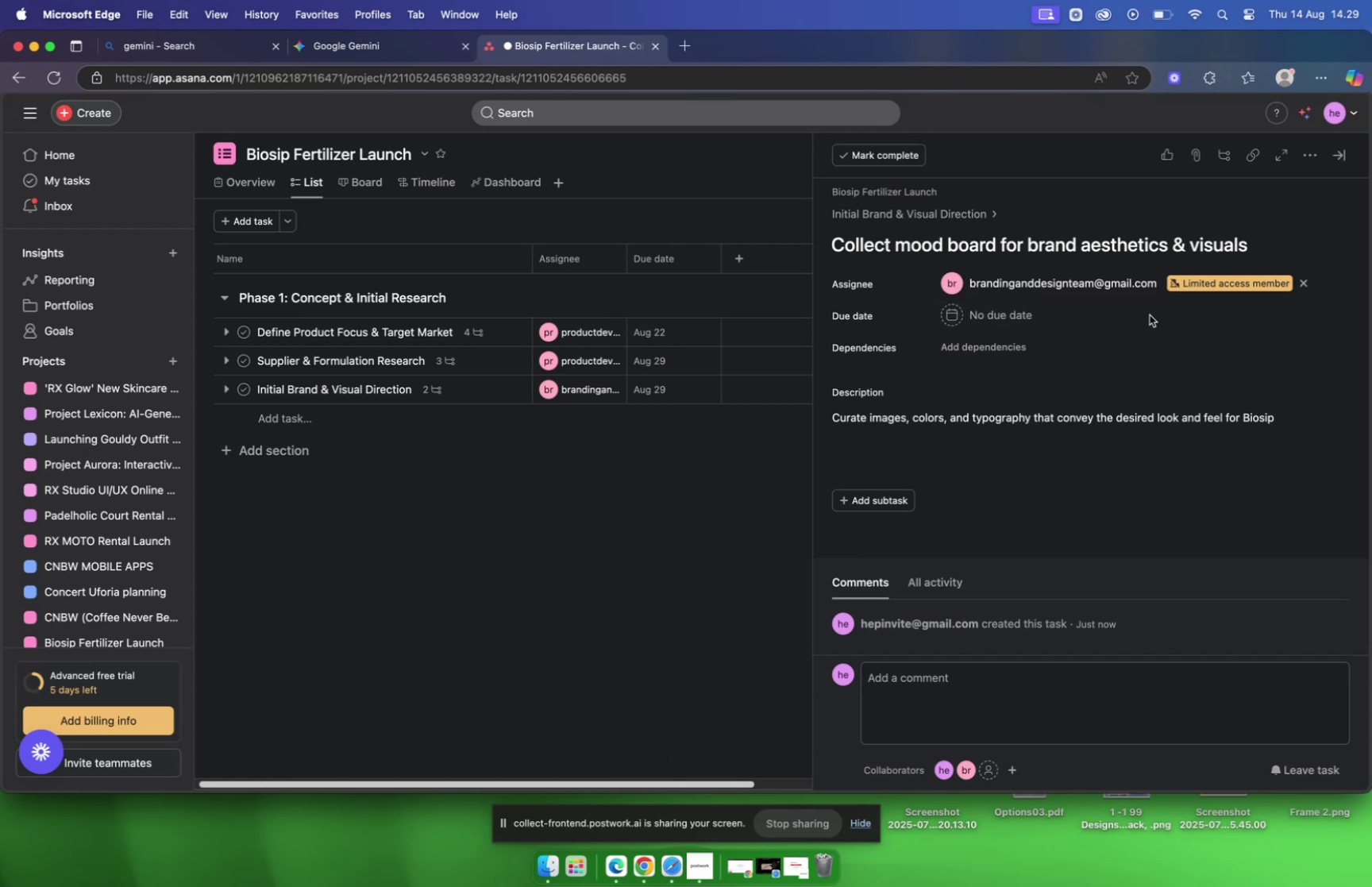 
left_click([995, 310])
 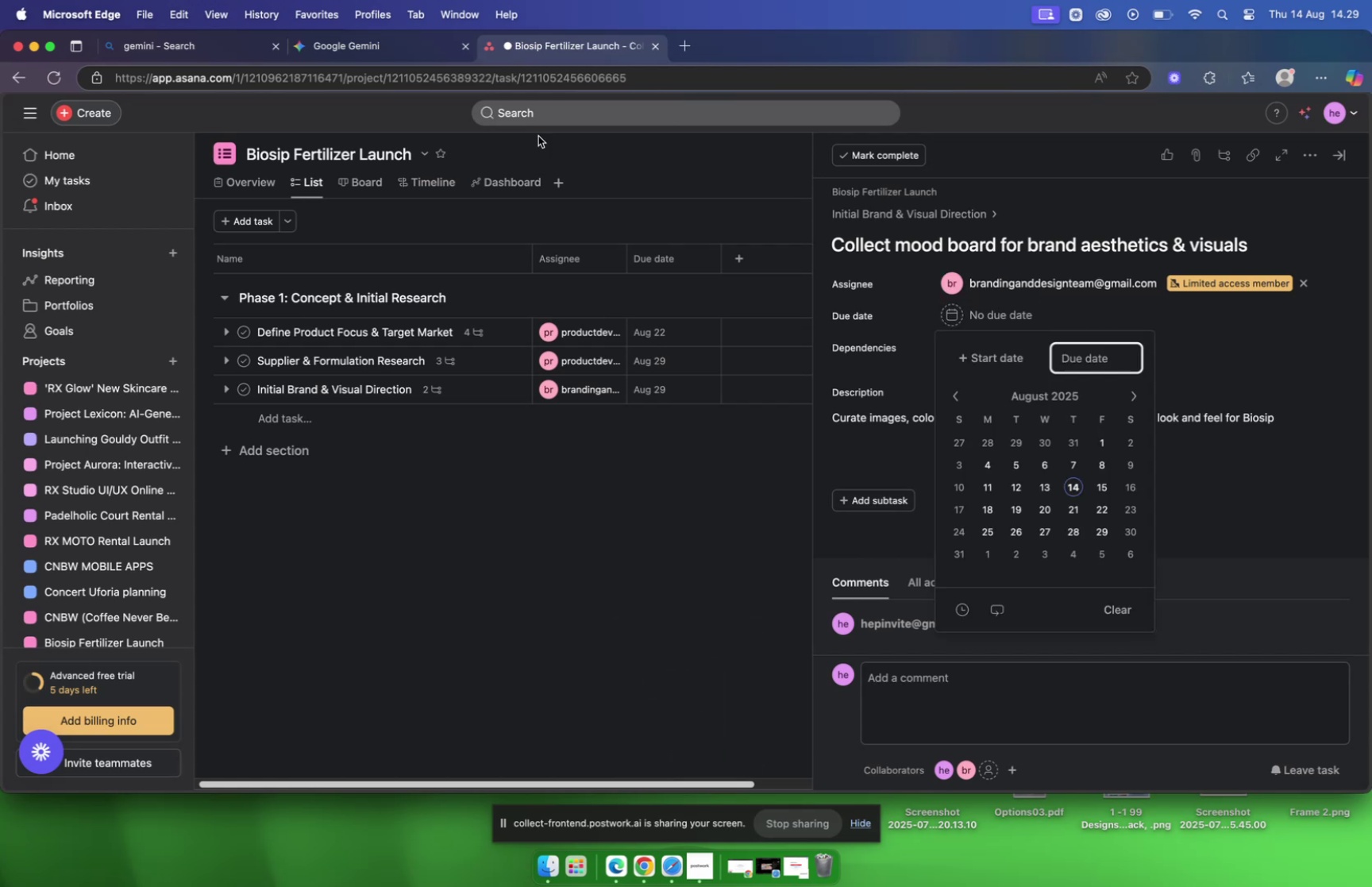 
left_click([391, 51])
 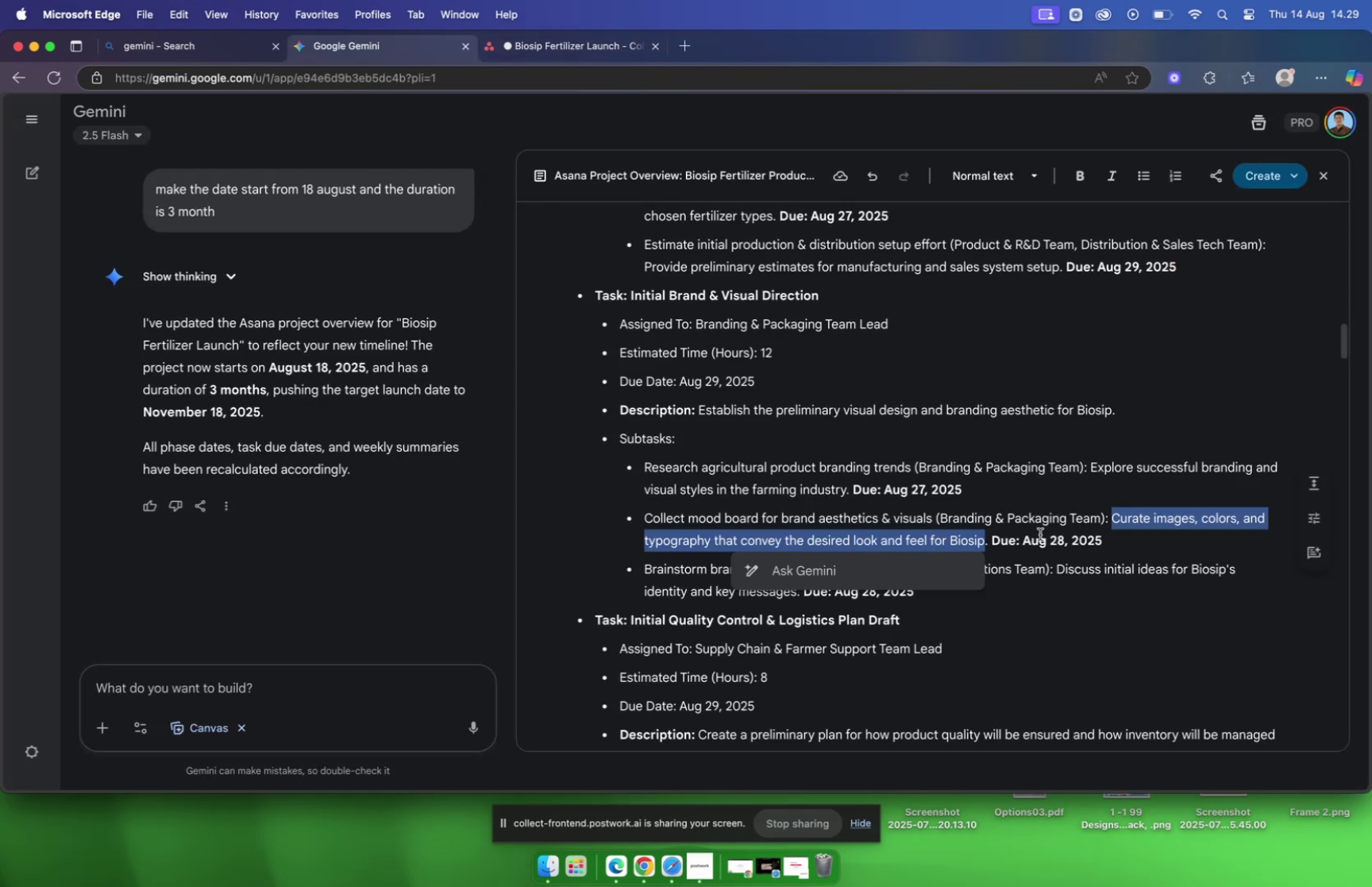 
scroll: coordinate [1042, 535], scroll_direction: down, amount: 2.0
 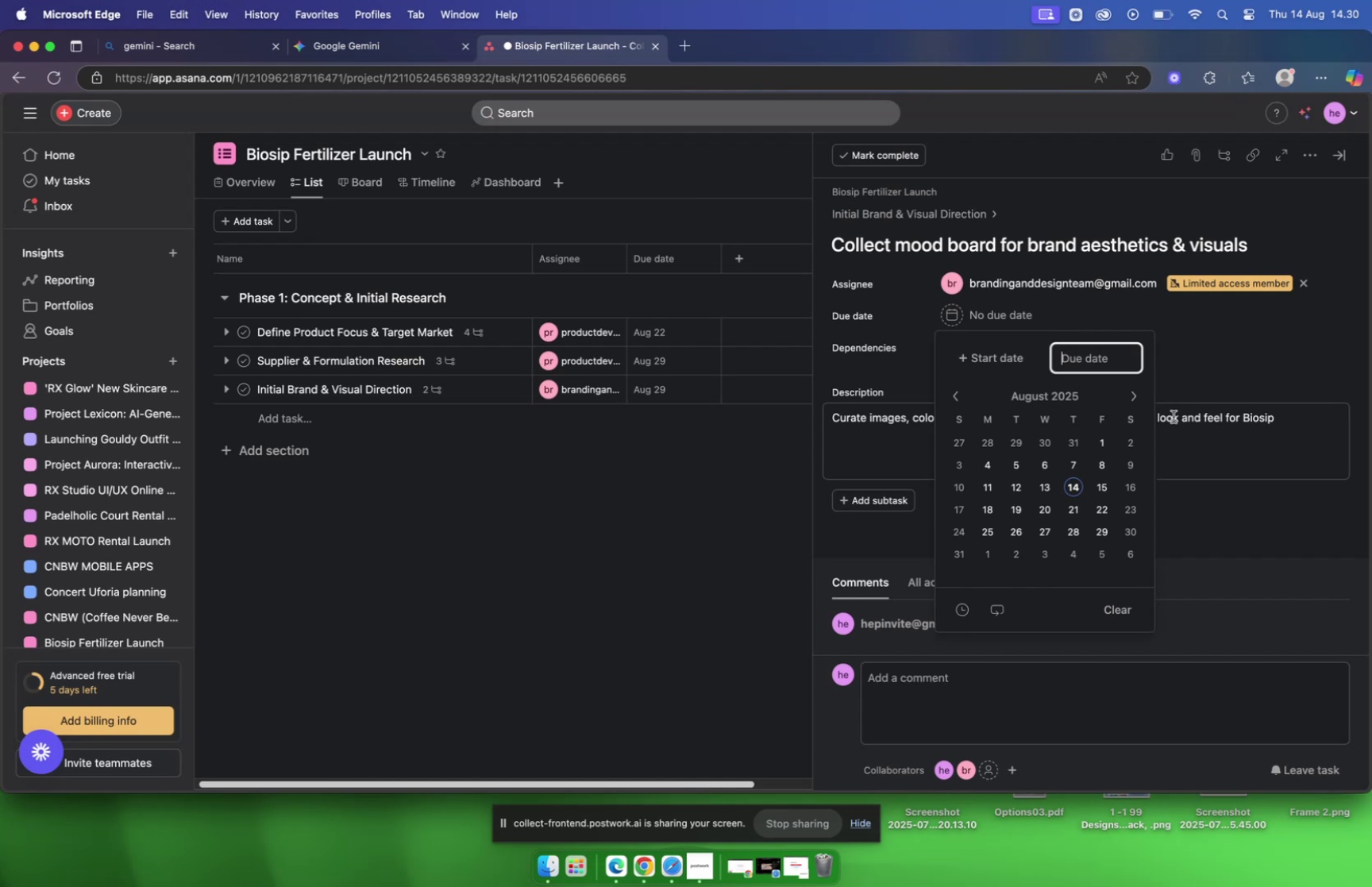 
left_click([1077, 527])
 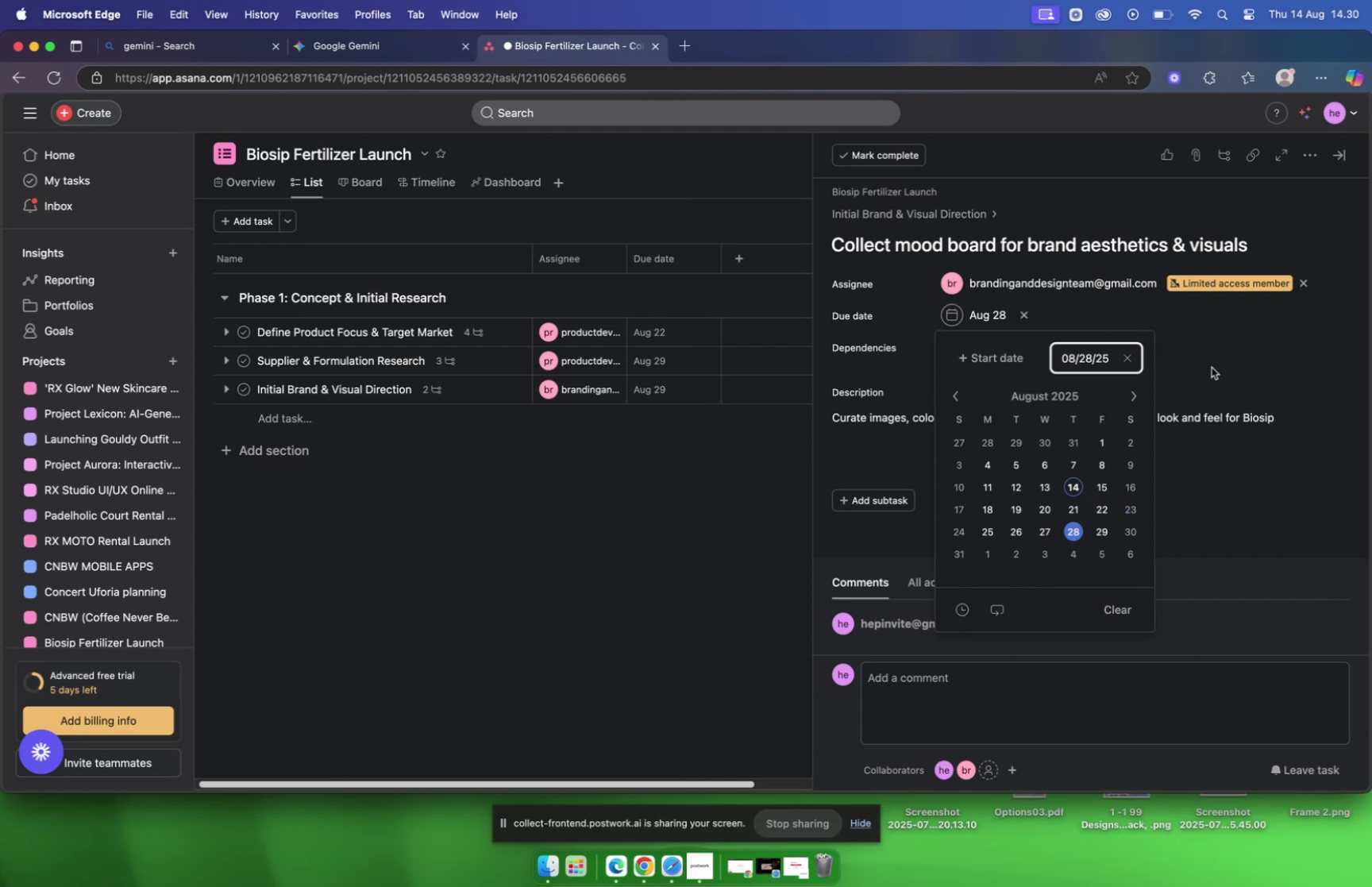 
left_click([1212, 366])
 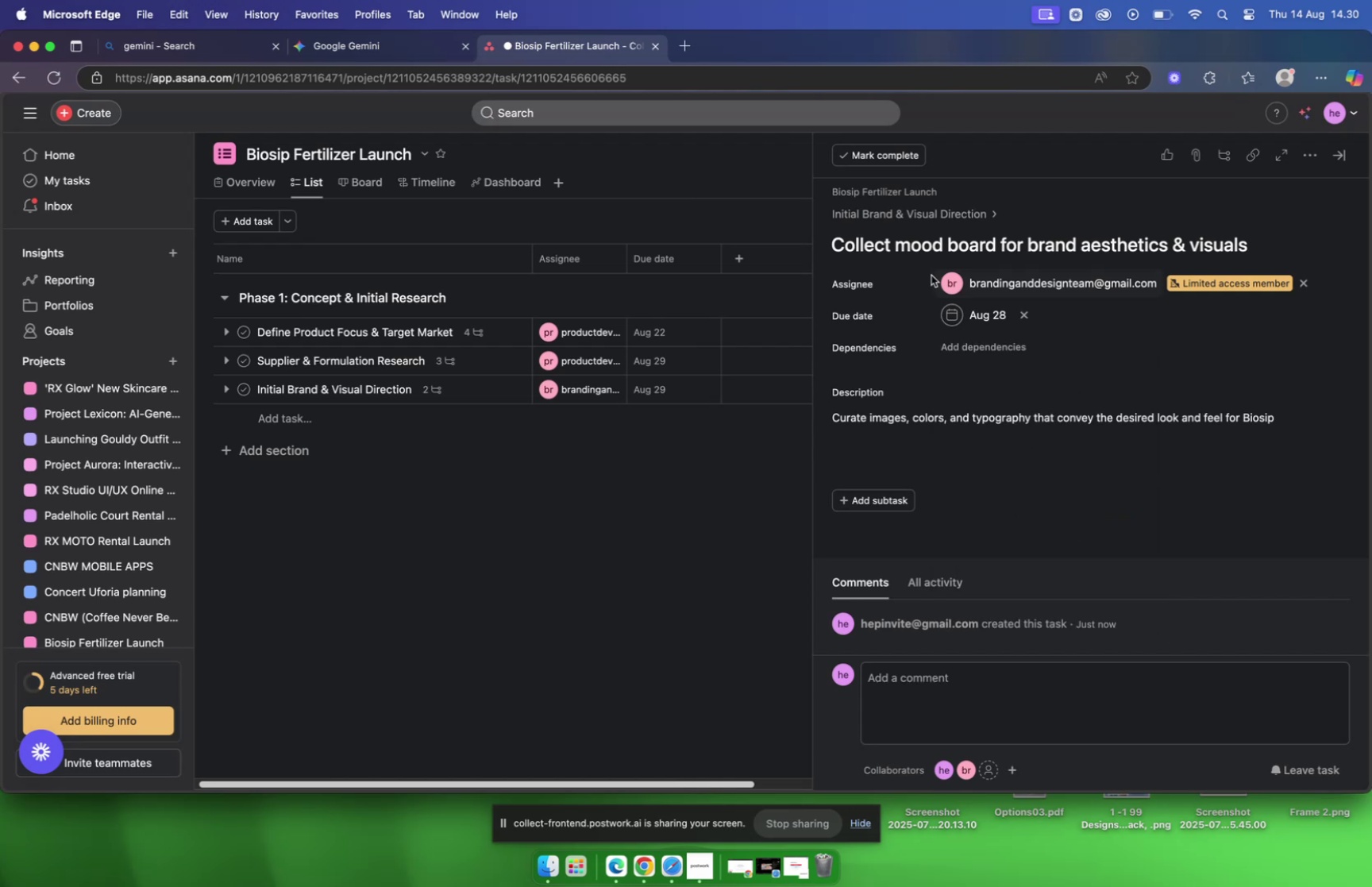 
left_click([905, 214])
 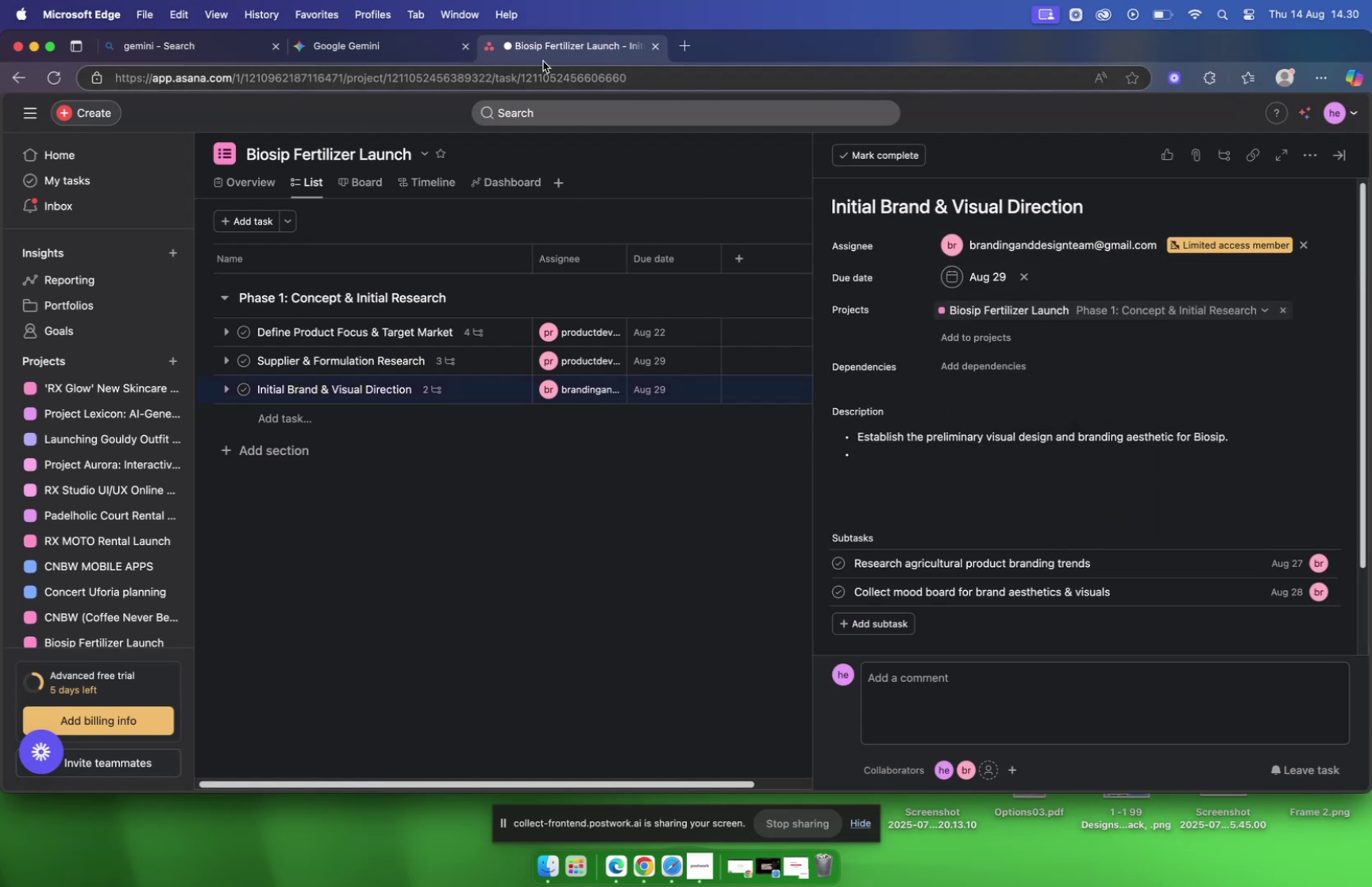 
left_click([414, 46])
 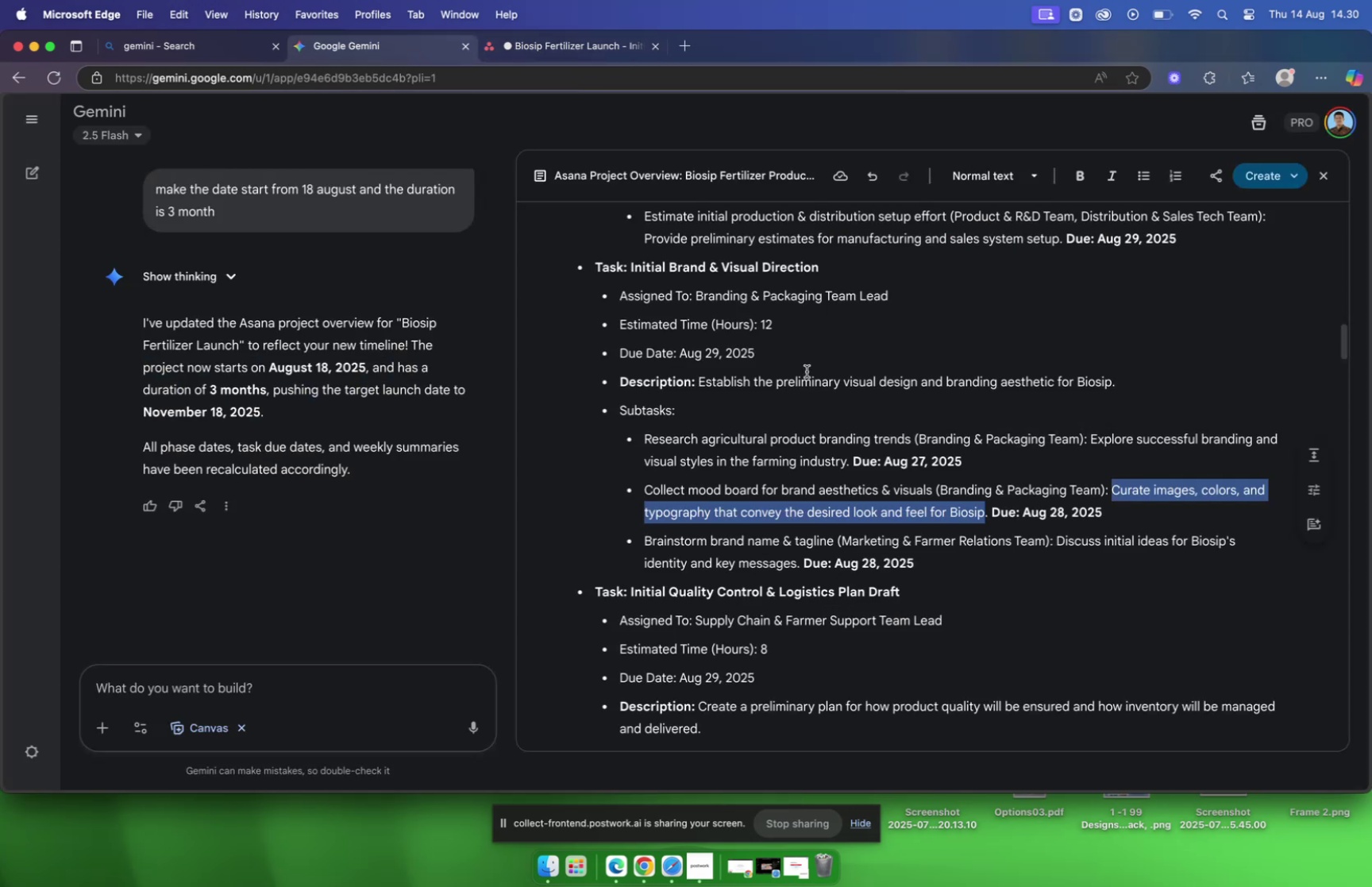 
scroll: coordinate [854, 418], scroll_direction: down, amount: 5.0
 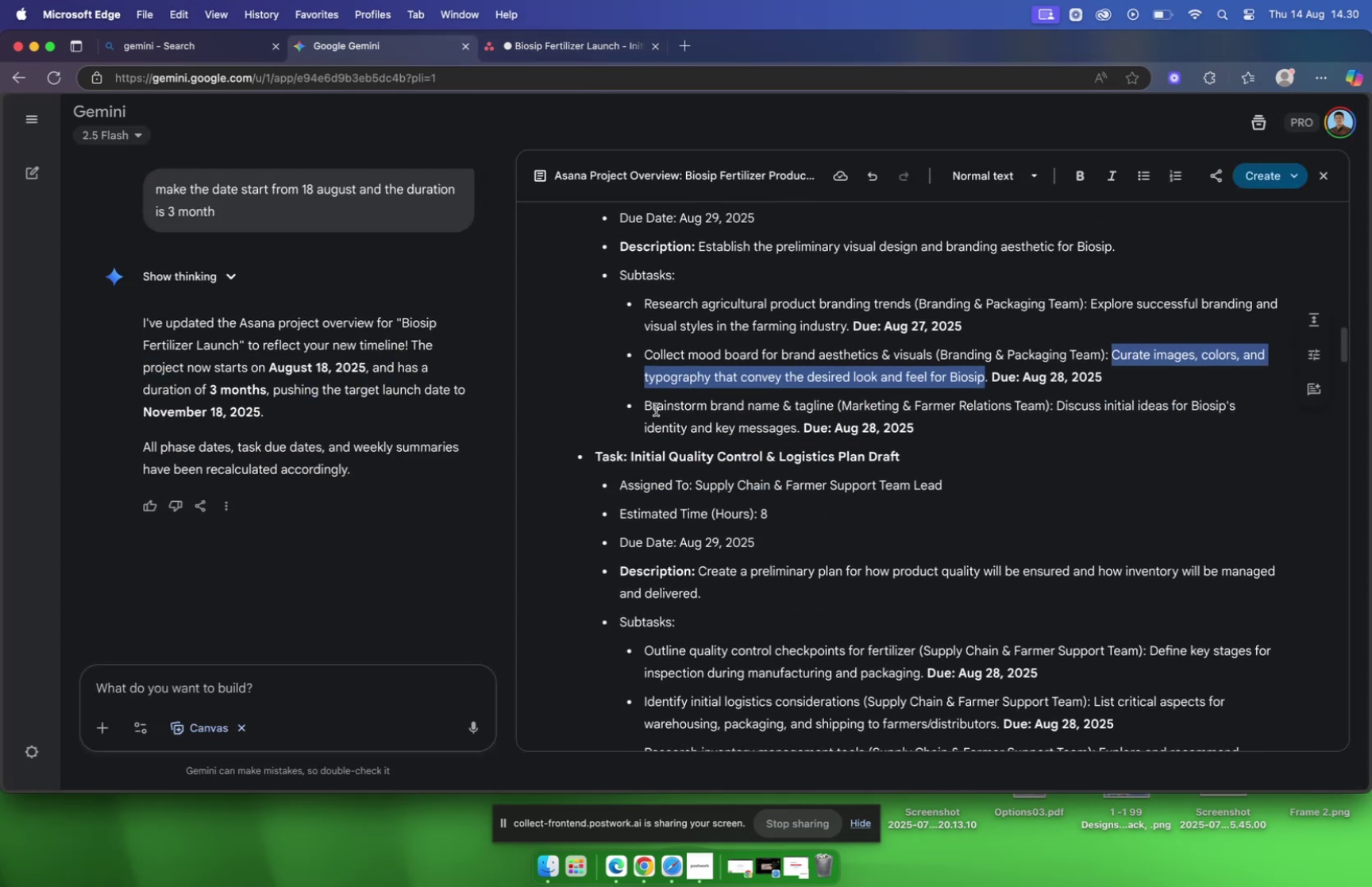 
left_click_drag(start_coordinate=[642, 407], to_coordinate=[835, 407])
 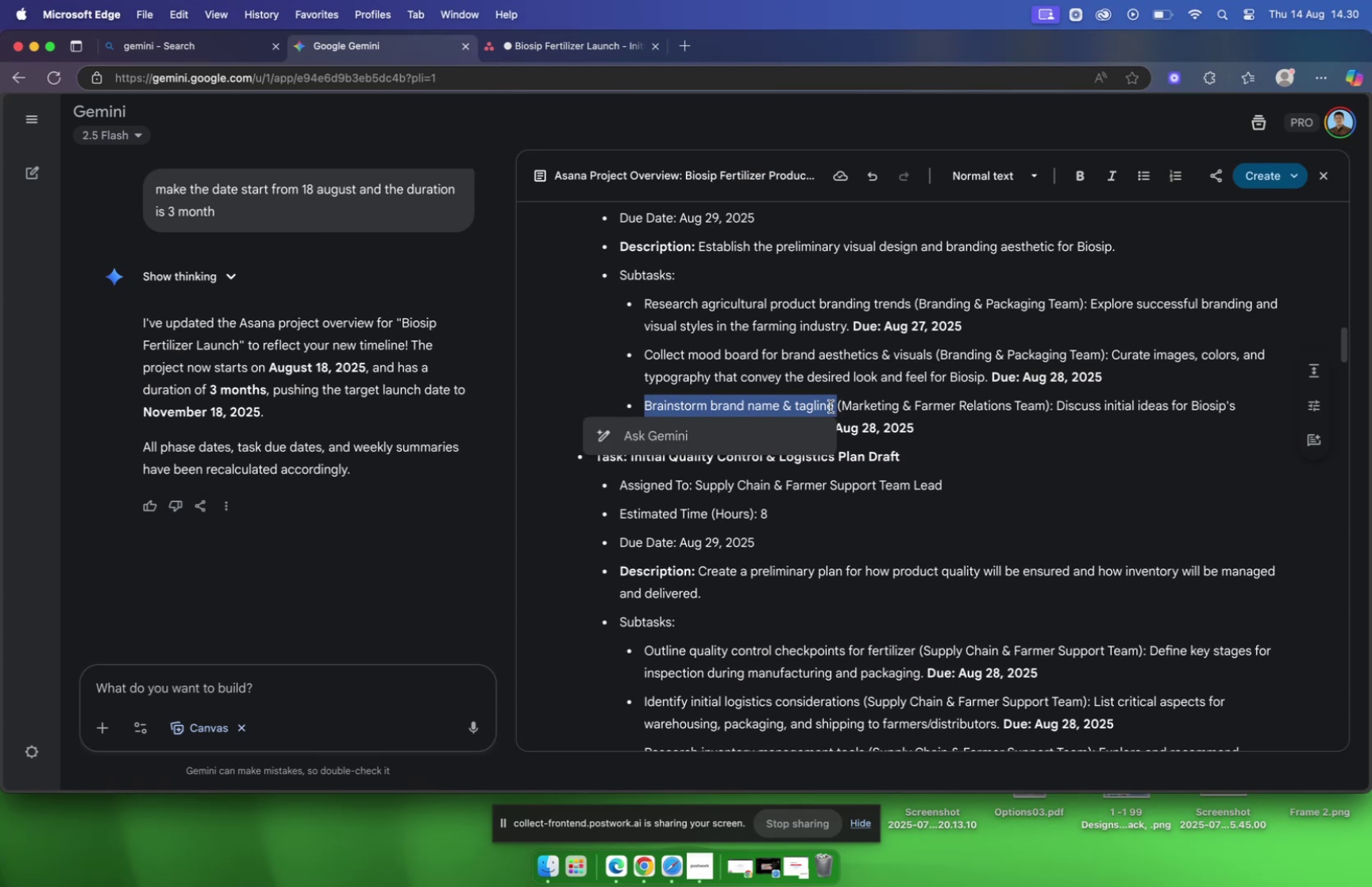 
right_click([829, 405])
 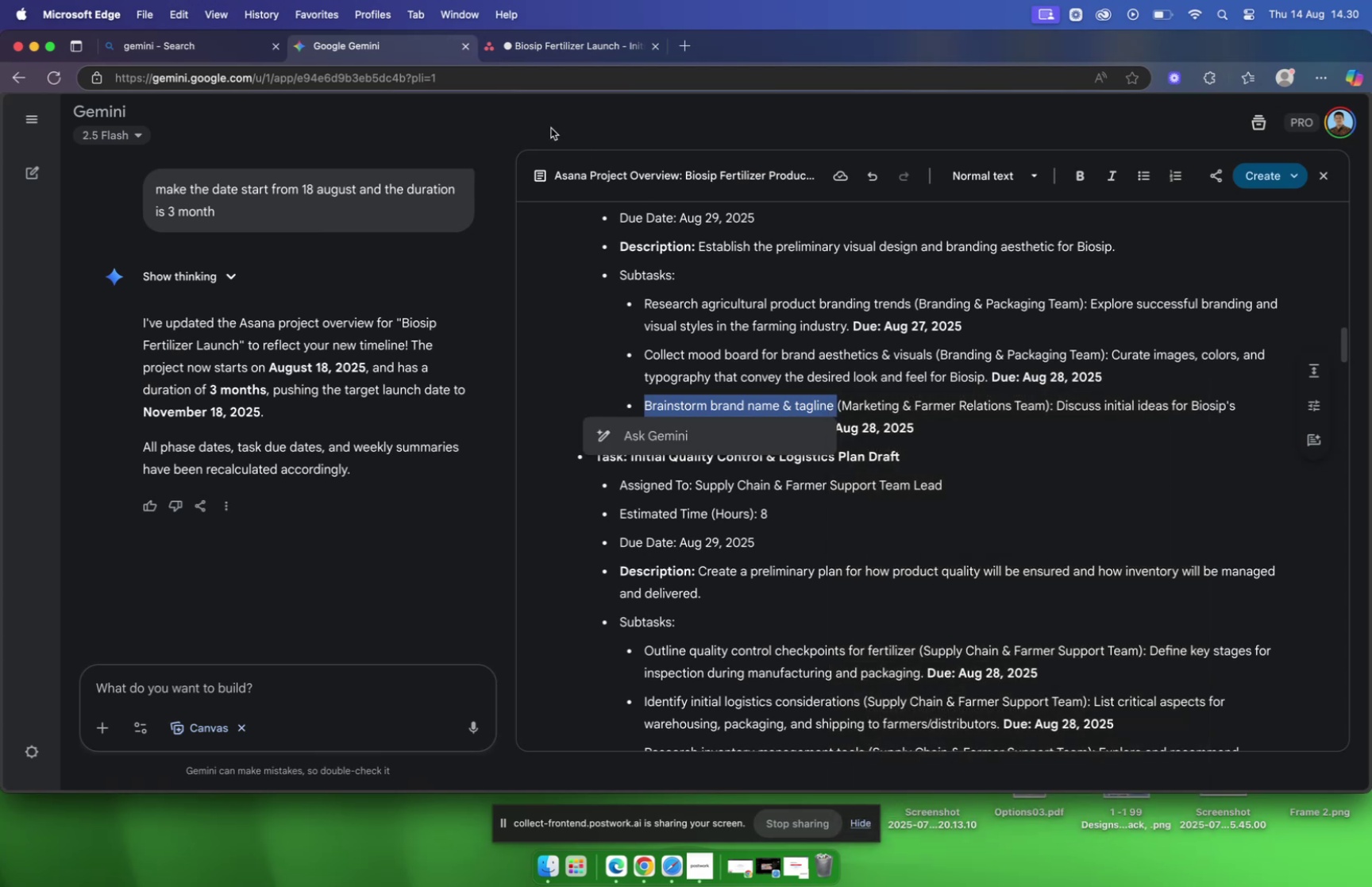 
left_click([529, 53])
 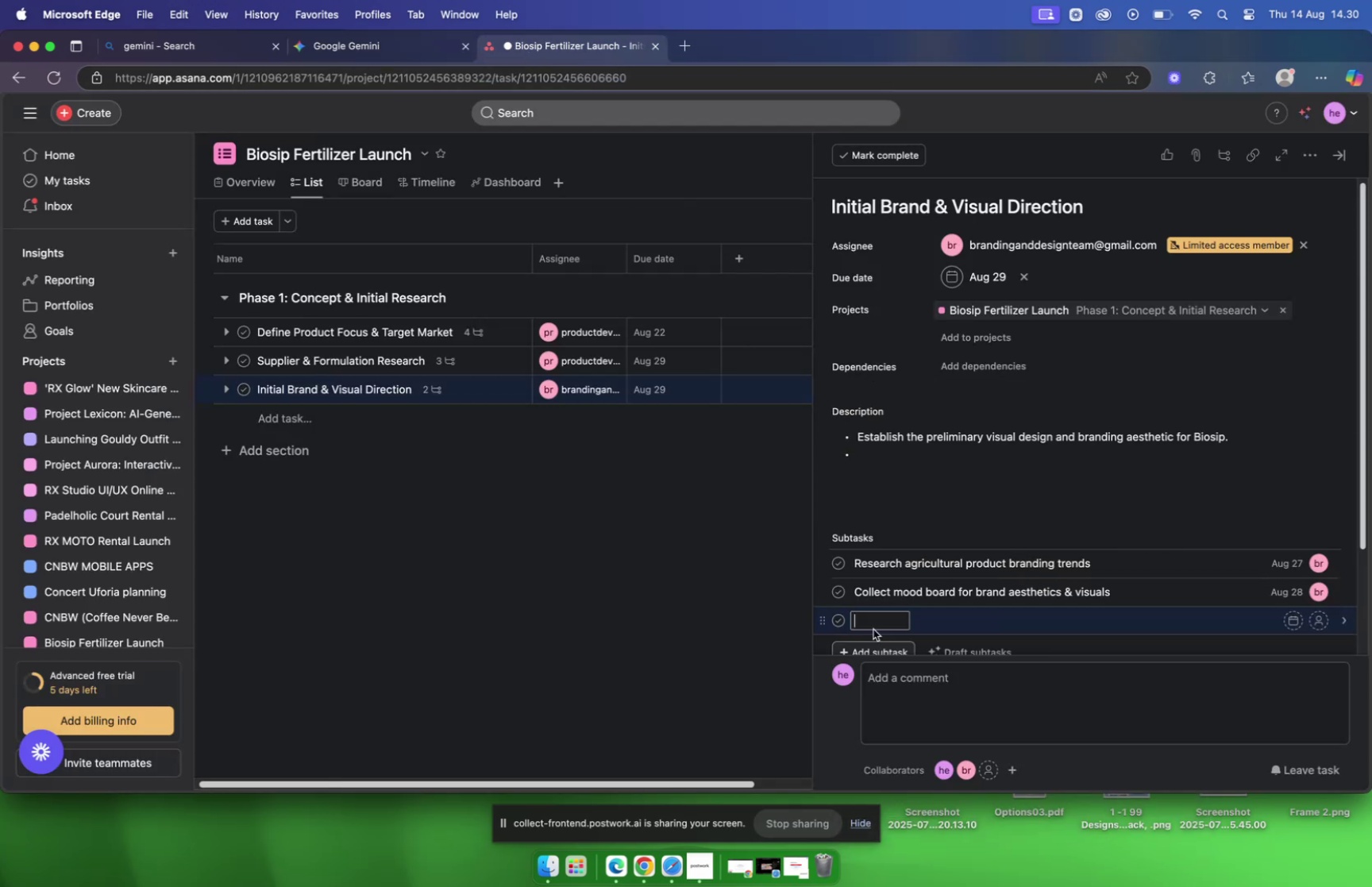 
left_click([892, 621])
 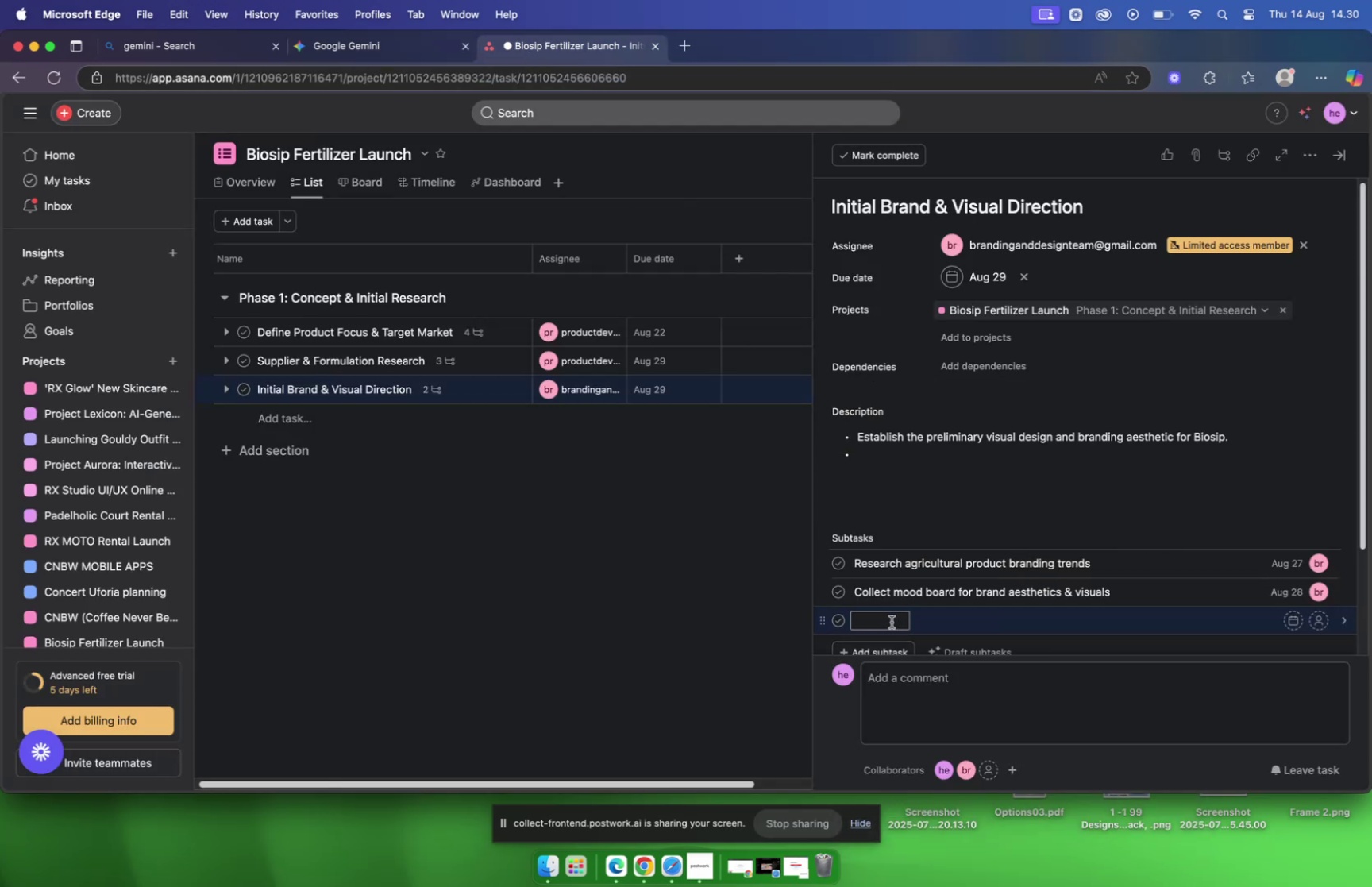 
right_click([892, 621])
 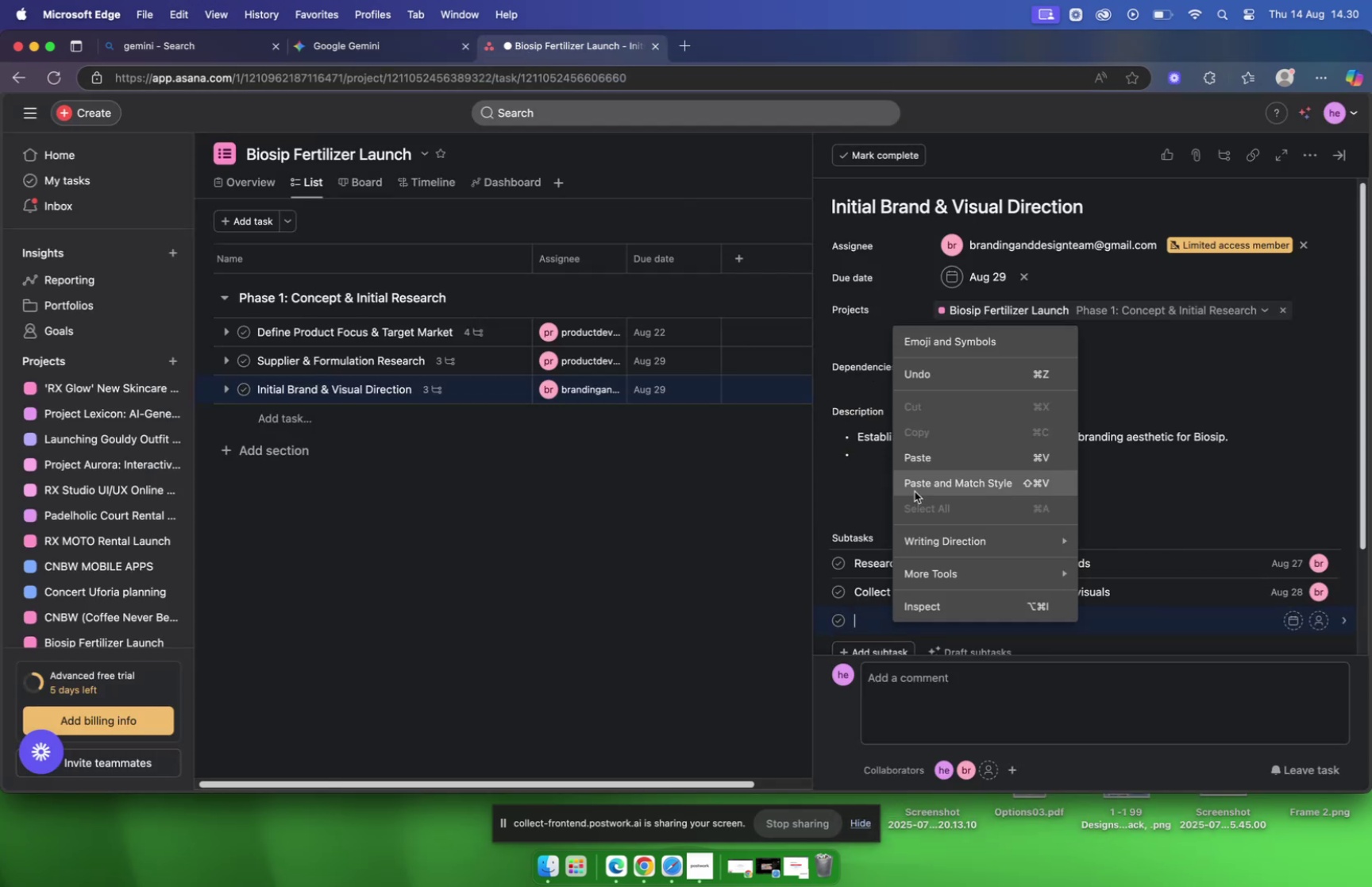 
left_click([918, 464])
 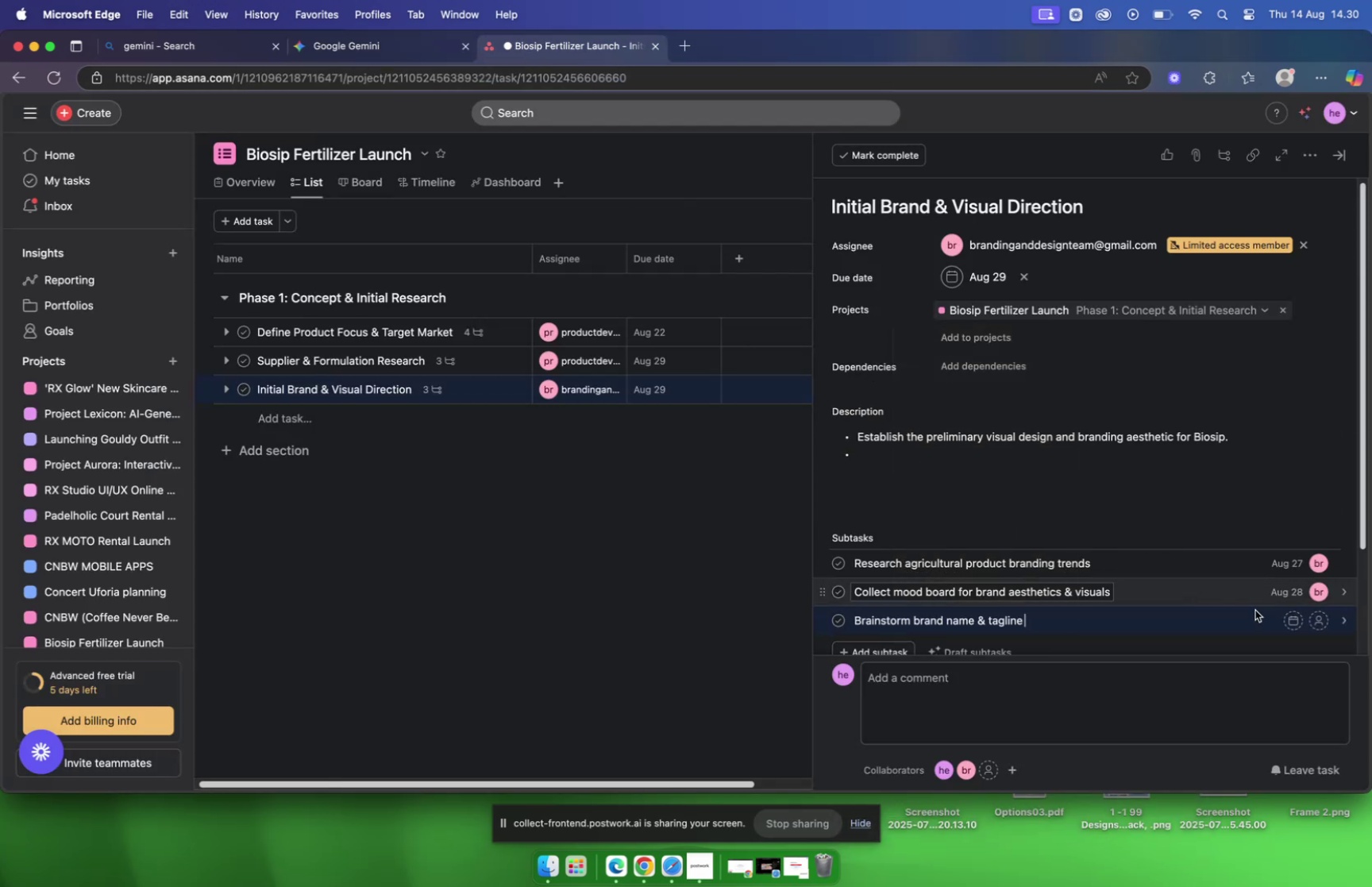 
left_click([1291, 619])
 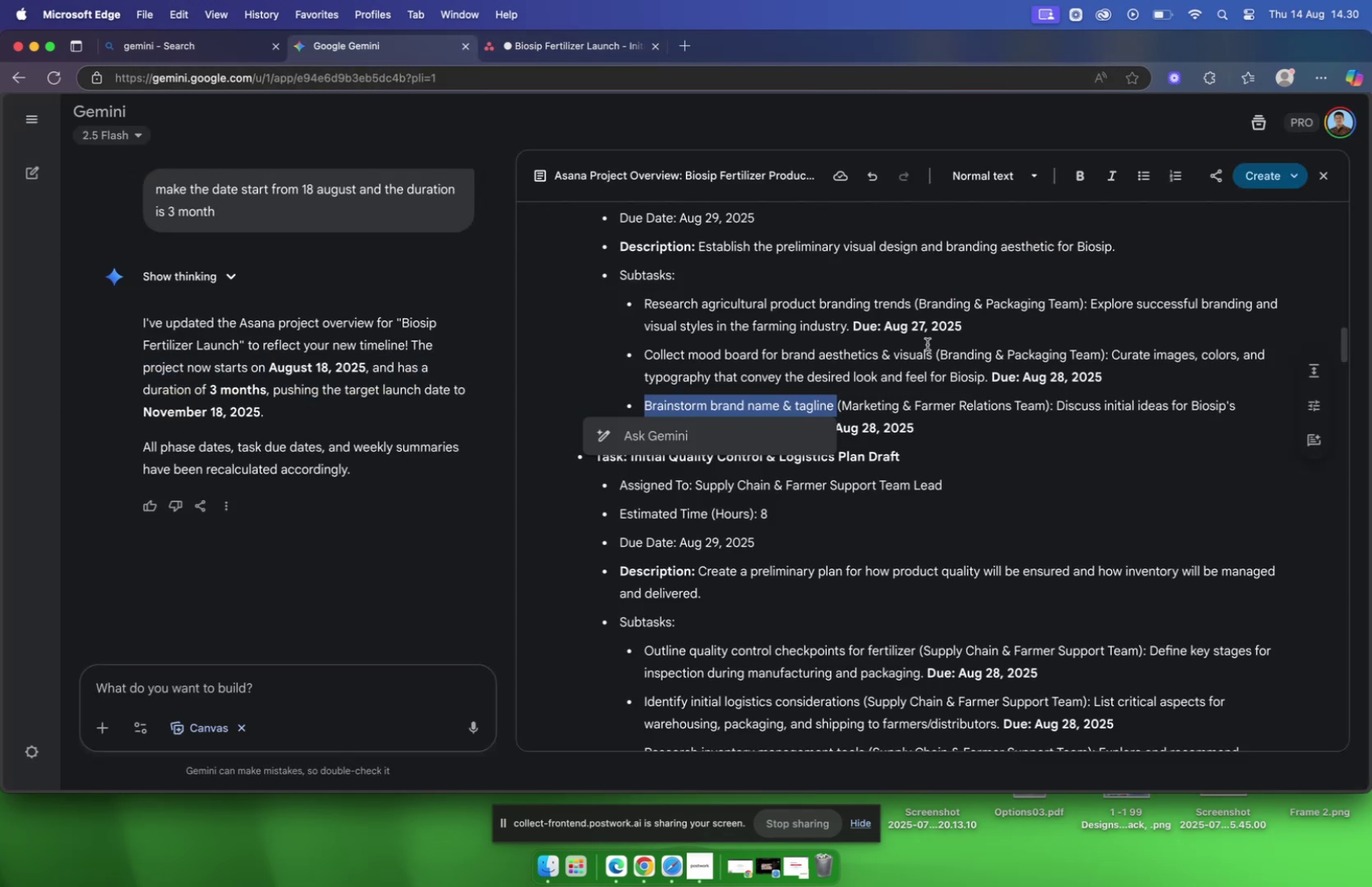 
left_click_drag(start_coordinate=[1058, 407], to_coordinate=[802, 433])
 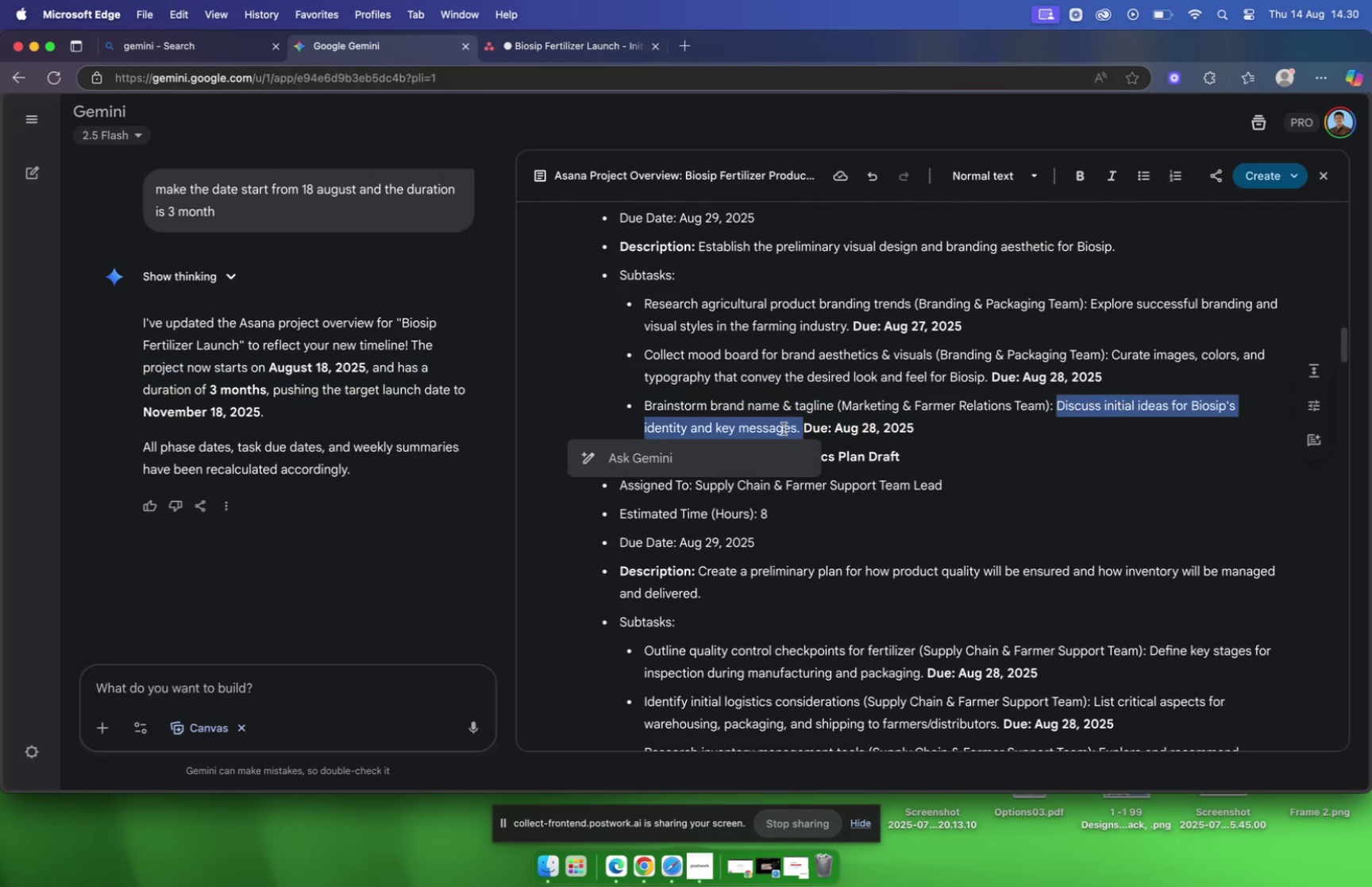 
right_click([784, 427])
 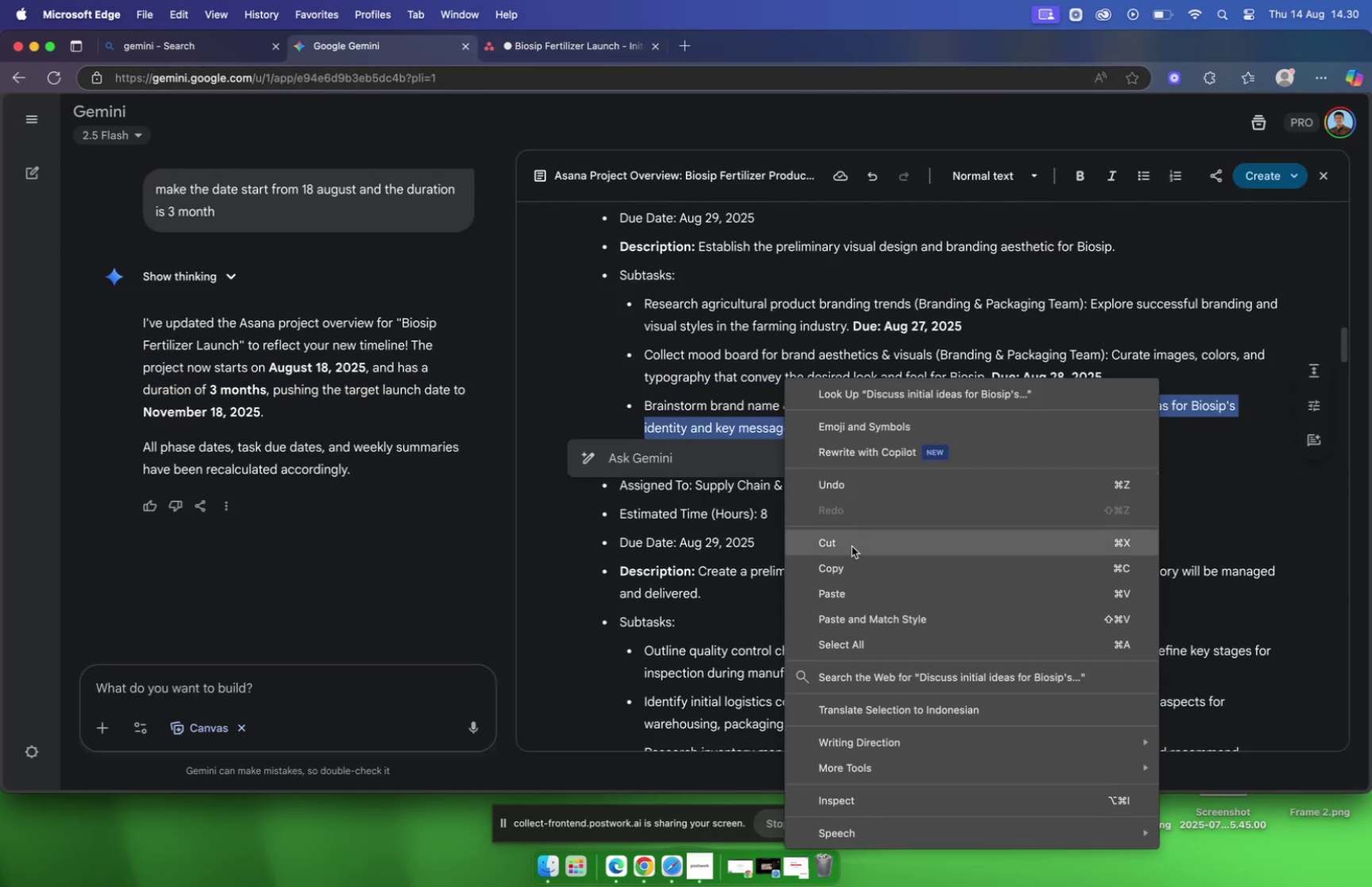 
left_click([858, 563])
 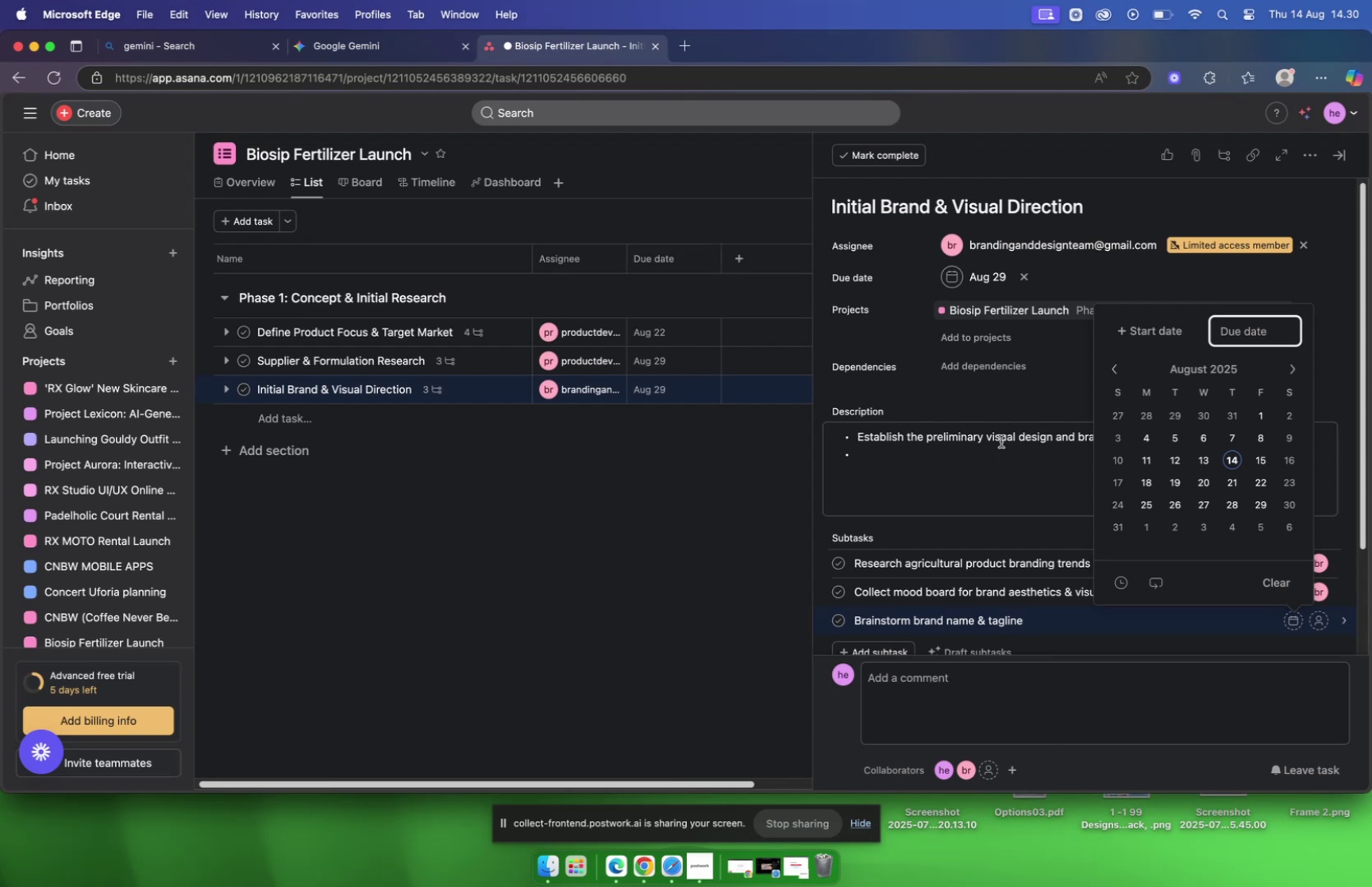 
left_click([1043, 619])
 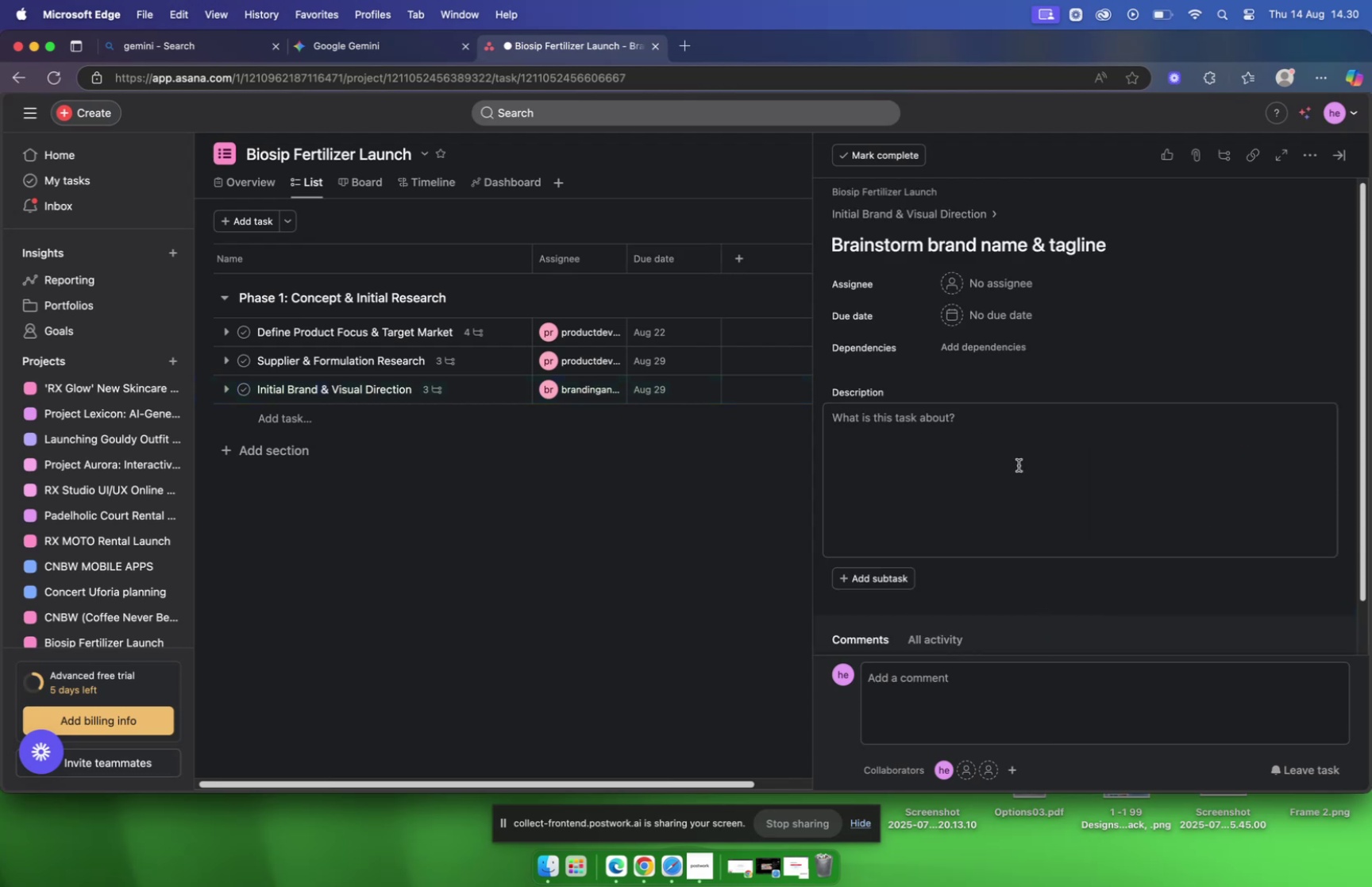 
left_click([981, 426])
 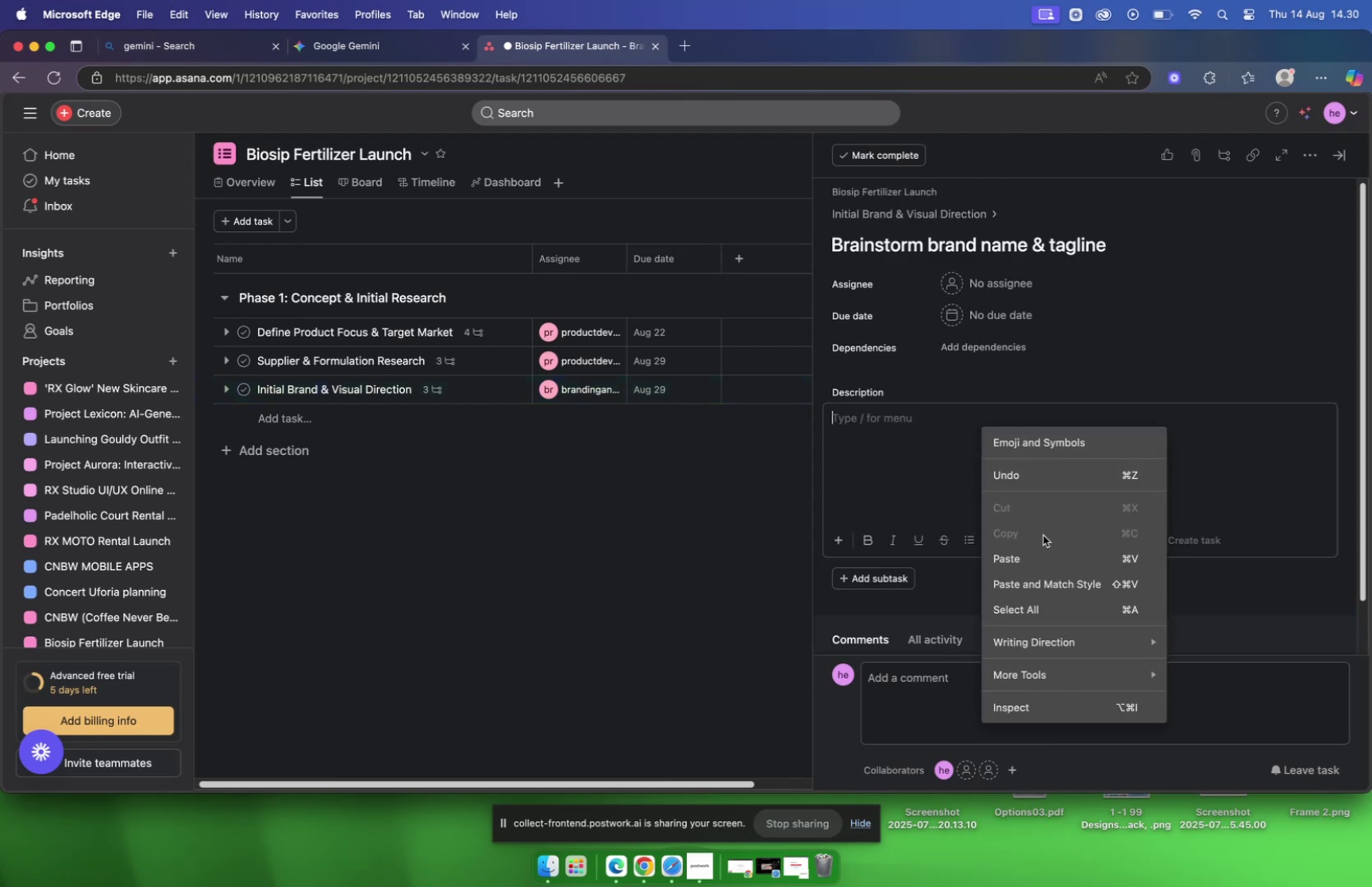 
left_click([1048, 561])
 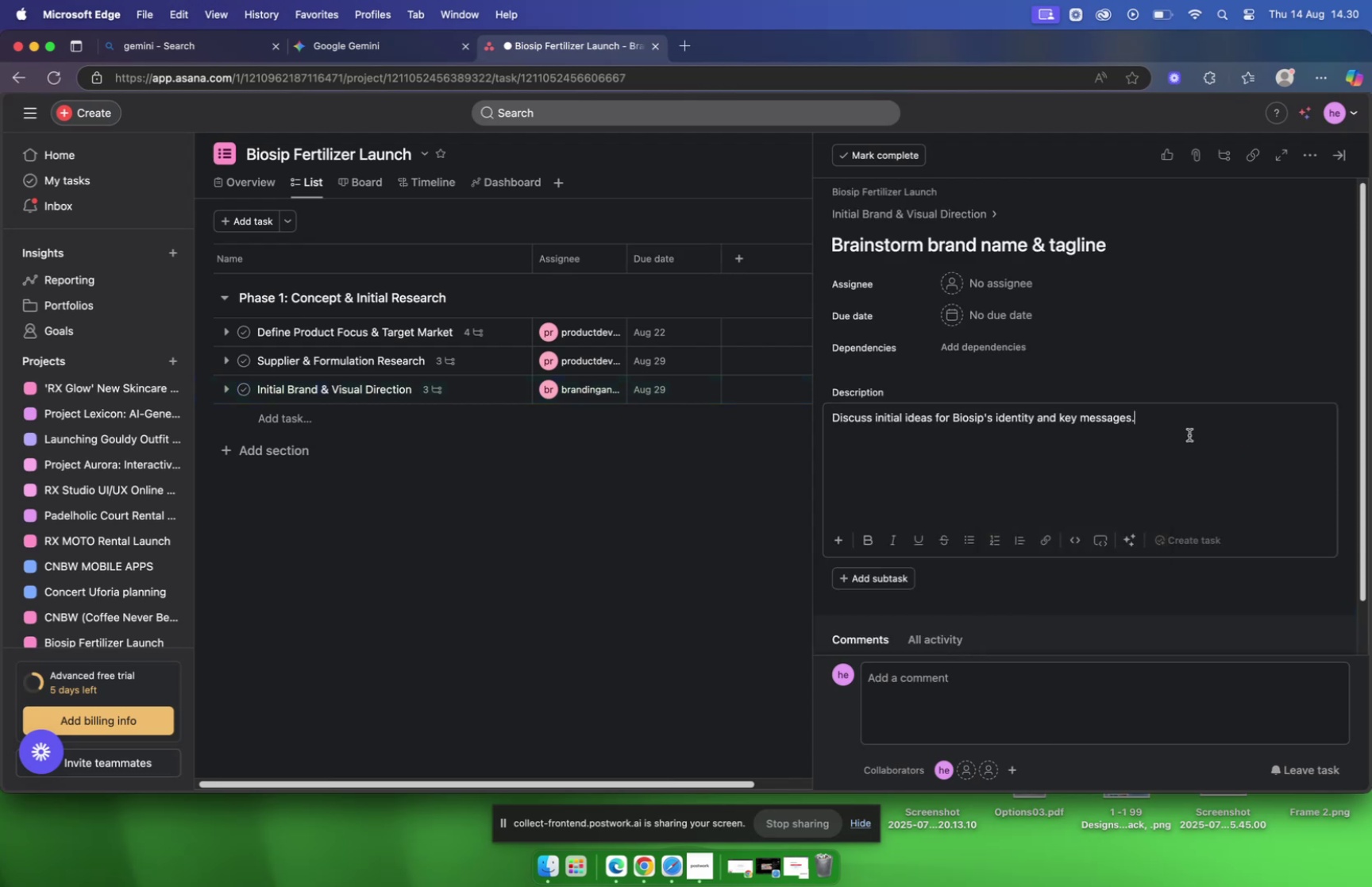 
left_click([1195, 447])
 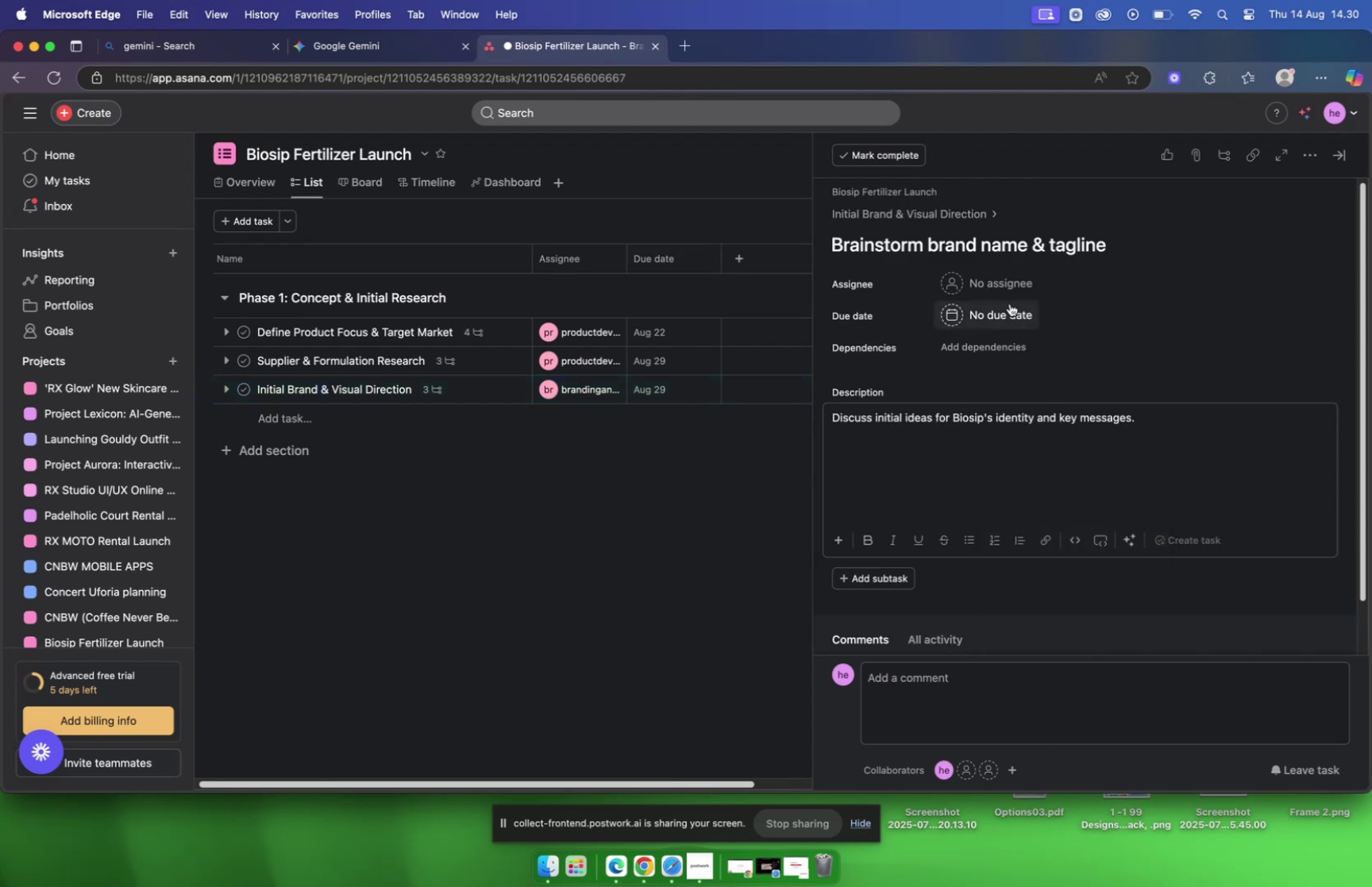 
left_click([990, 279])
 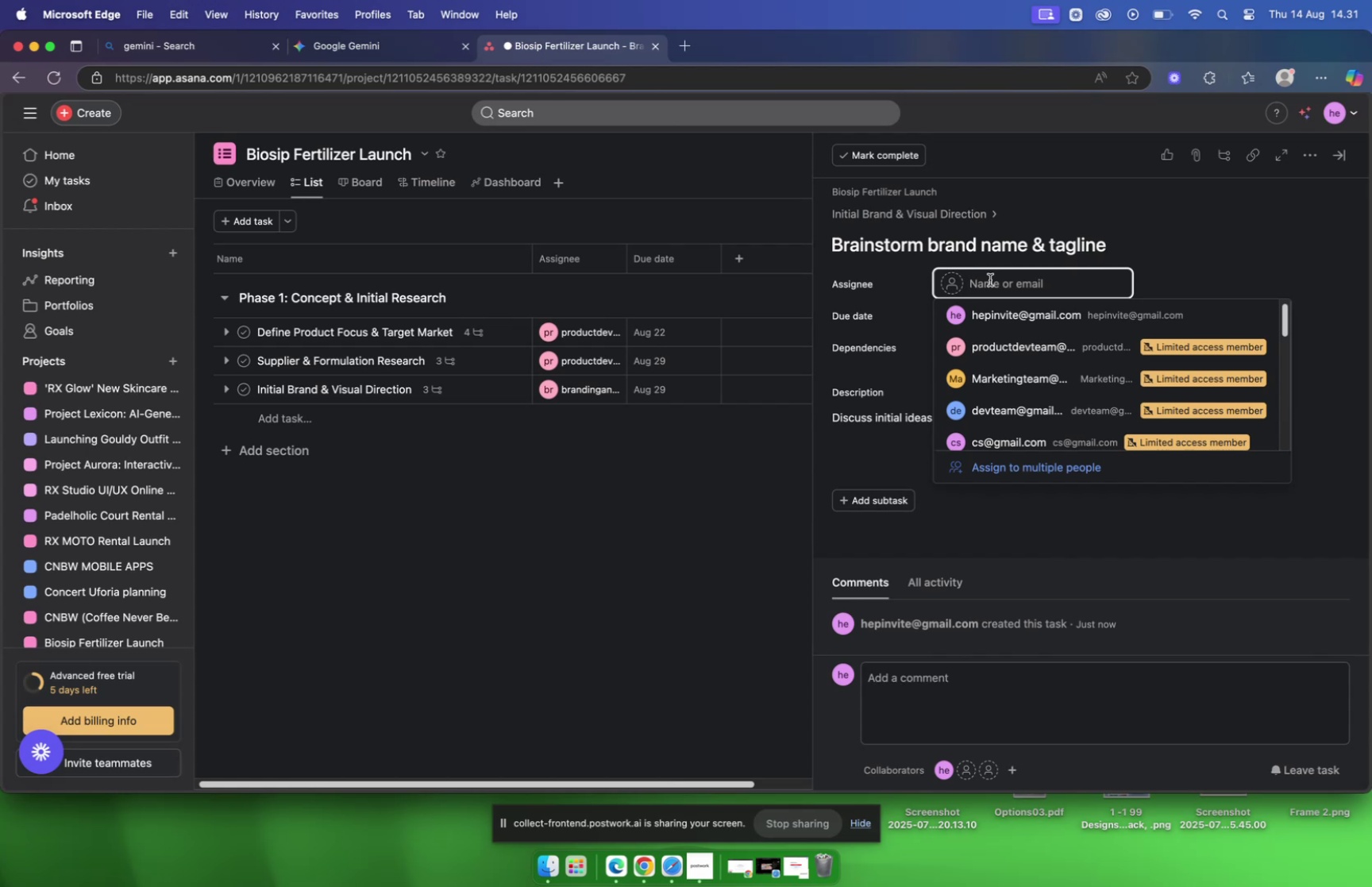 
wait(38.1)
 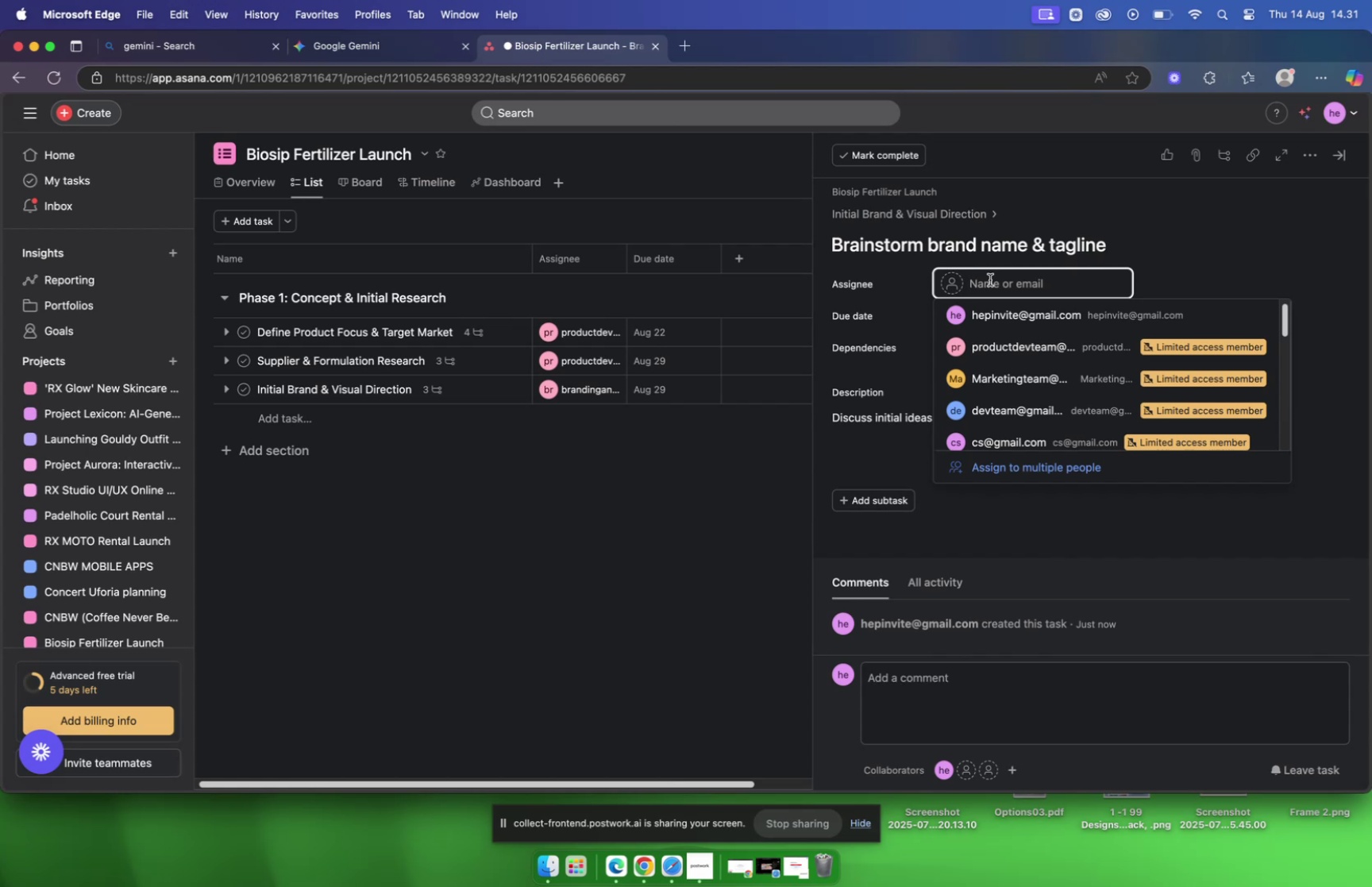 
mouse_move([1154, 278])
 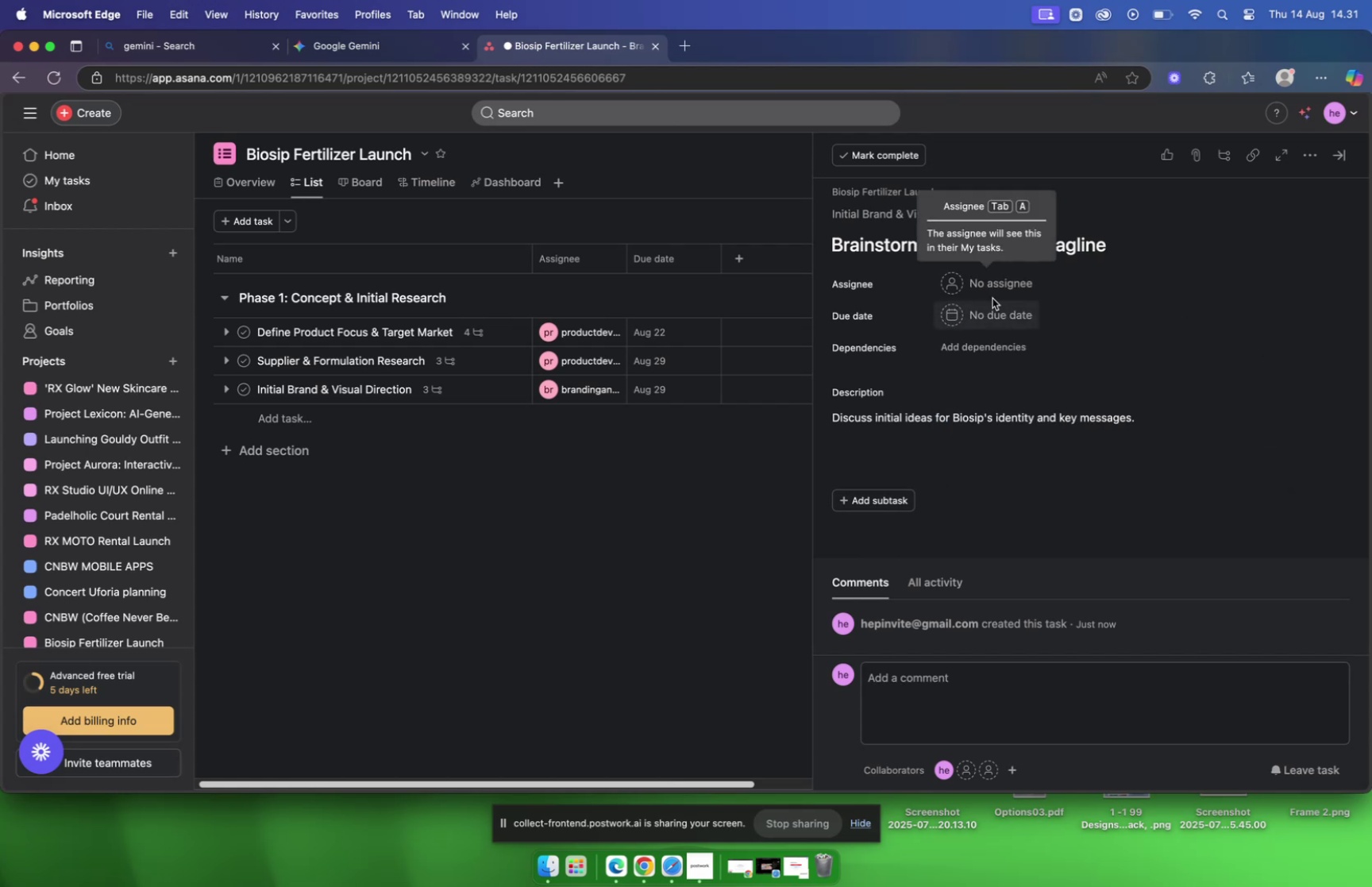 
left_click([993, 283])
 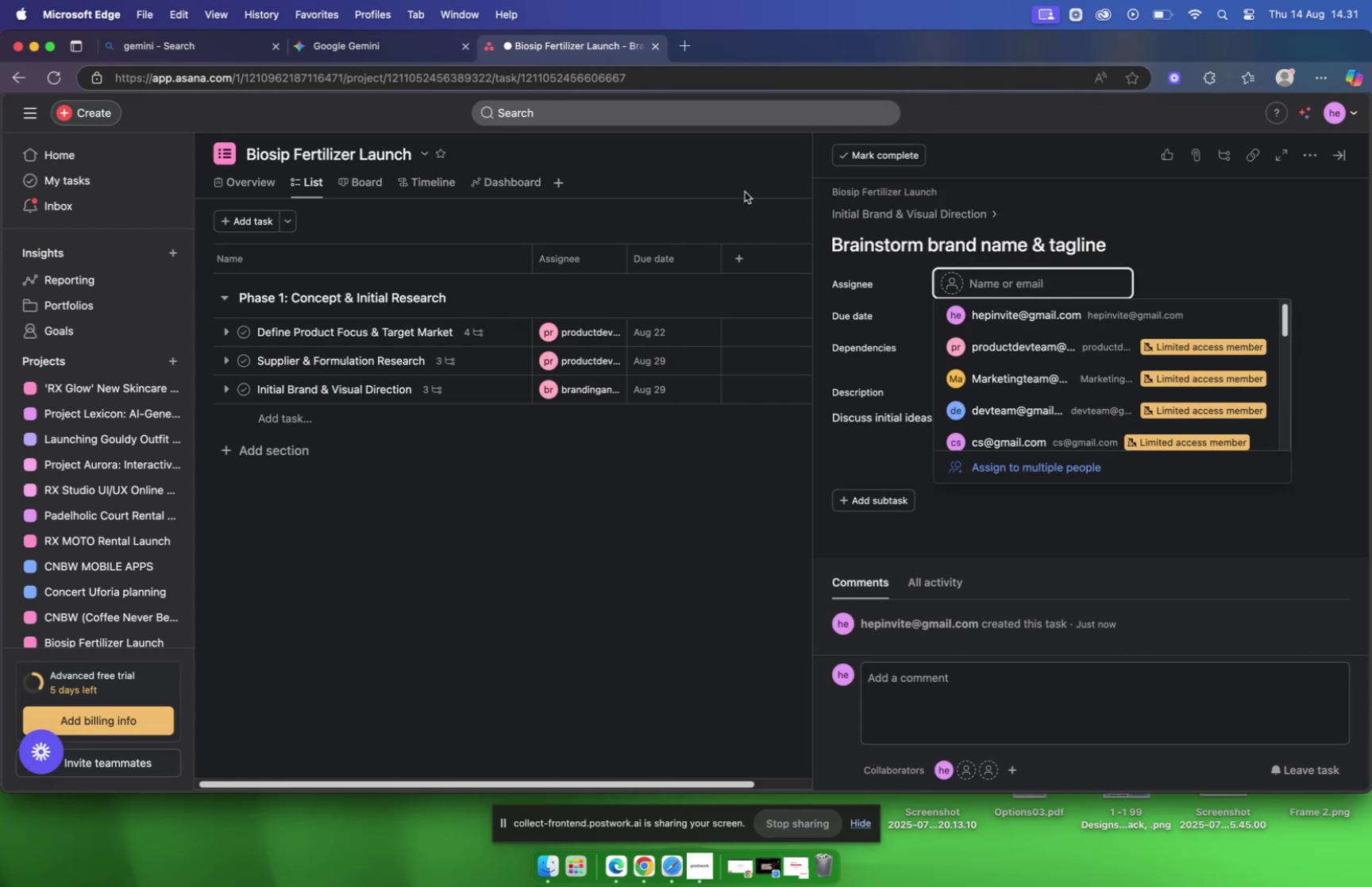 
left_click([387, 44])
 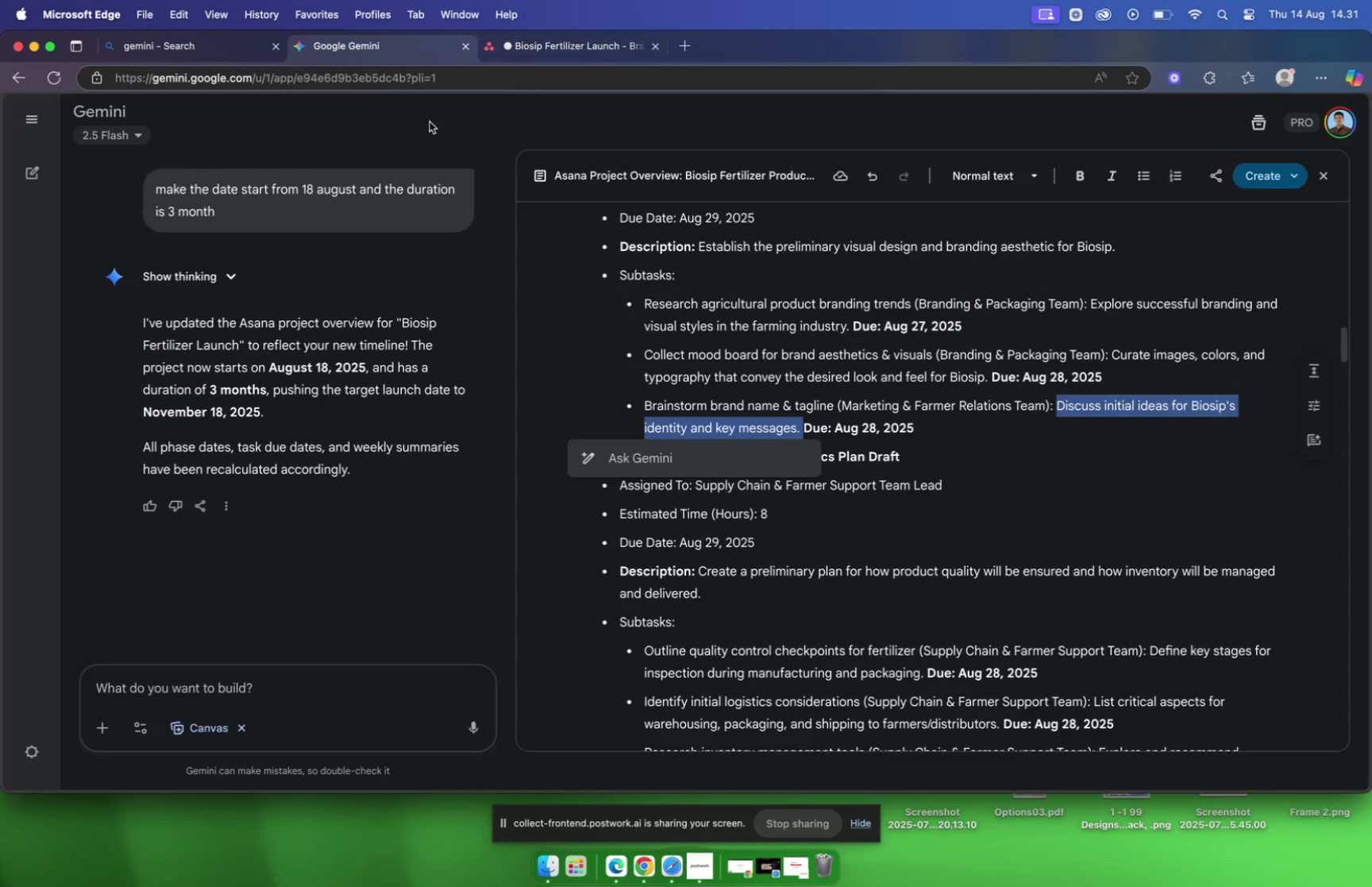 
left_click([540, 54])
 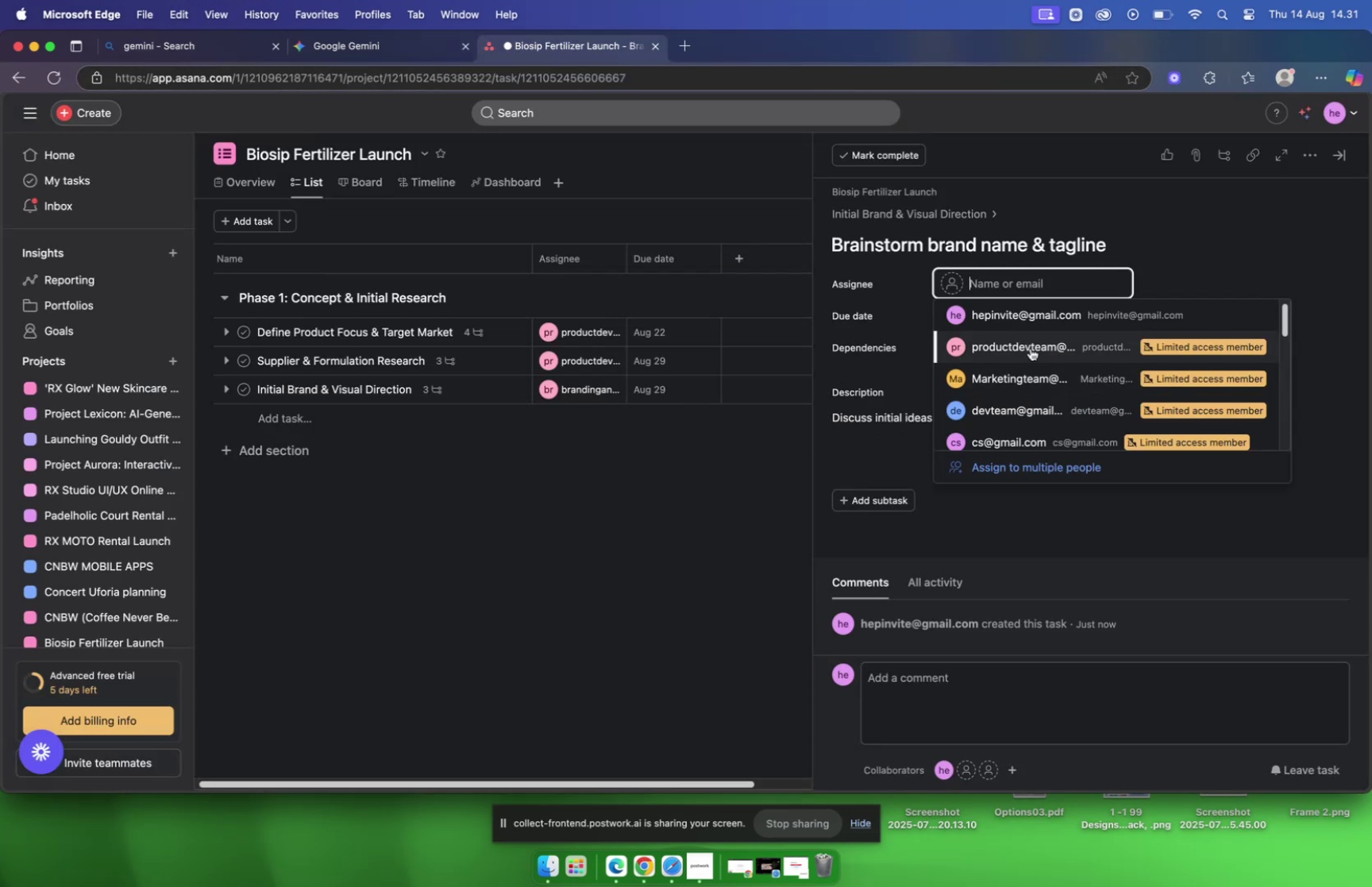 
left_click([1238, 269])
 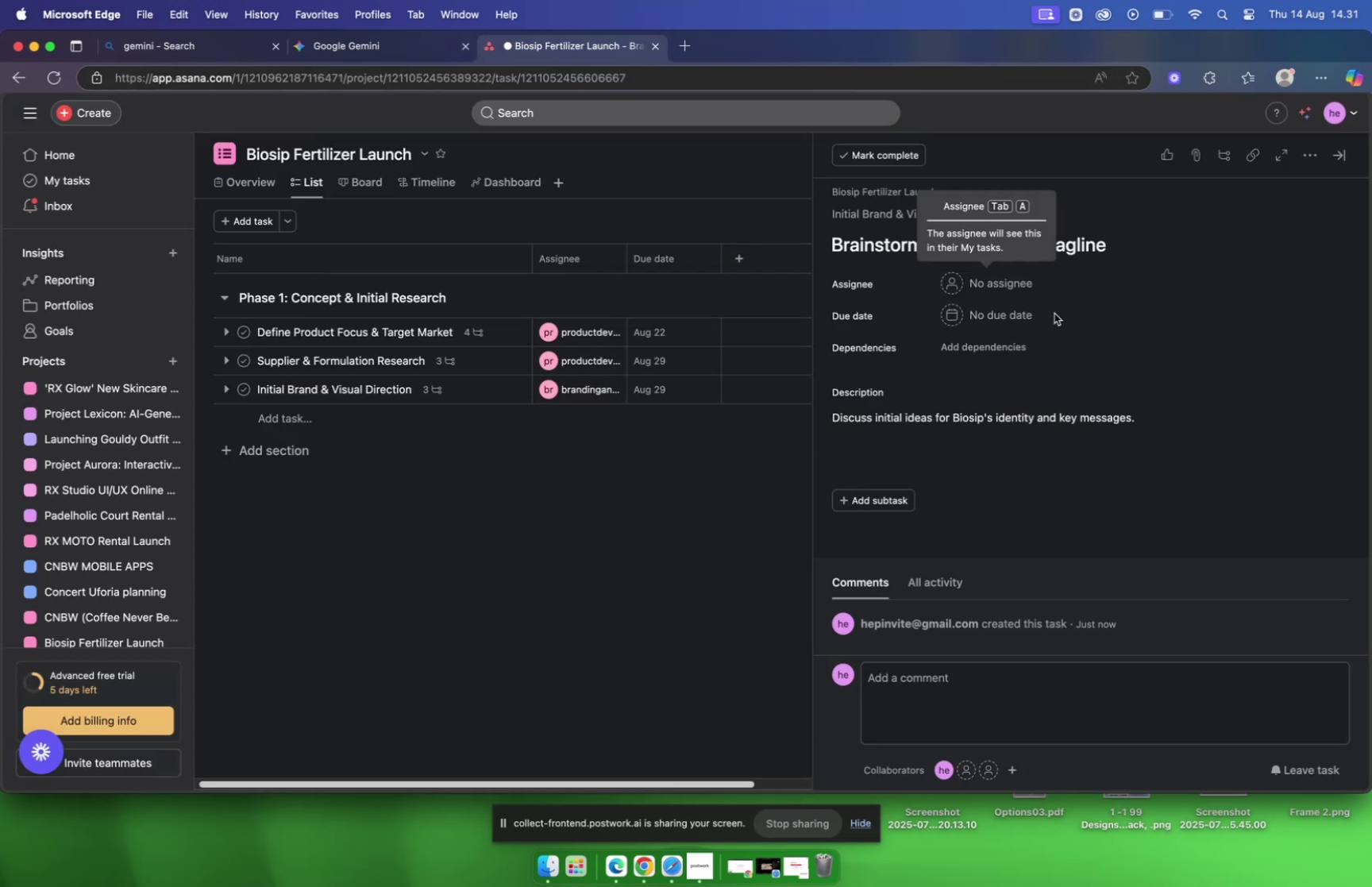 
left_click([992, 314])
 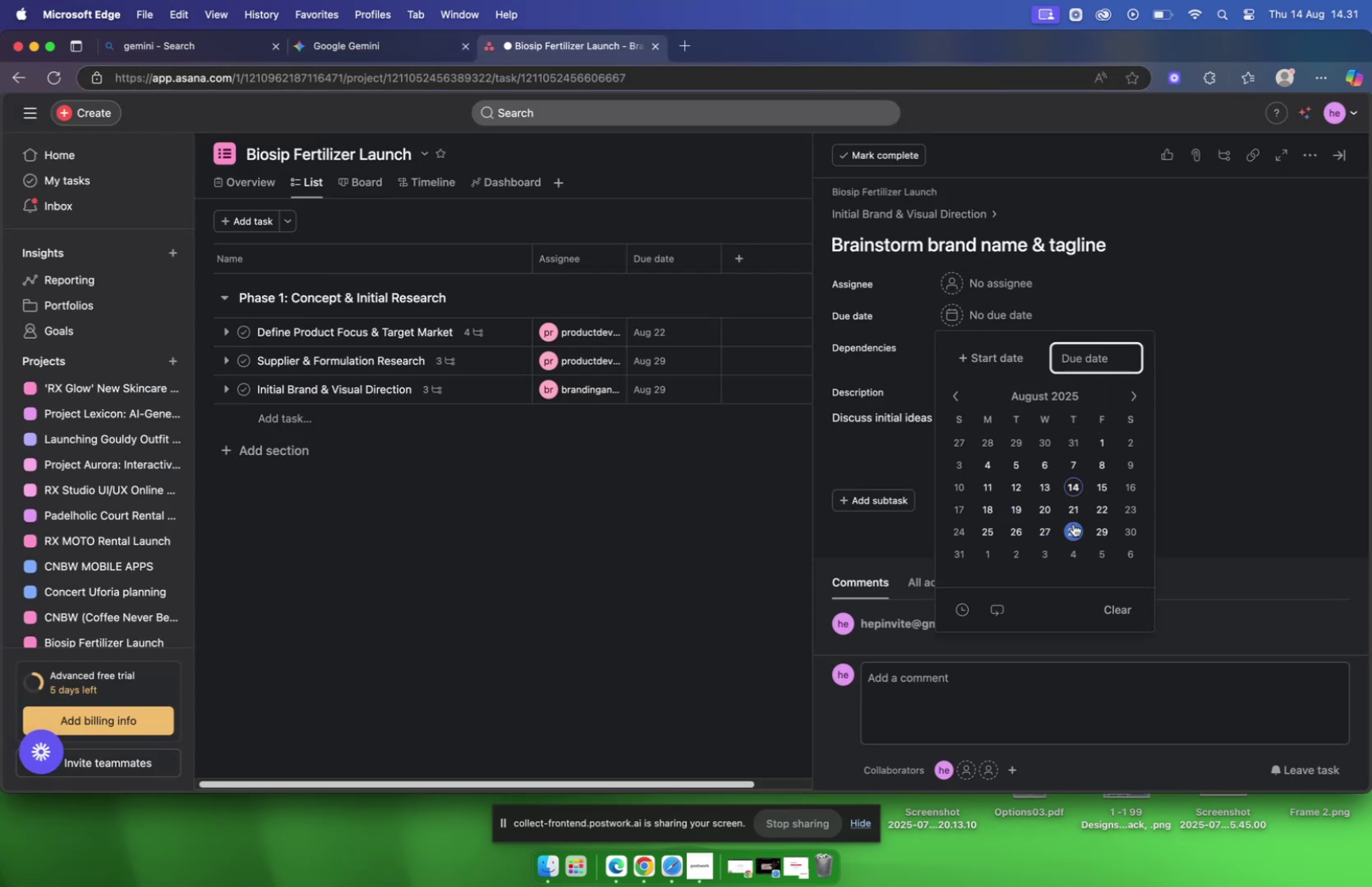 
left_click([1065, 285])
 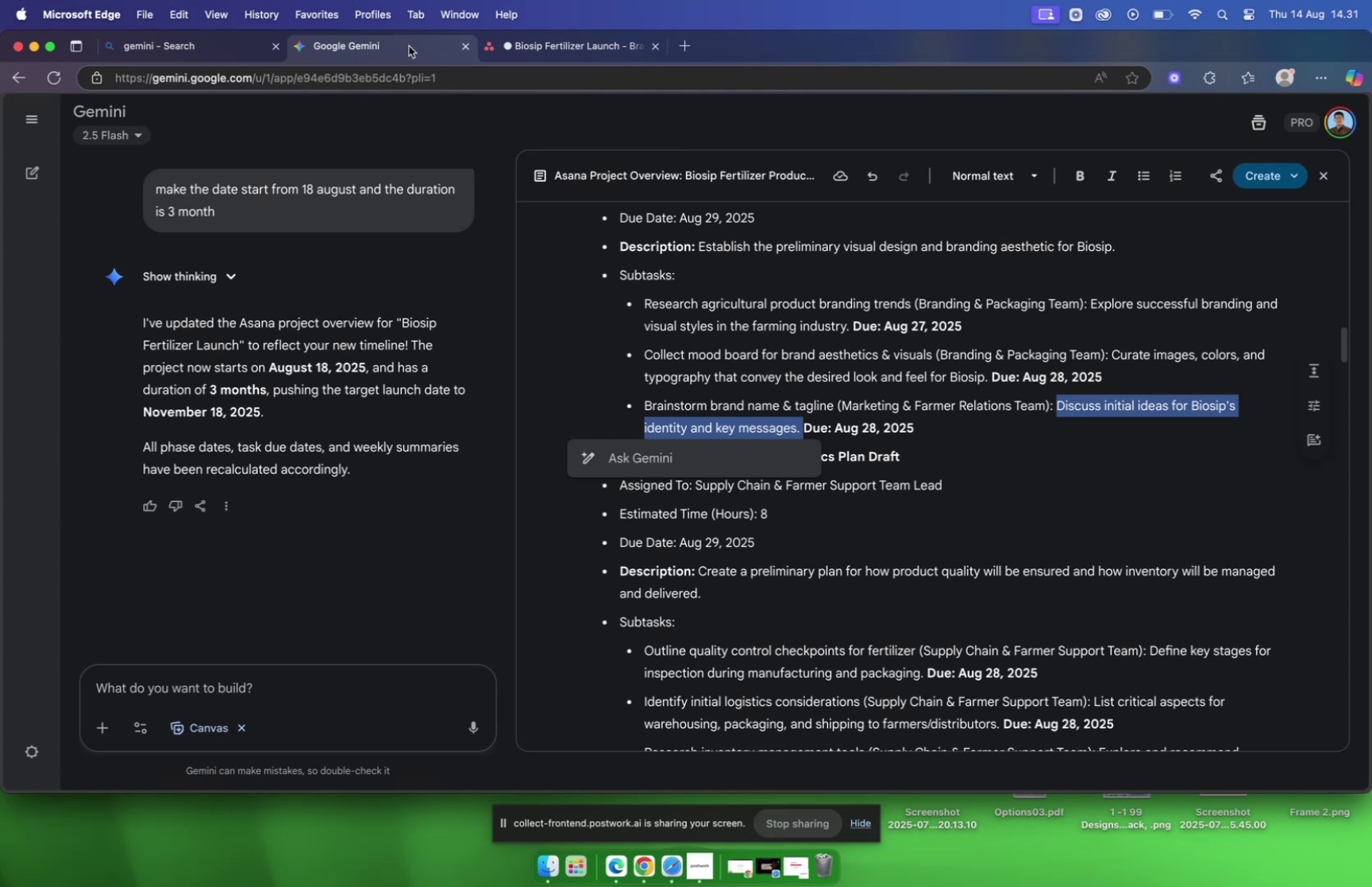 
left_click([525, 47])
 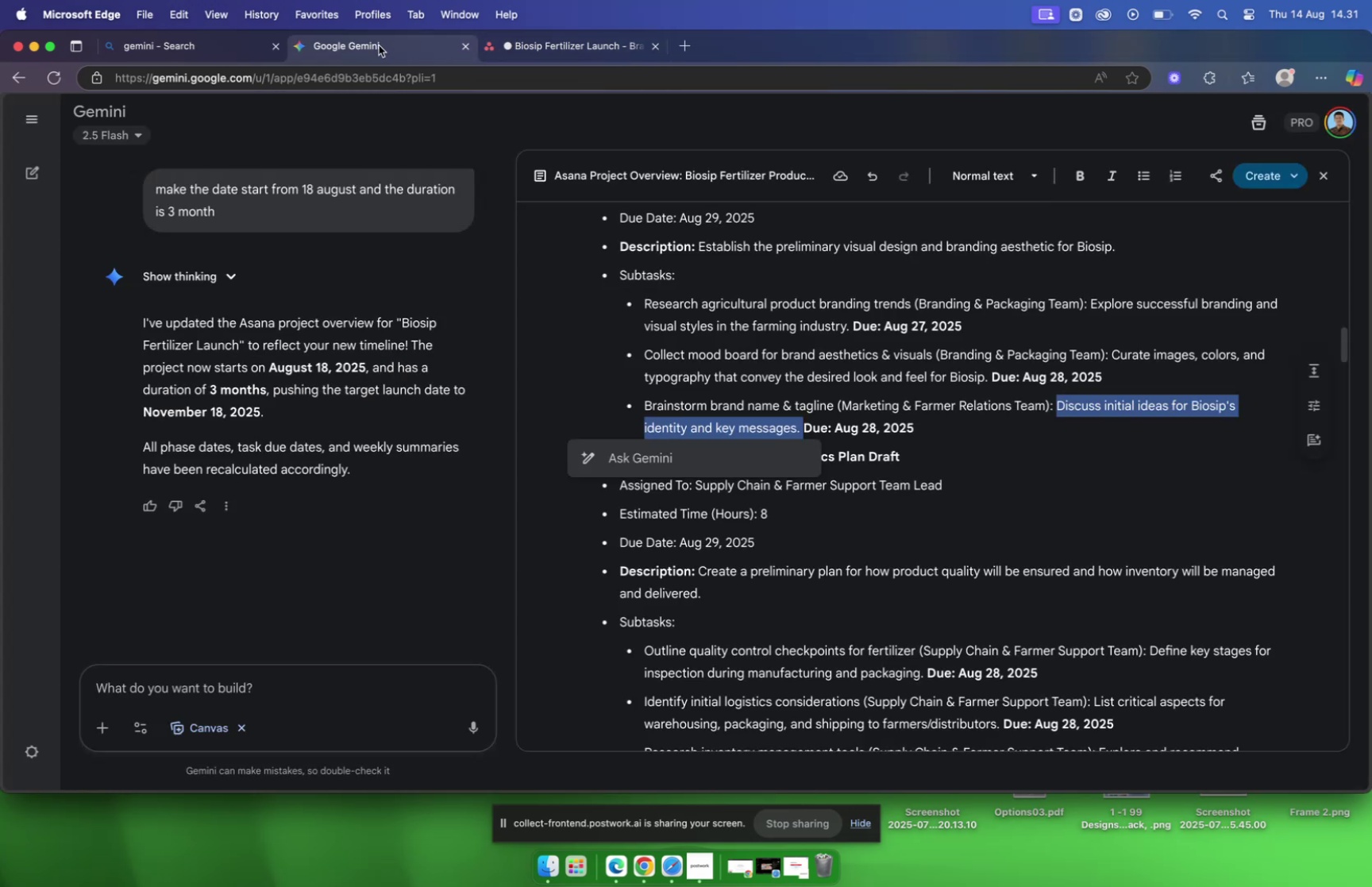 
wait(5.39)
 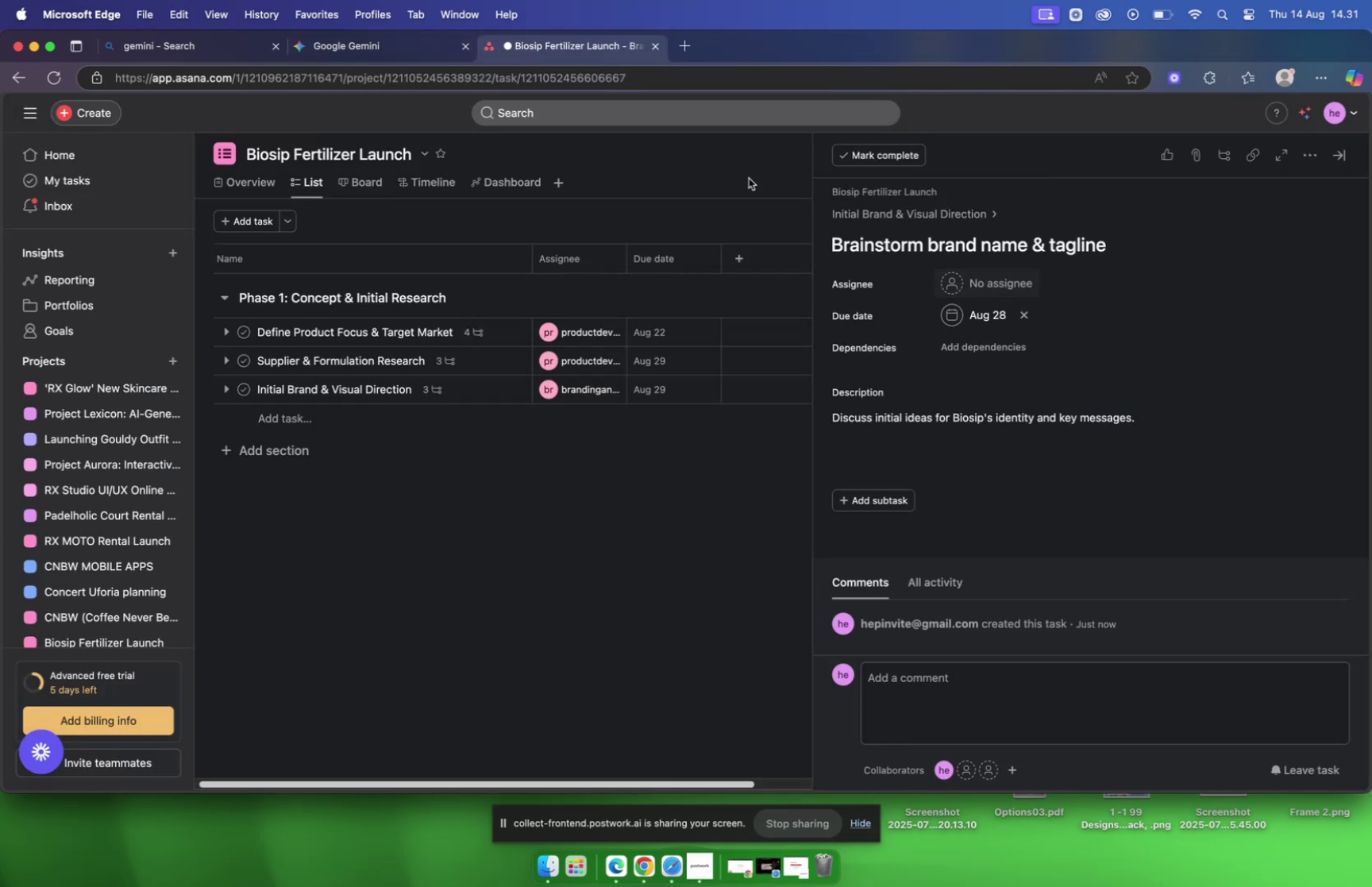 
left_click([977, 287])
 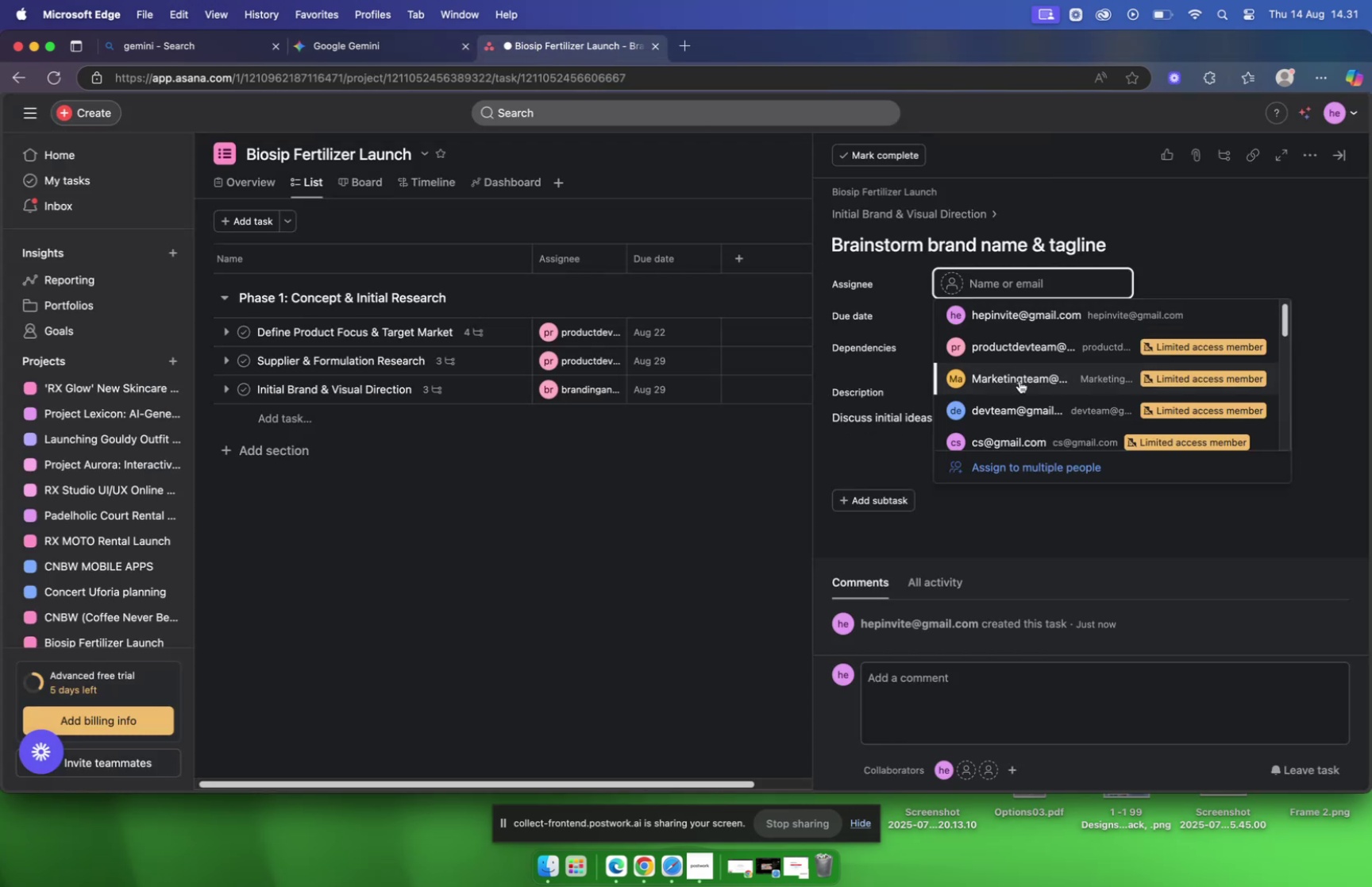 
left_click([1021, 385])
 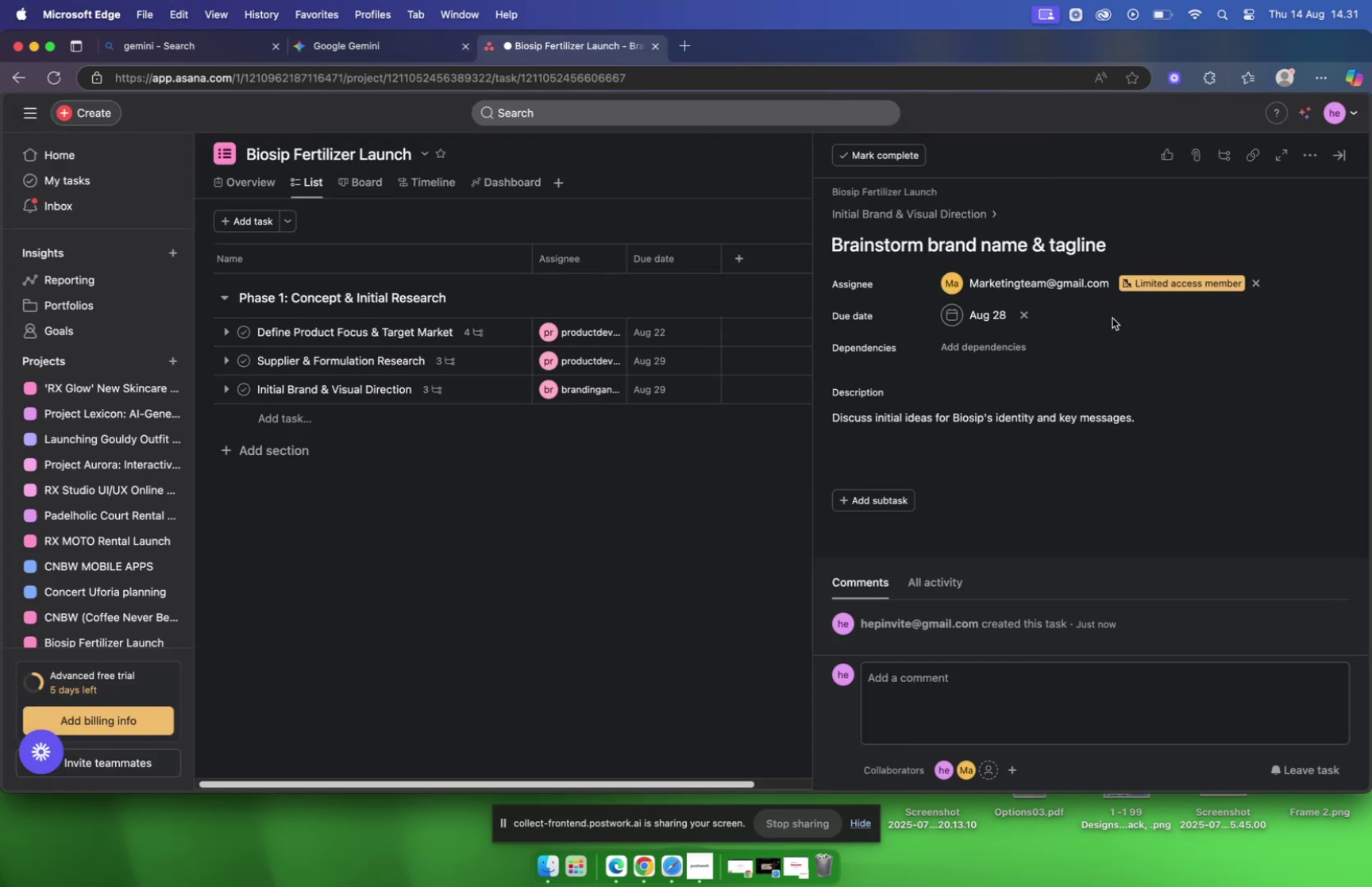 
left_click([883, 210])
 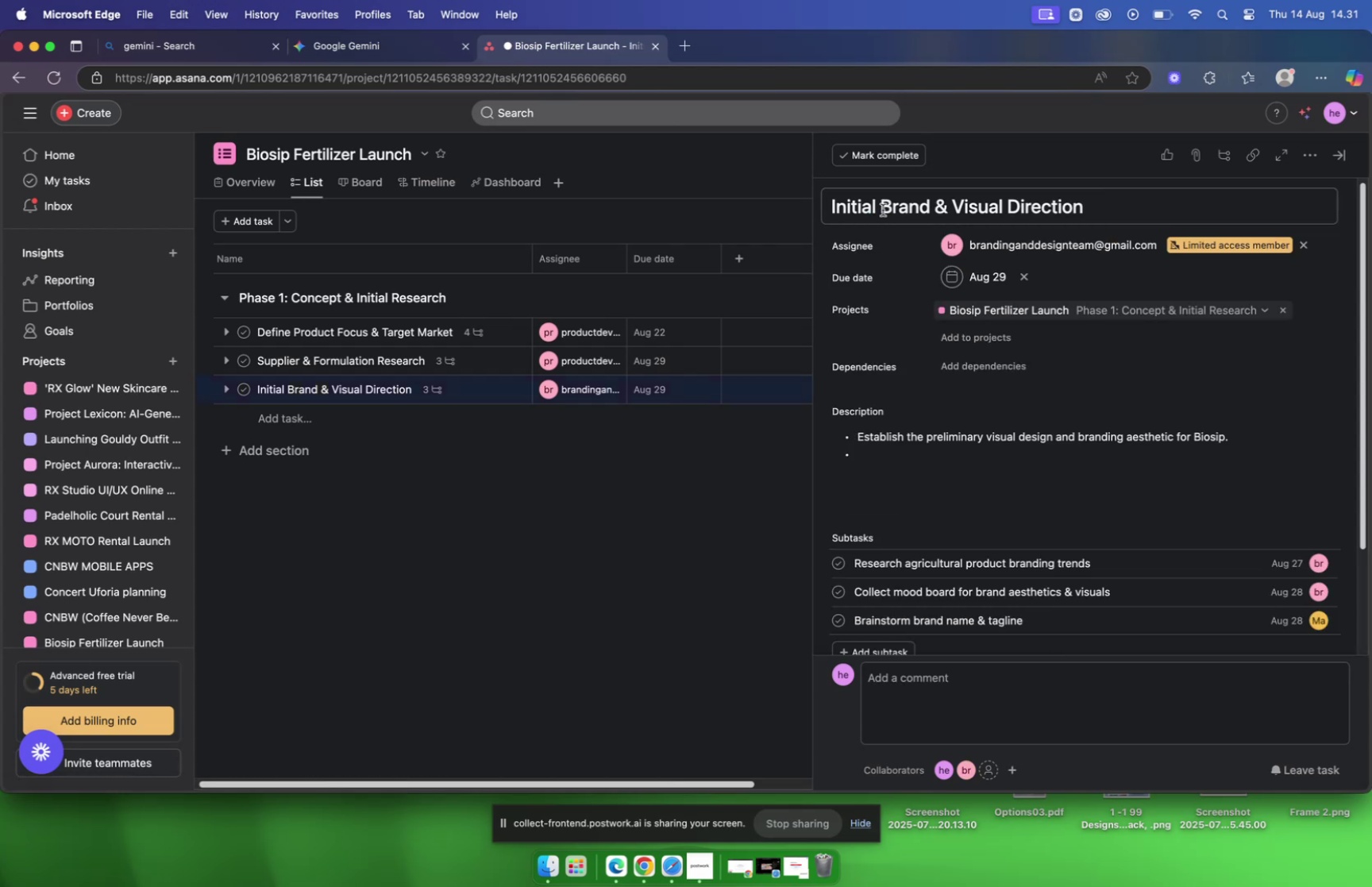 
scroll: coordinate [883, 210], scroll_direction: down, amount: 5.0
 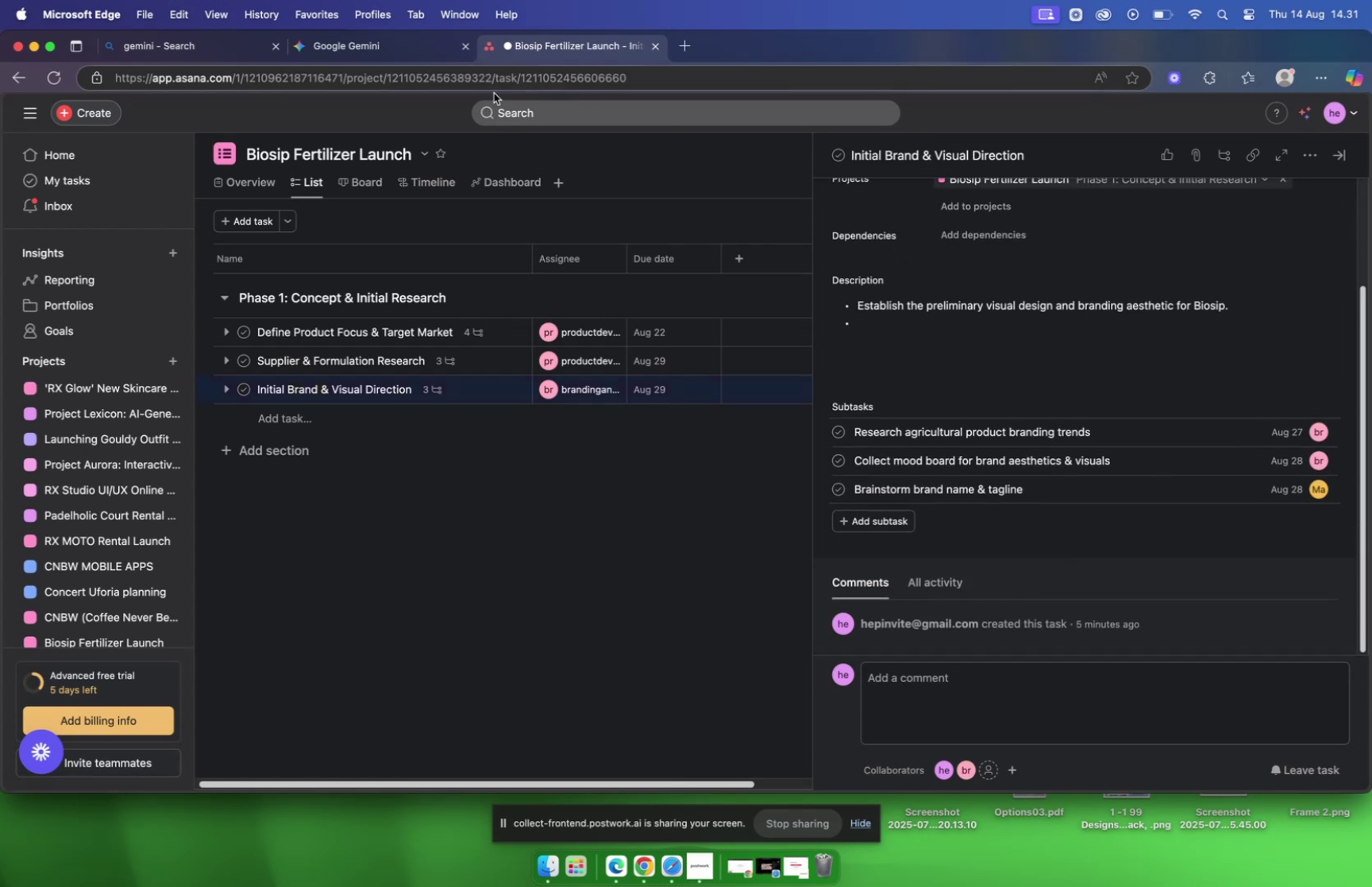 
left_click([373, 44])
 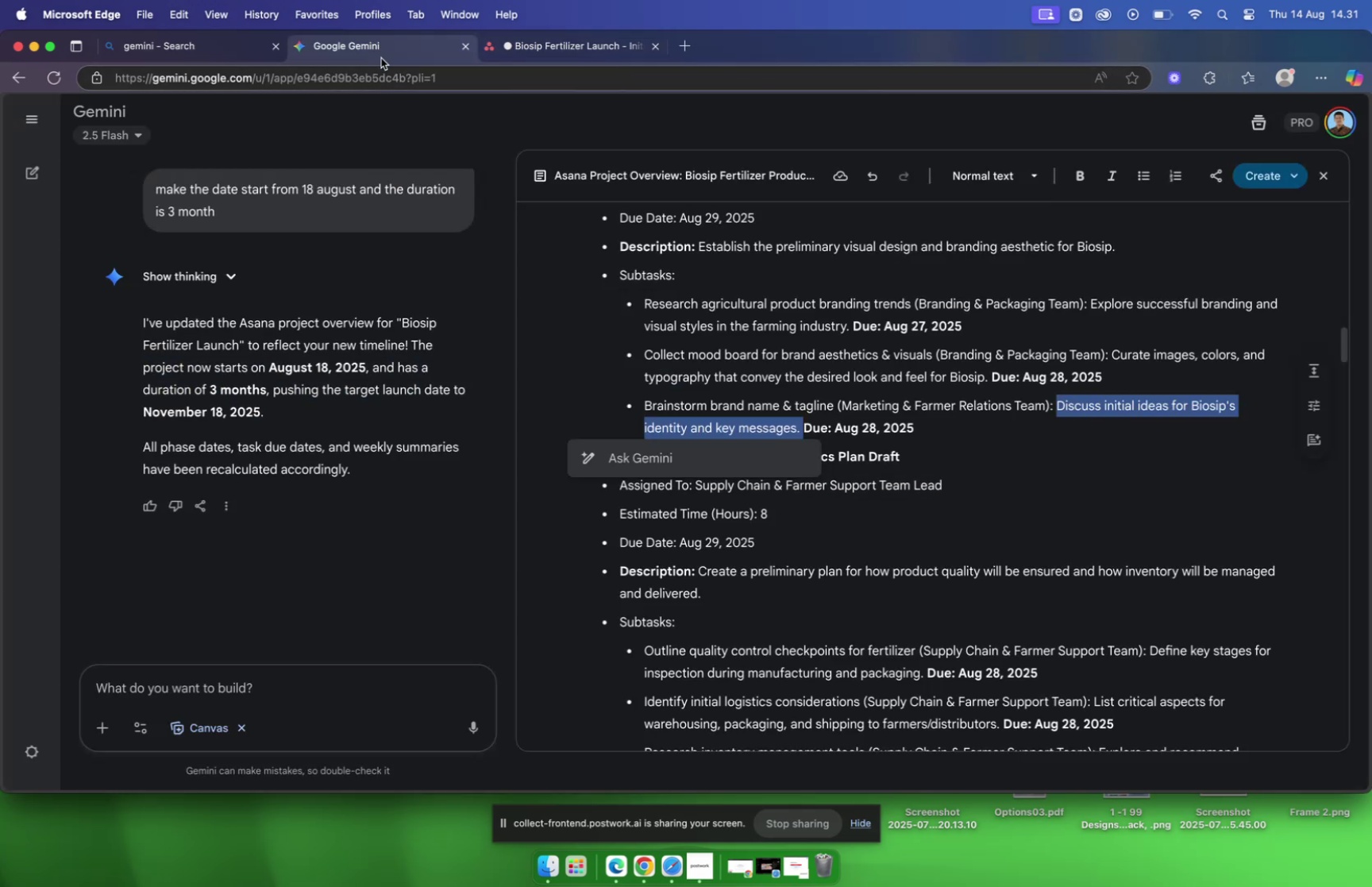 
scroll: coordinate [773, 314], scroll_direction: down, amount: 6.0
 